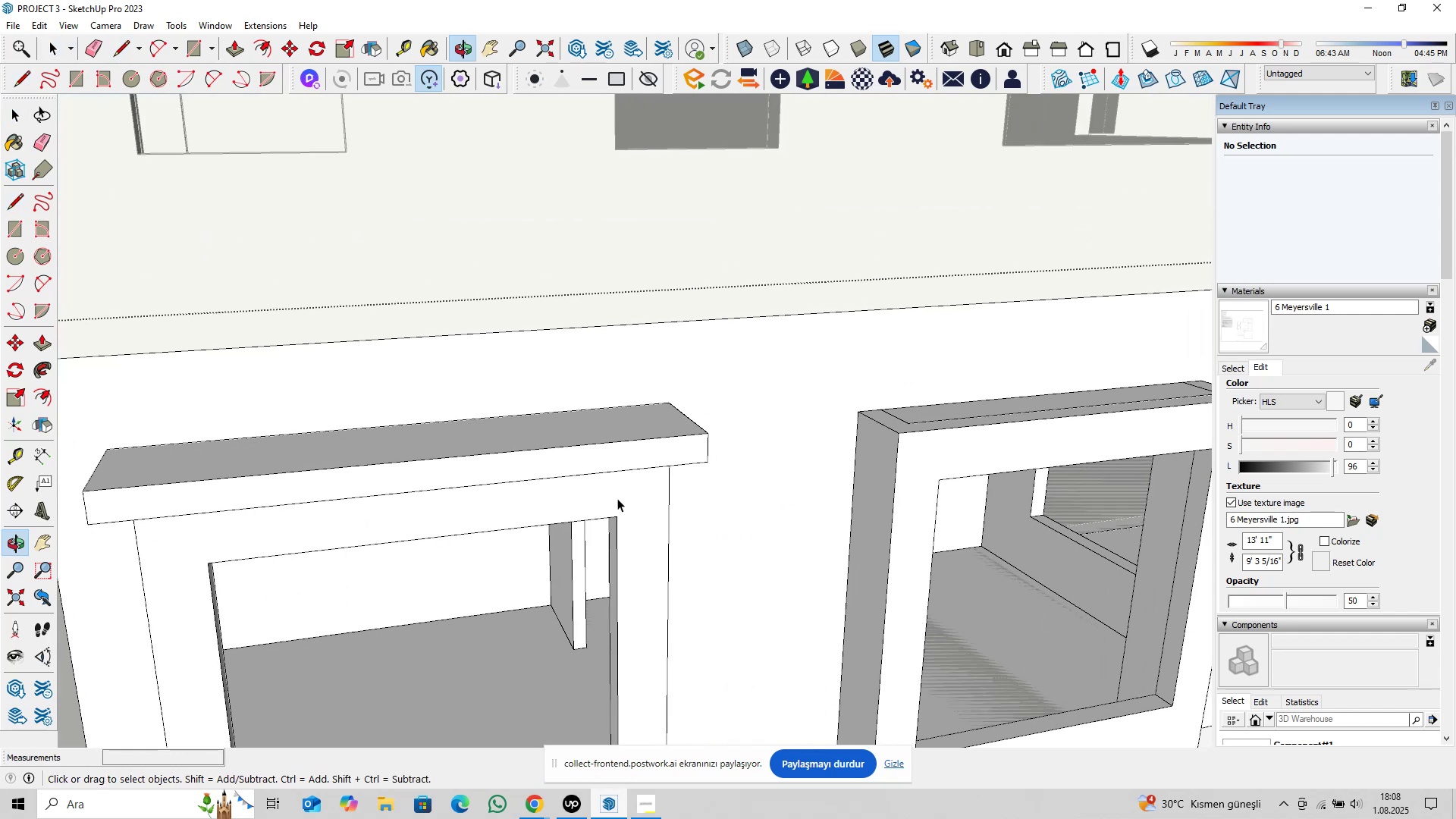 
scroll: coordinate [730, 488], scroll_direction: down, amount: 5.0
 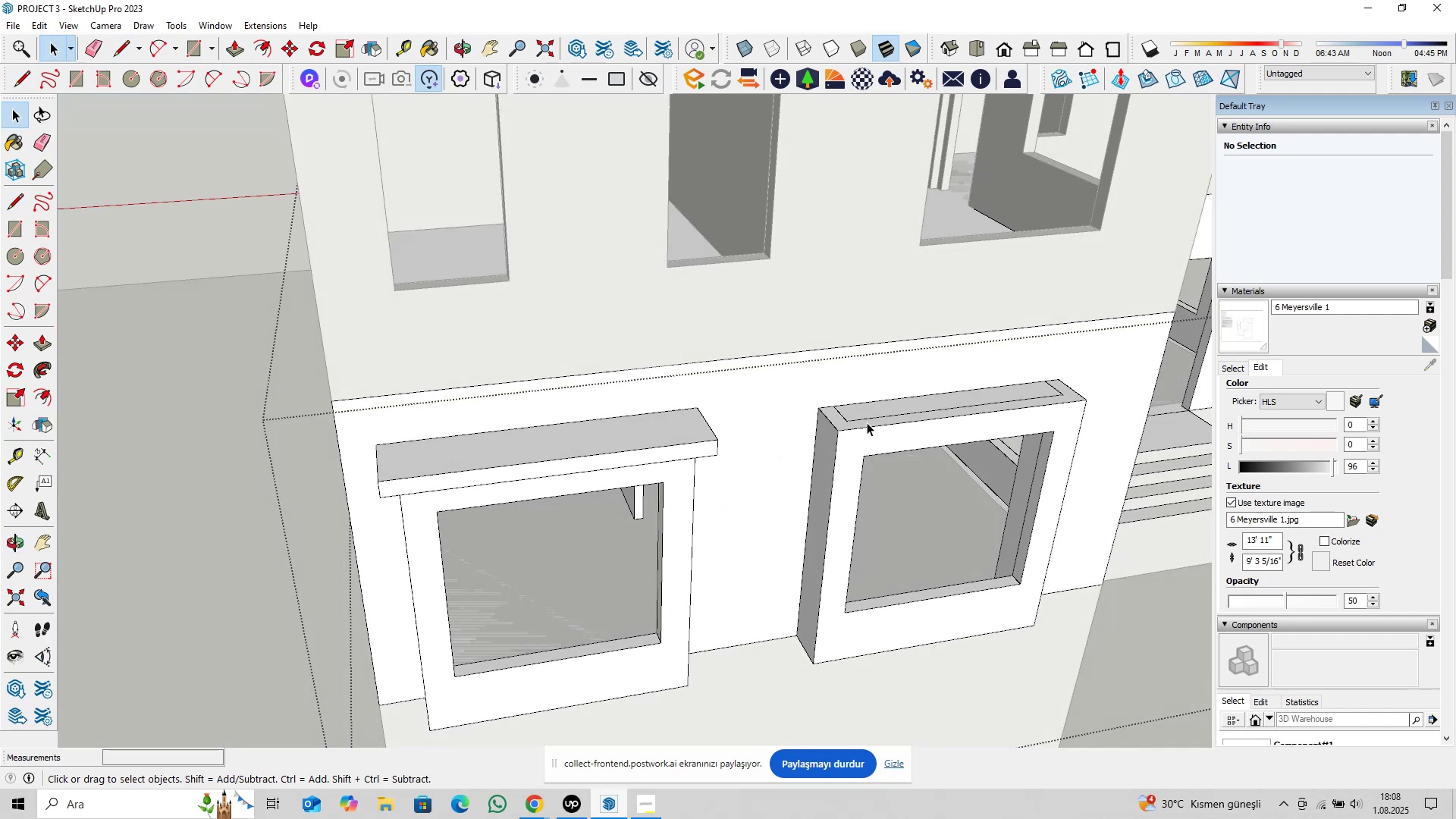 
left_click([874, 410])
 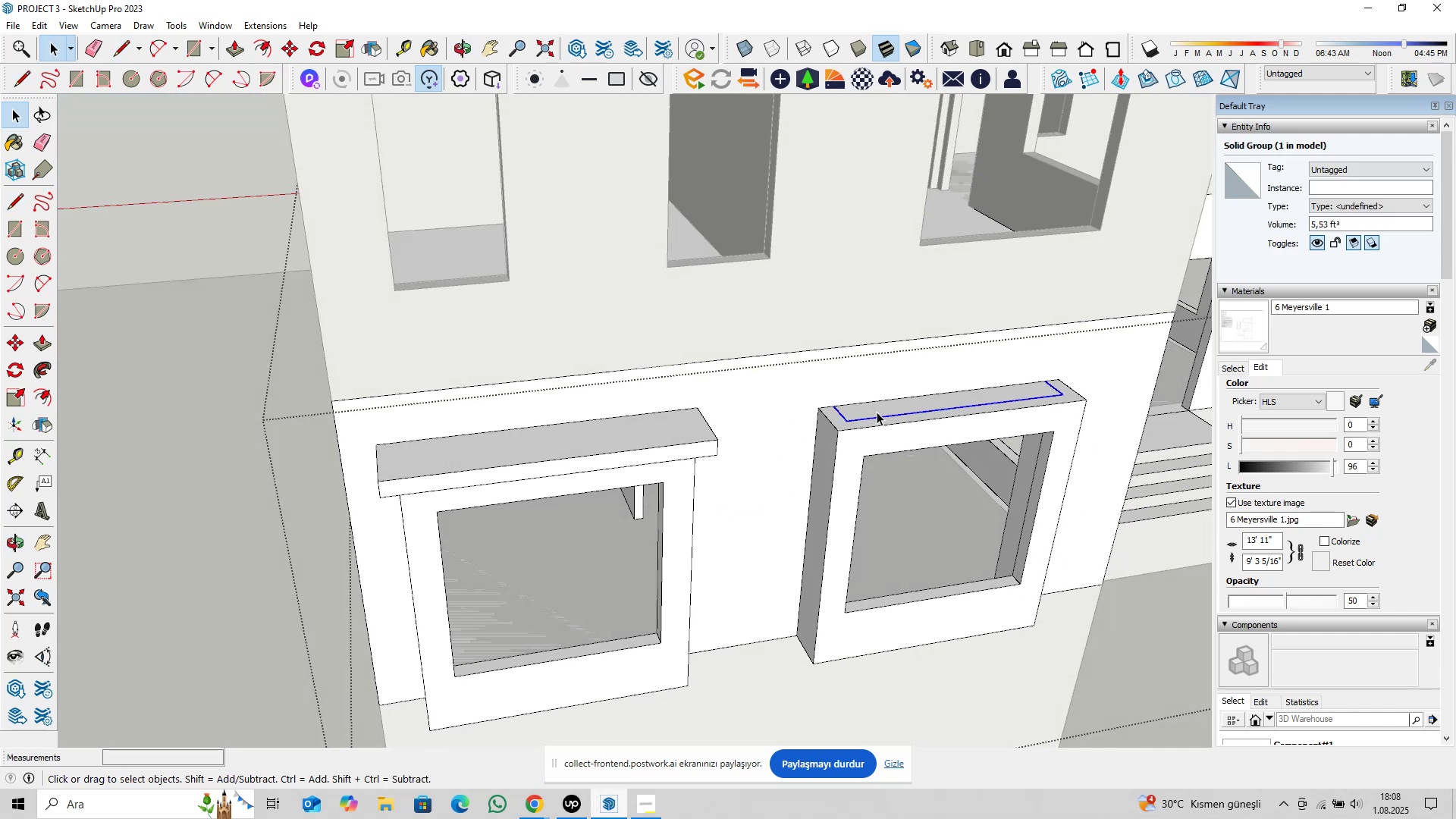 
key(Delete)
 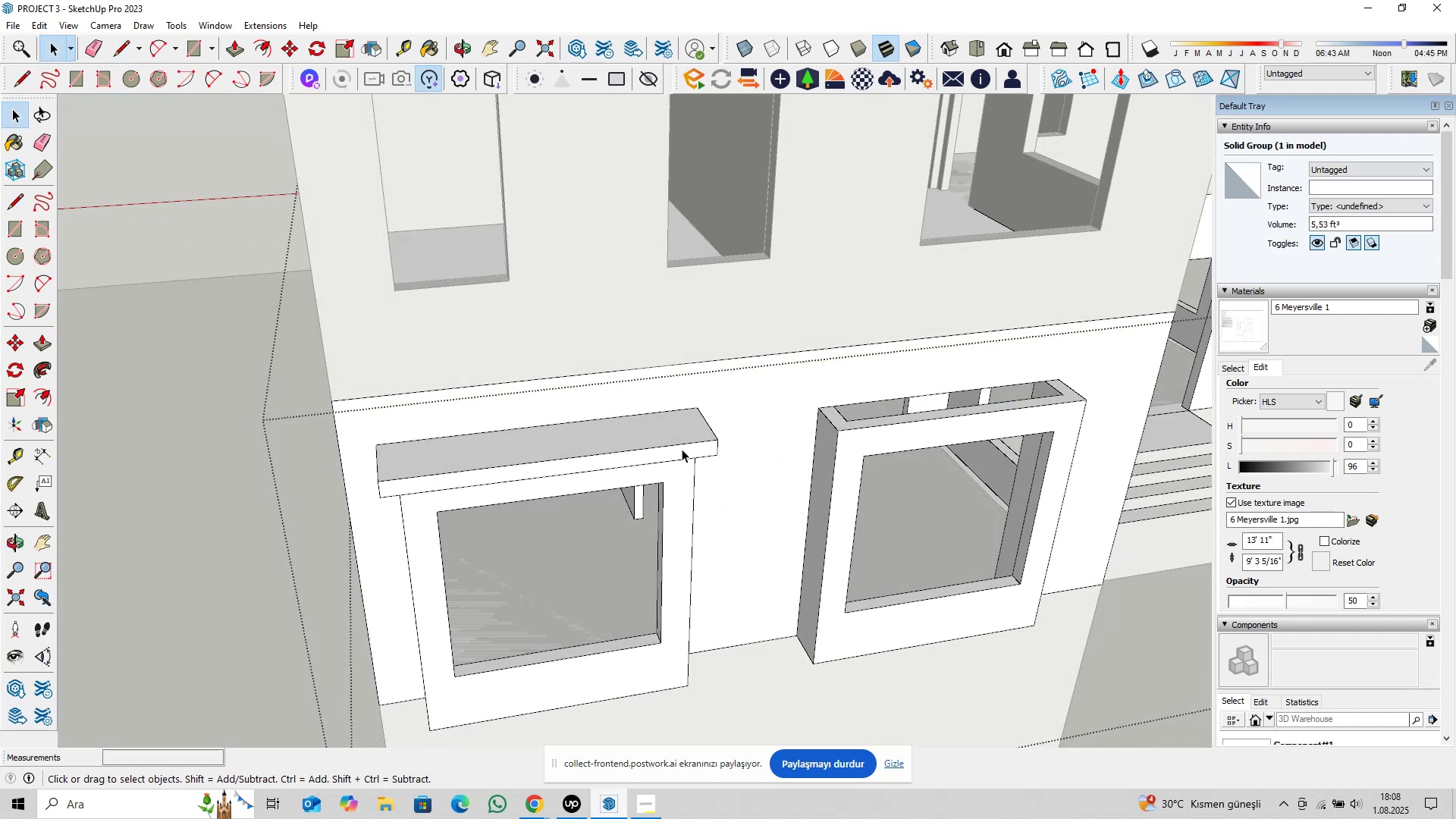 
scroll: coordinate [648, 451], scroll_direction: up, amount: 4.0
 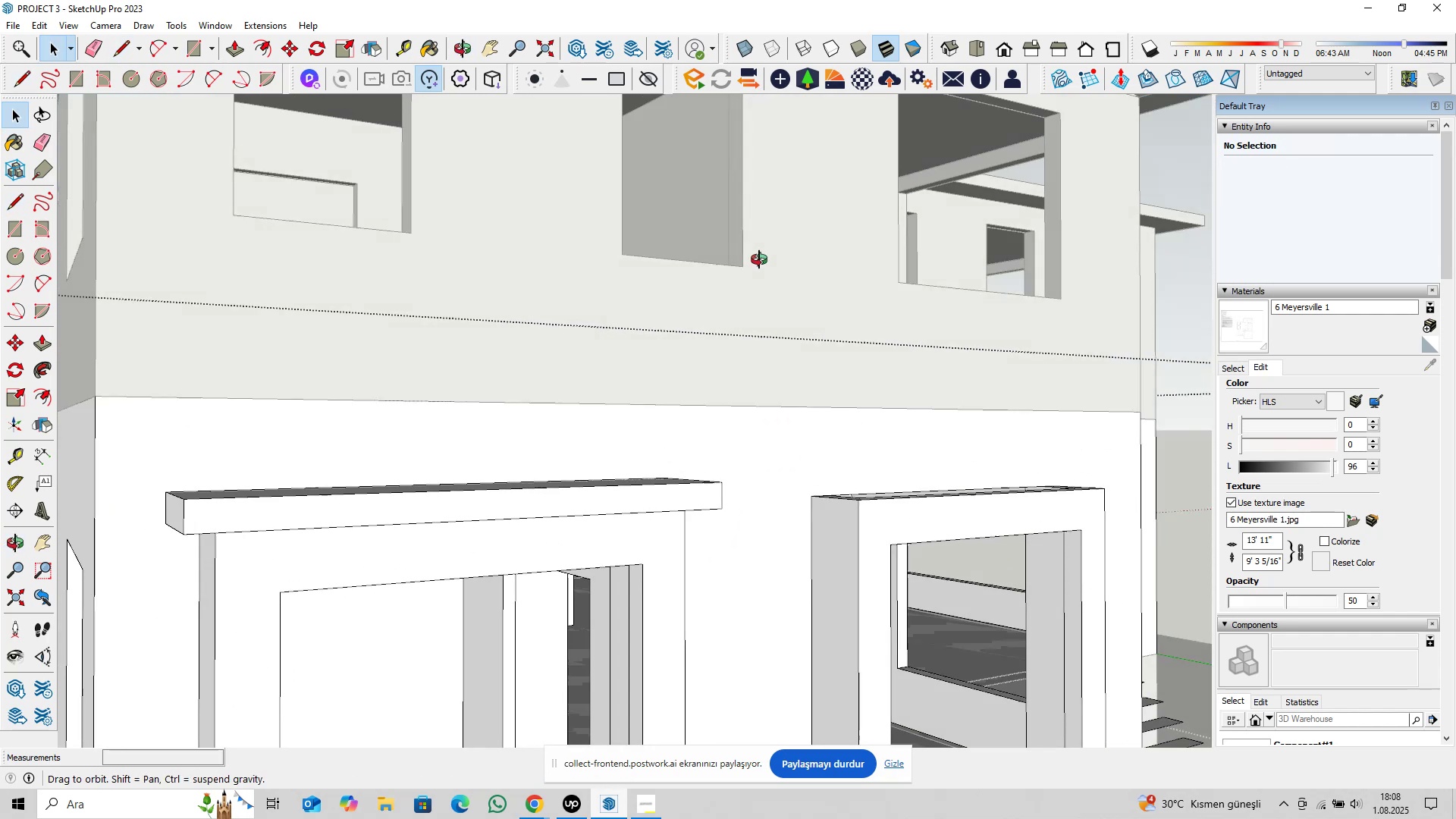 
hold_key(key=ShiftLeft, duration=0.31)
 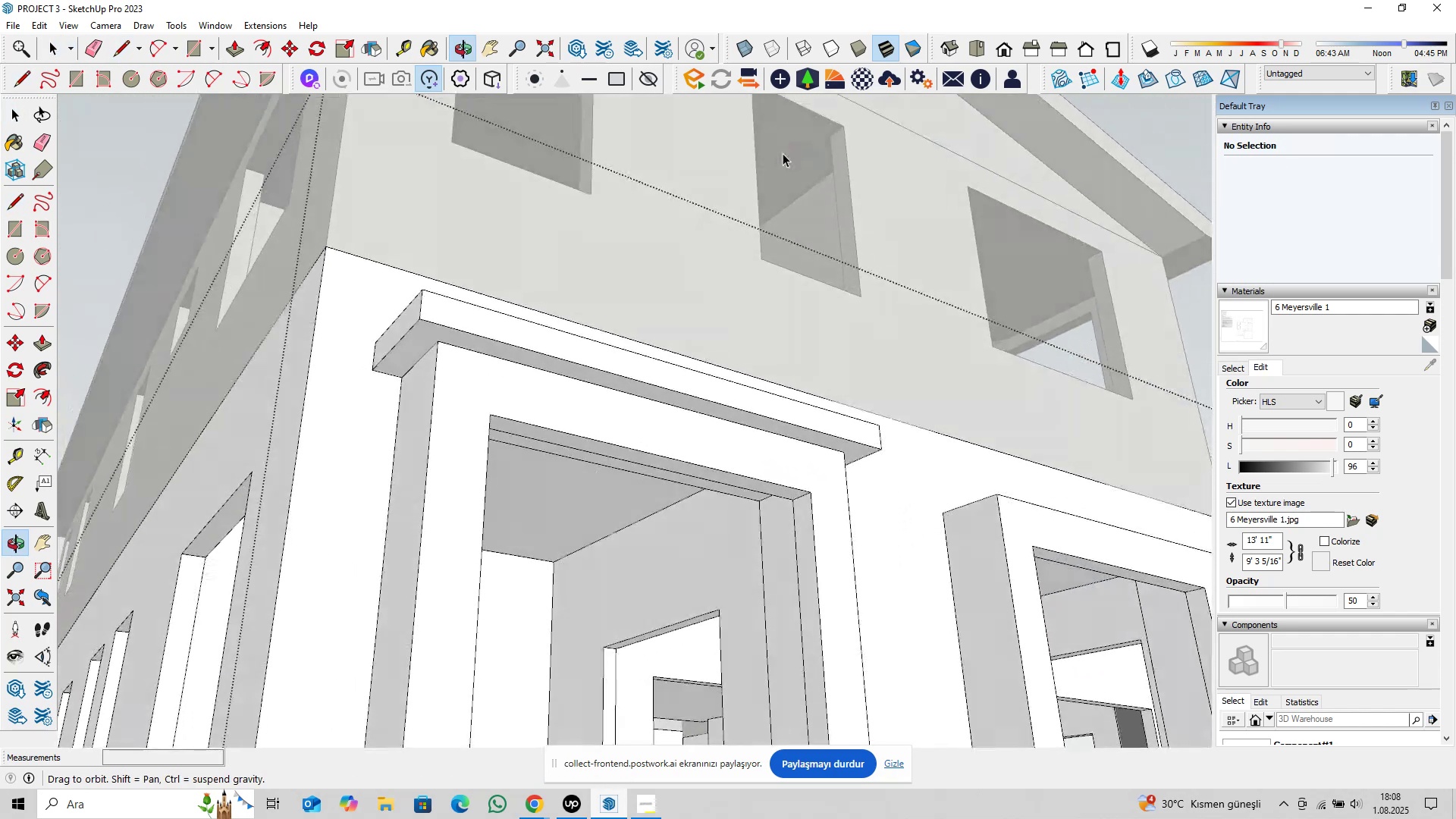 
hold_key(key=ShiftLeft, duration=0.32)
scroll: coordinate [676, 365], scroll_direction: up, amount: 2.0
 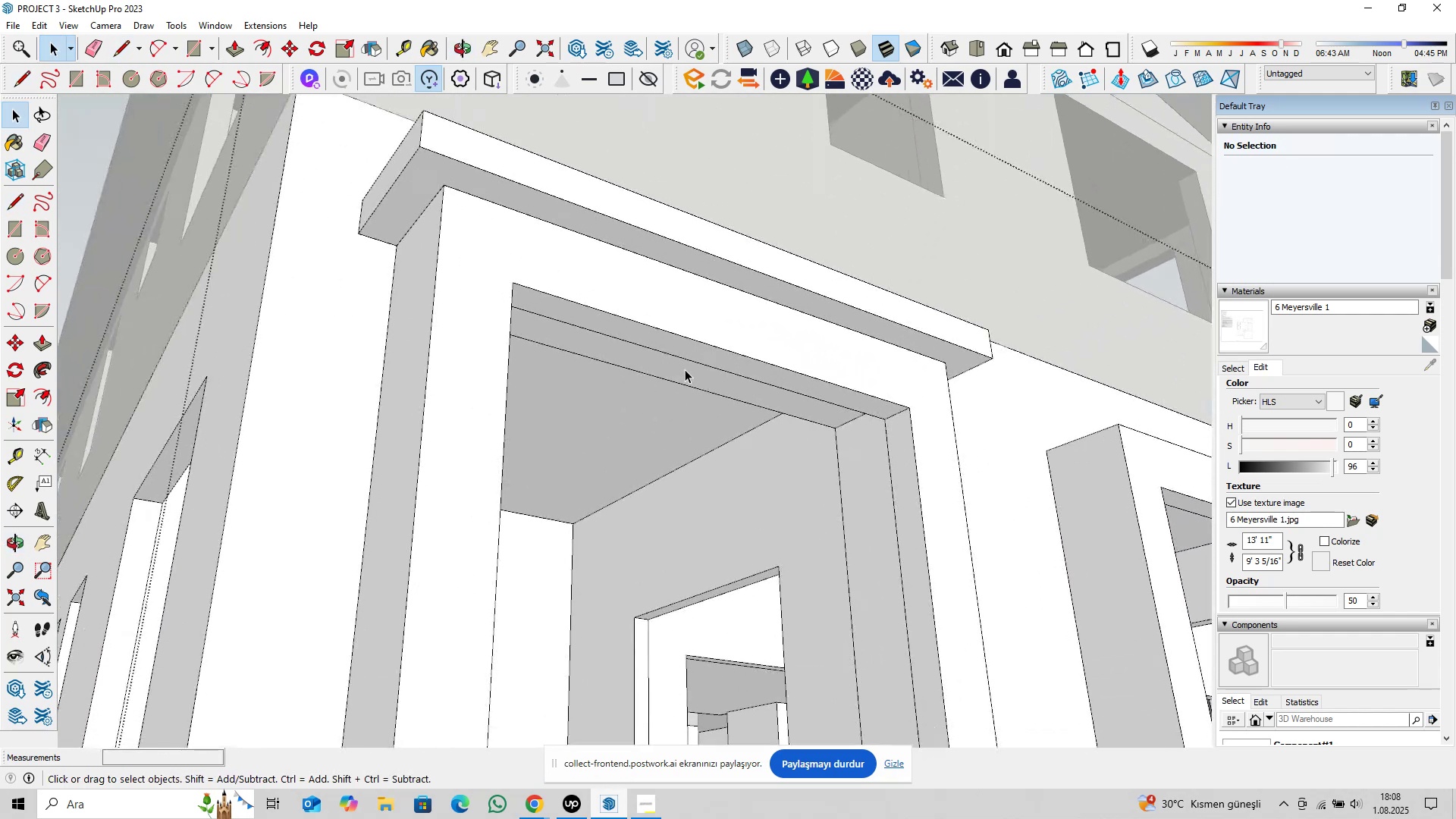 
left_click([685, 369])
 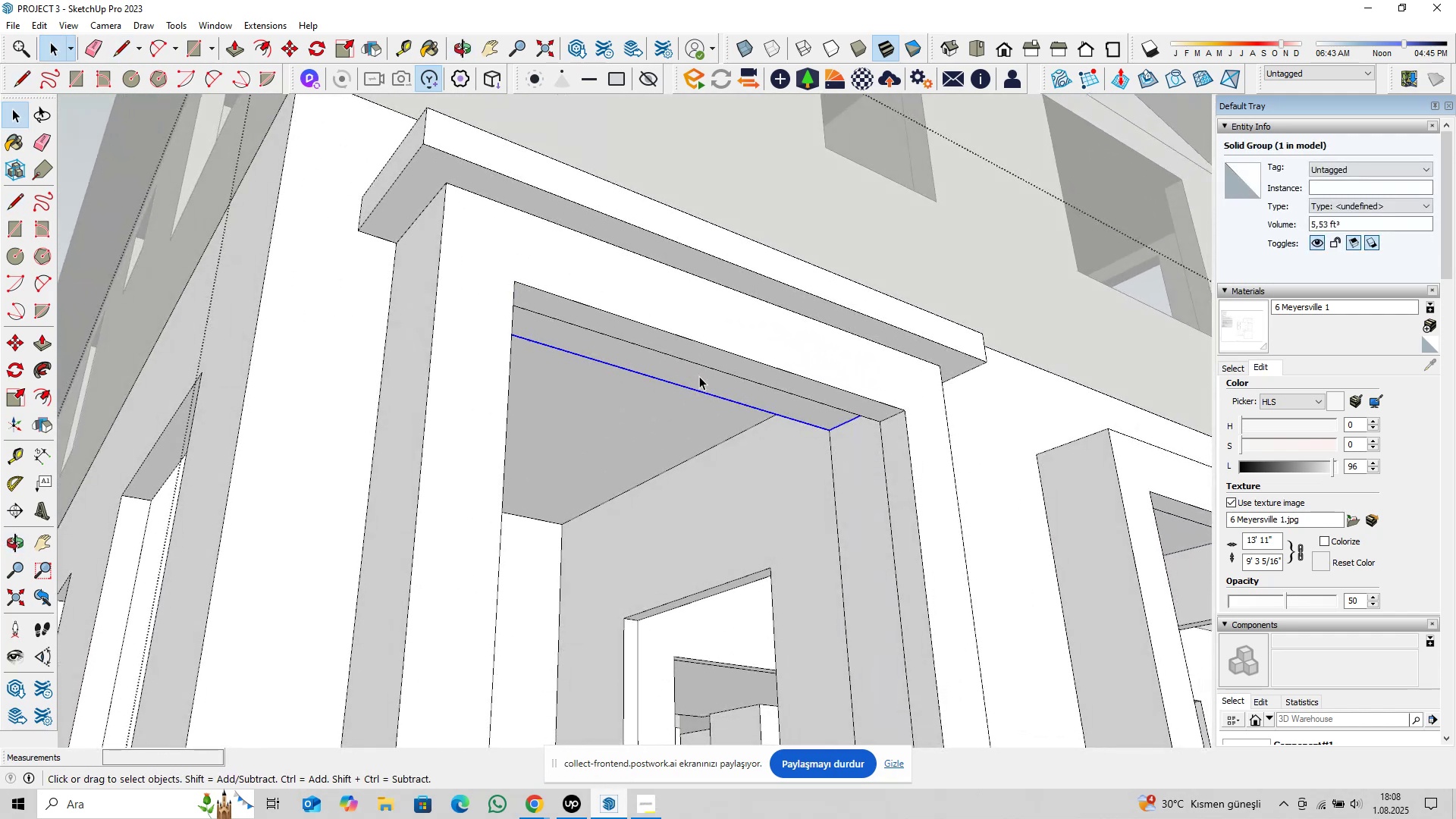 
right_click([704, 372])
 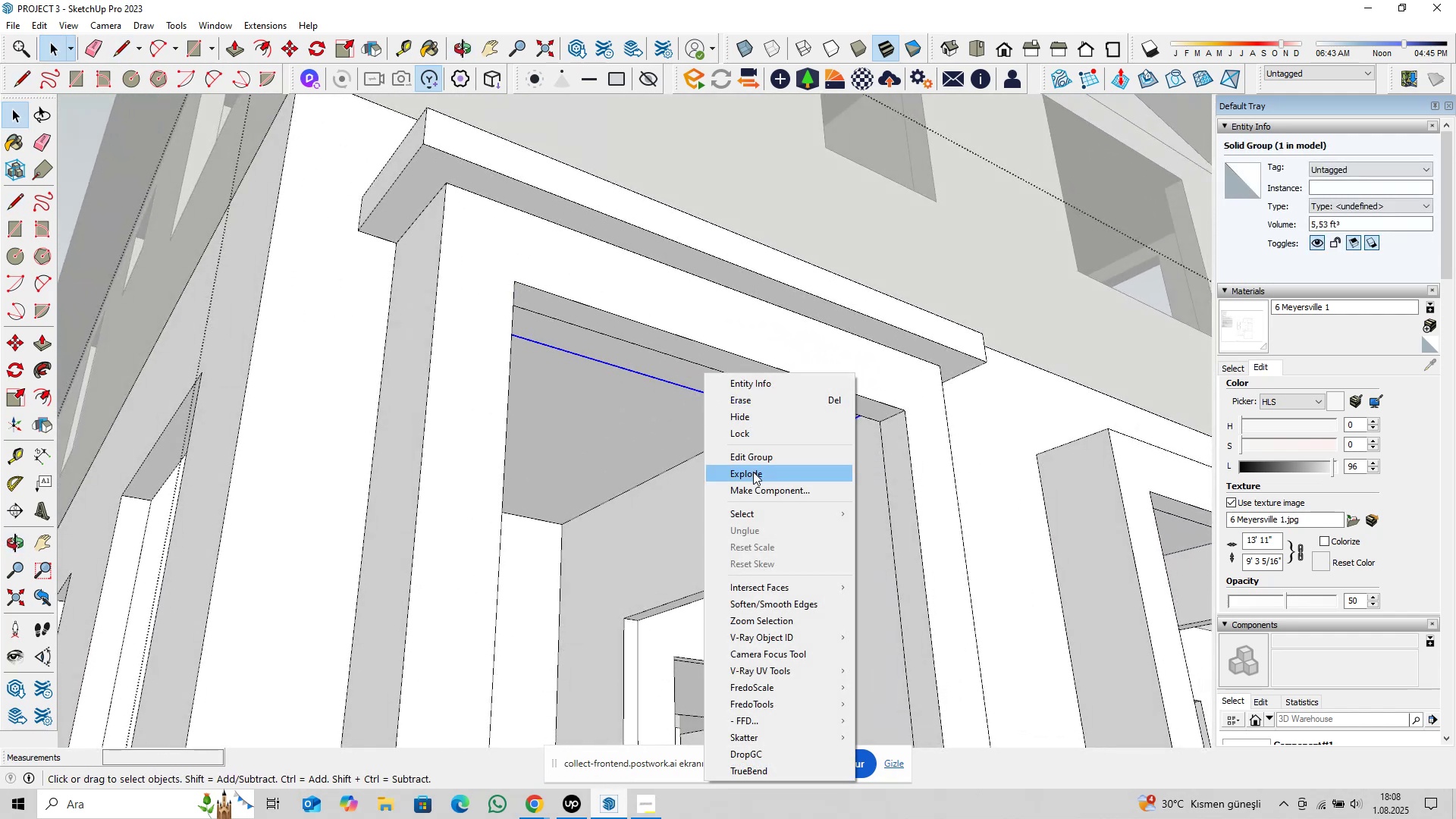 
left_click([755, 478])
 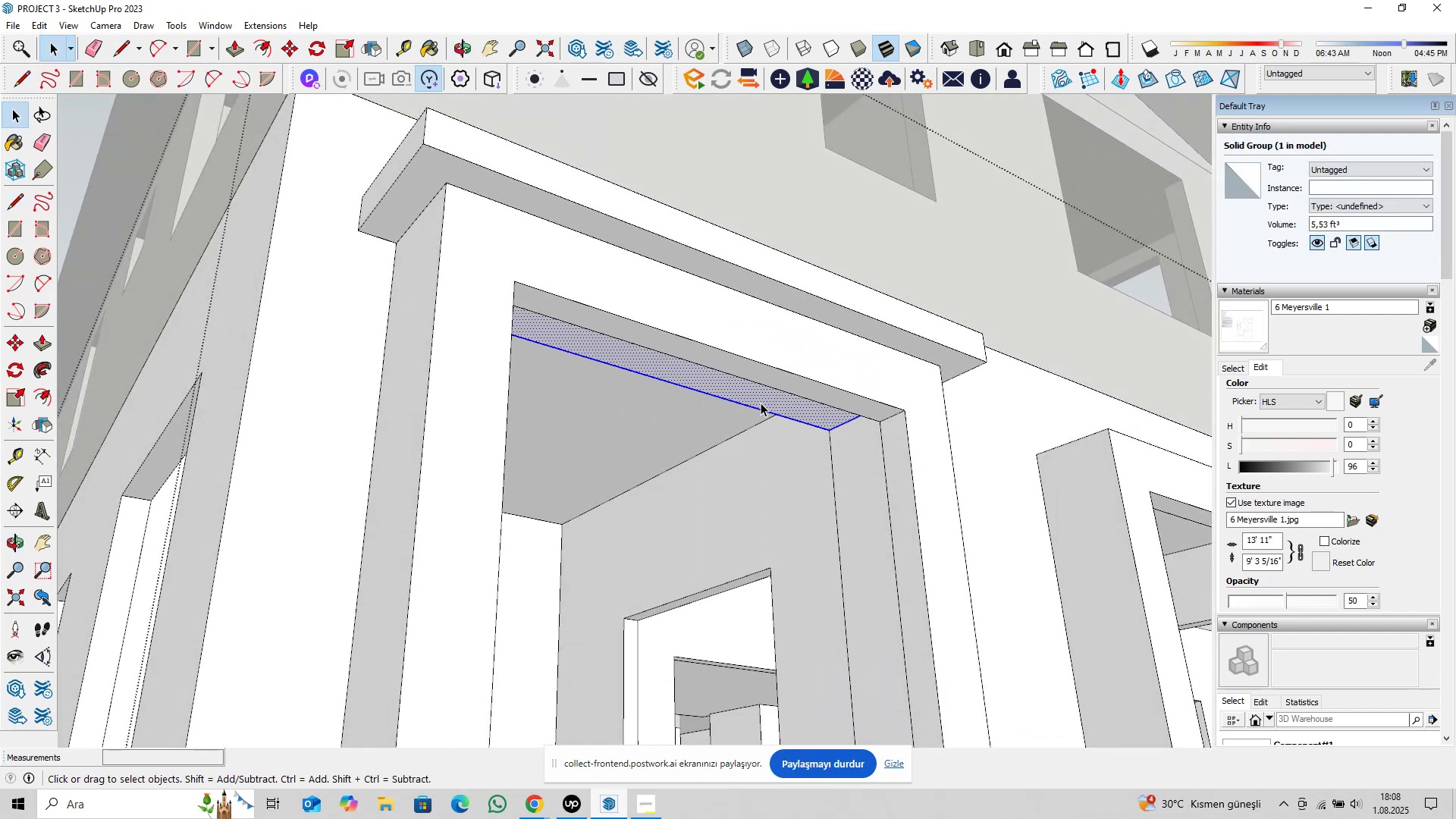 
right_click([764, 397])
 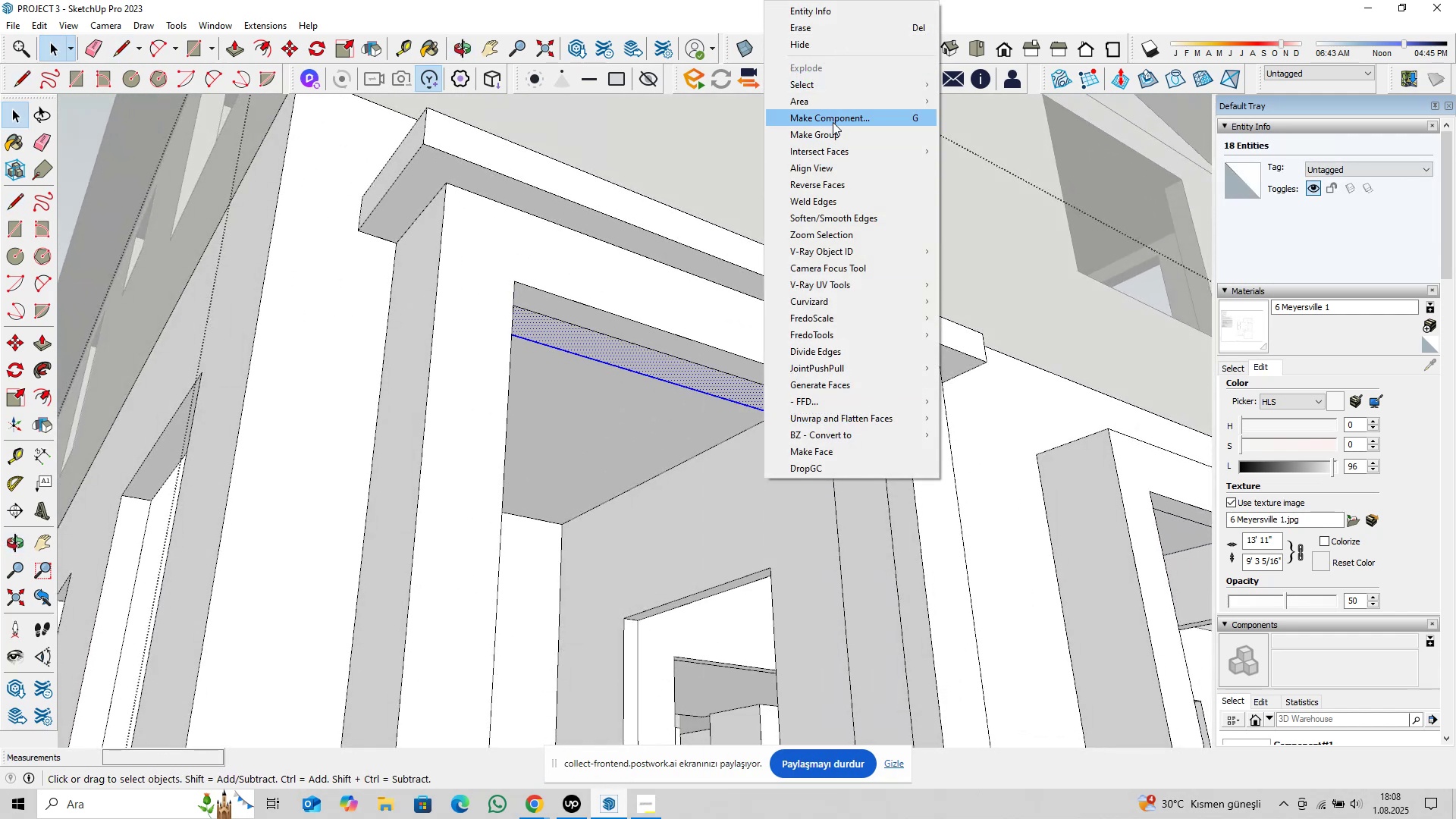 
left_click([833, 121])
 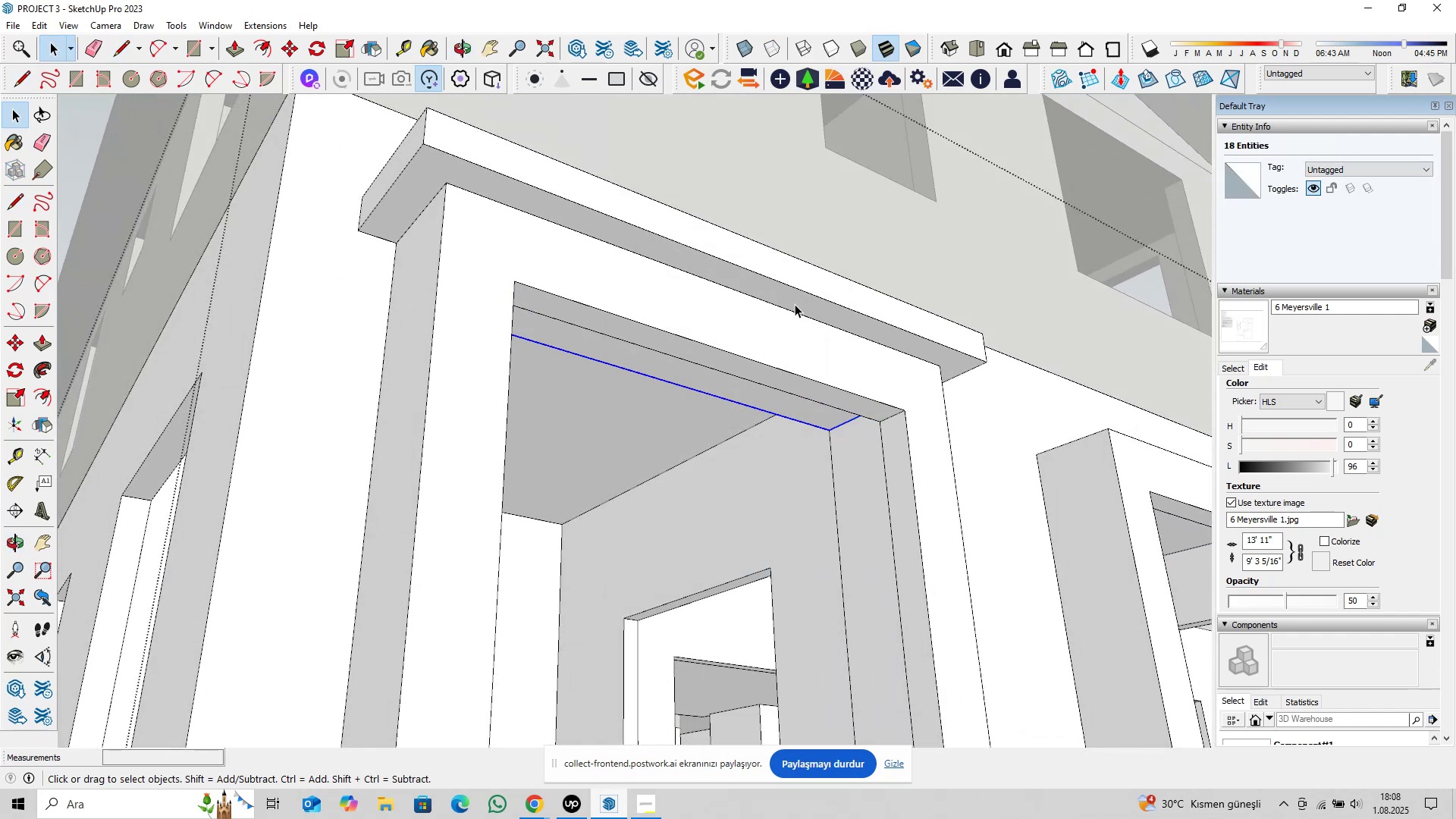 
key(Control+ControlLeft)
 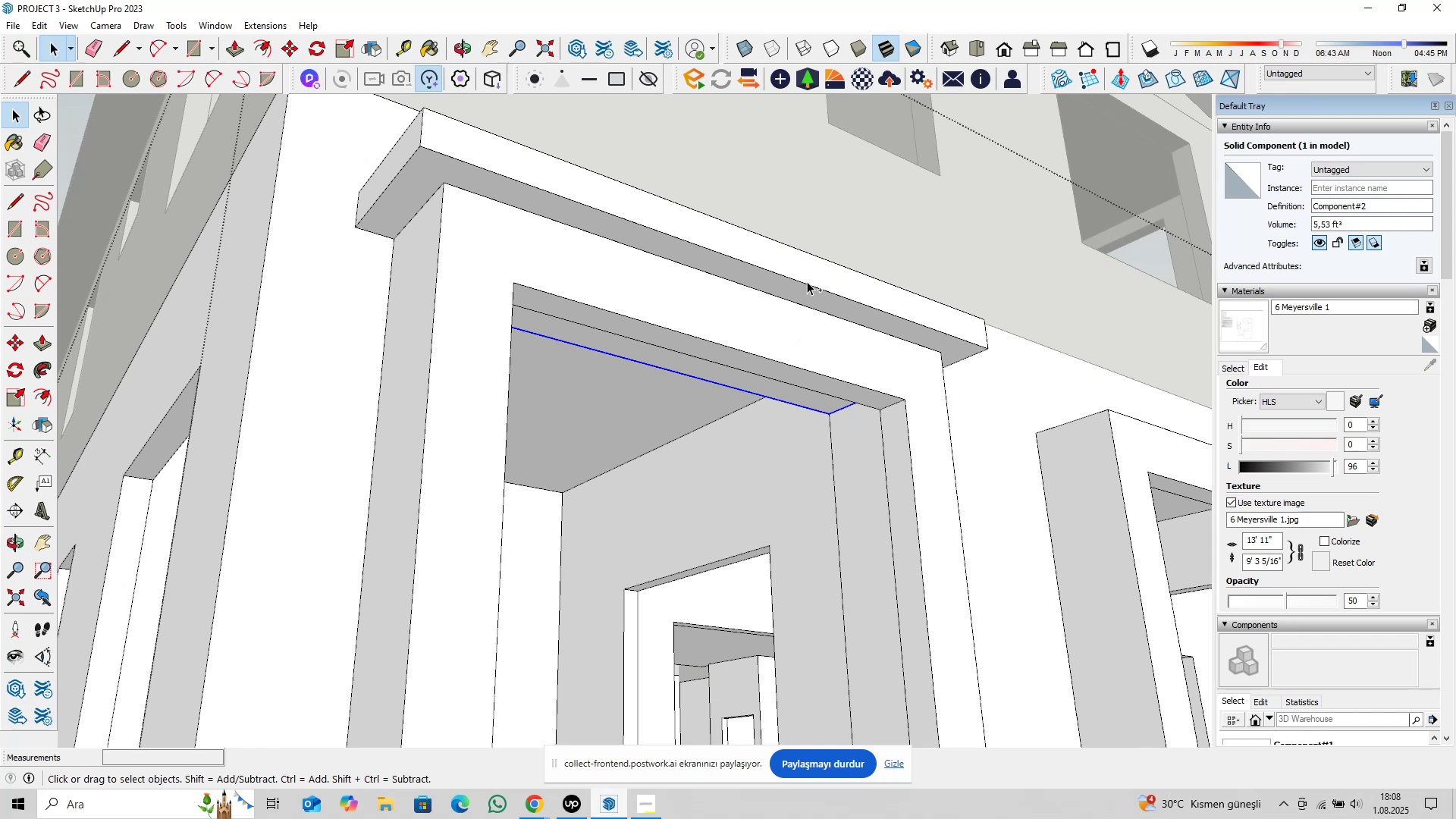 
left_click([807, 281])
 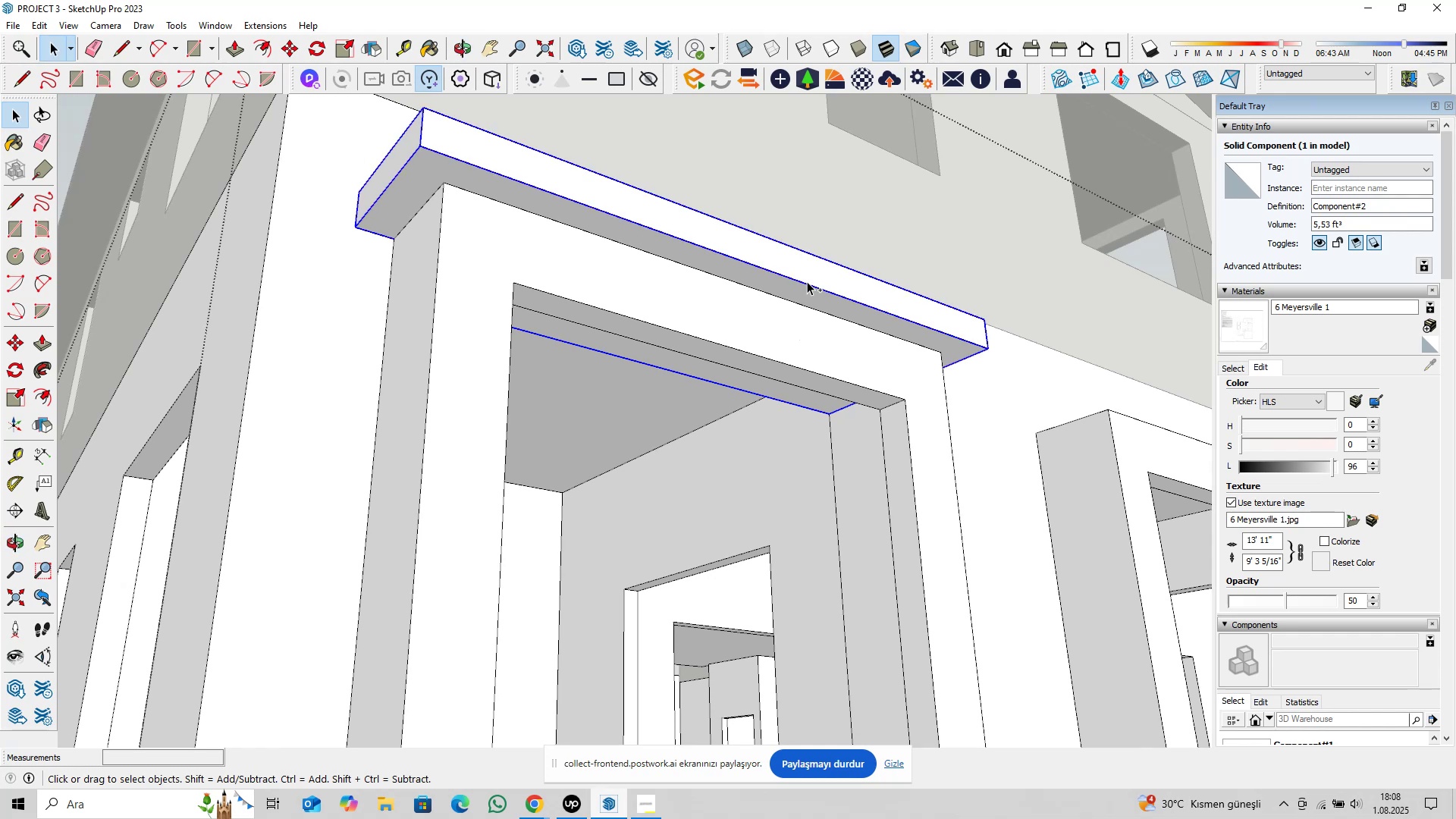 
right_click([807, 281])
 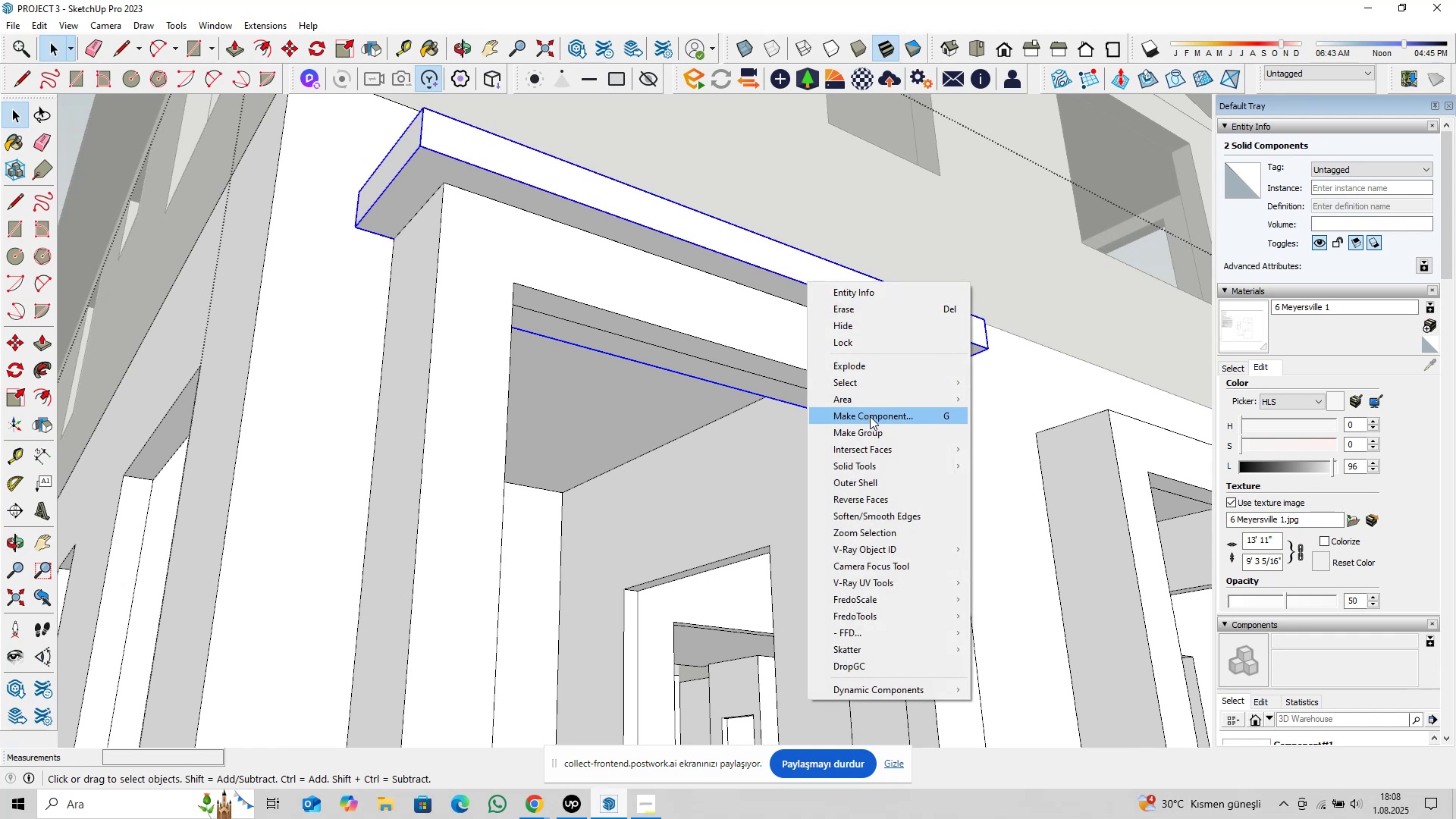 
left_click([870, 416])
 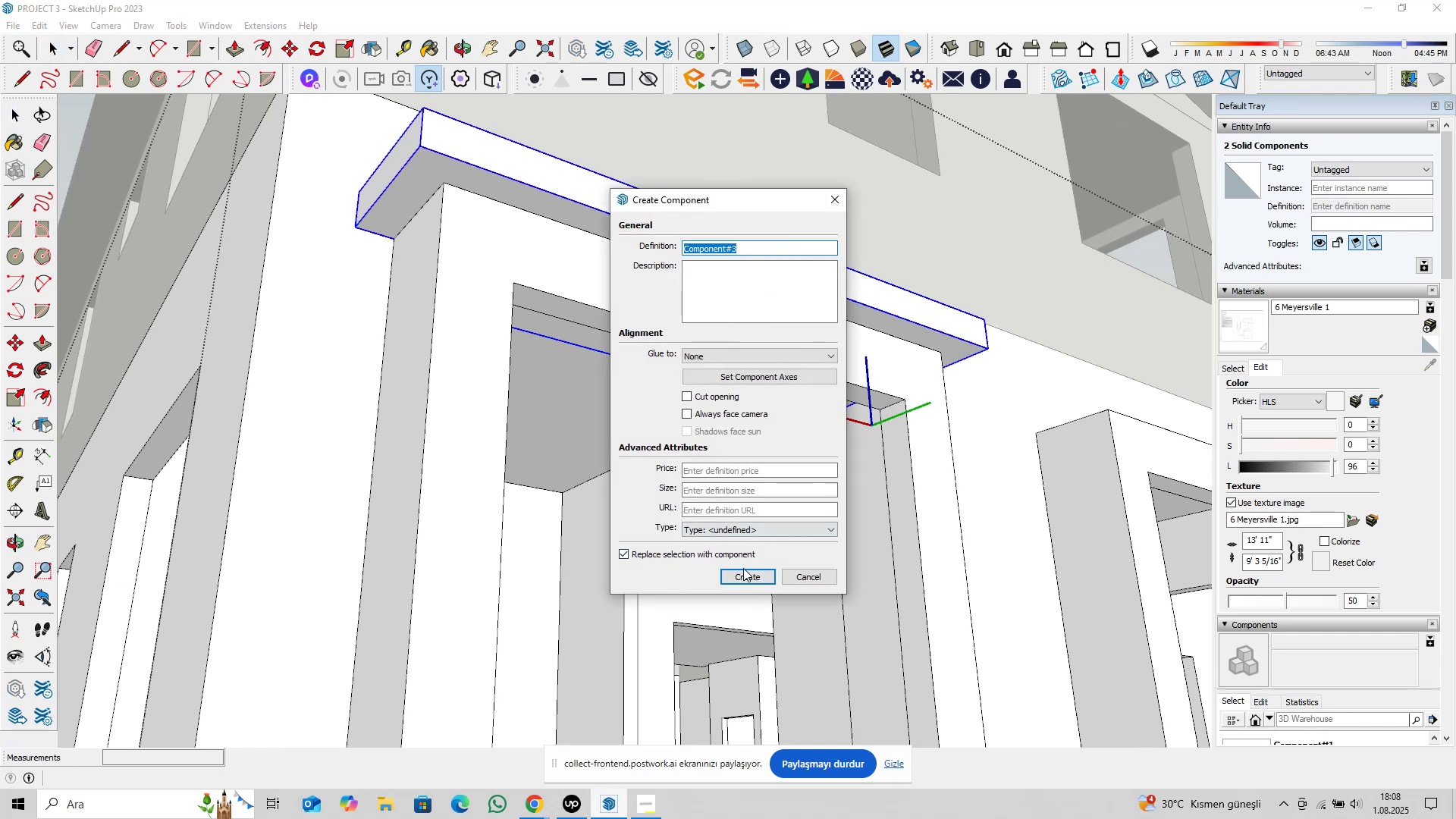 
left_click([743, 576])
 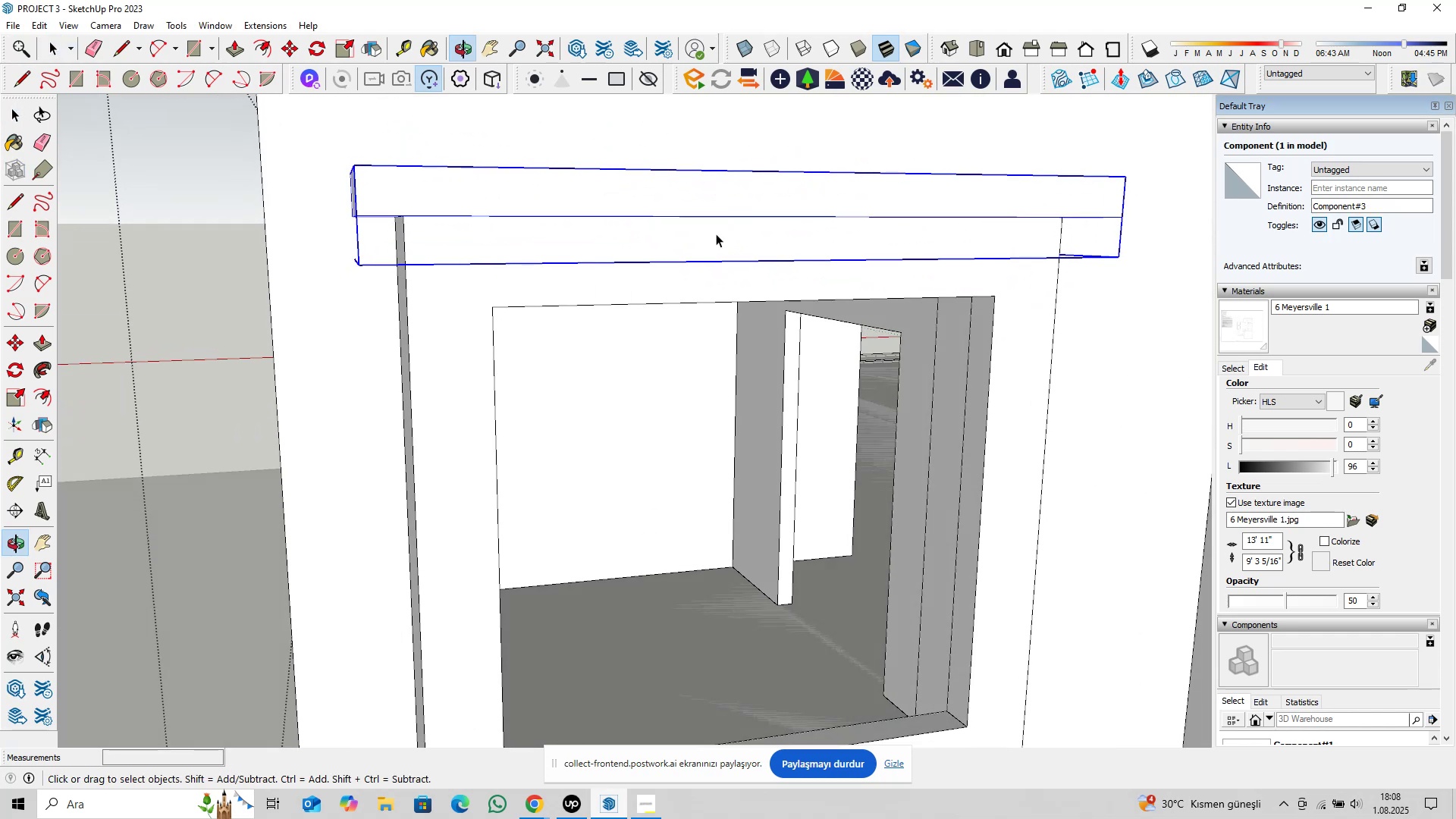 
key(Shift+ShiftLeft)
 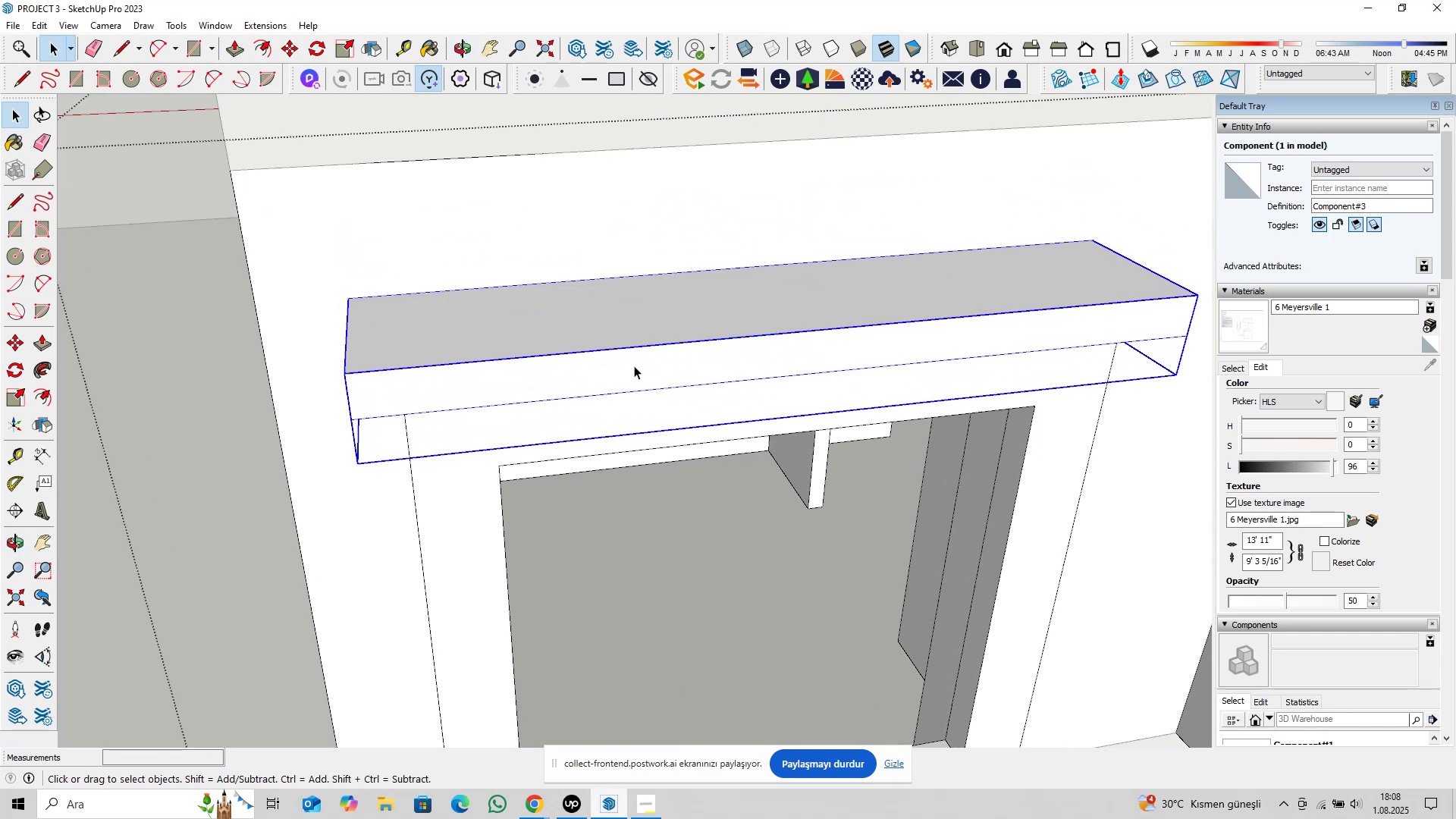 
double_click([634, 366])
 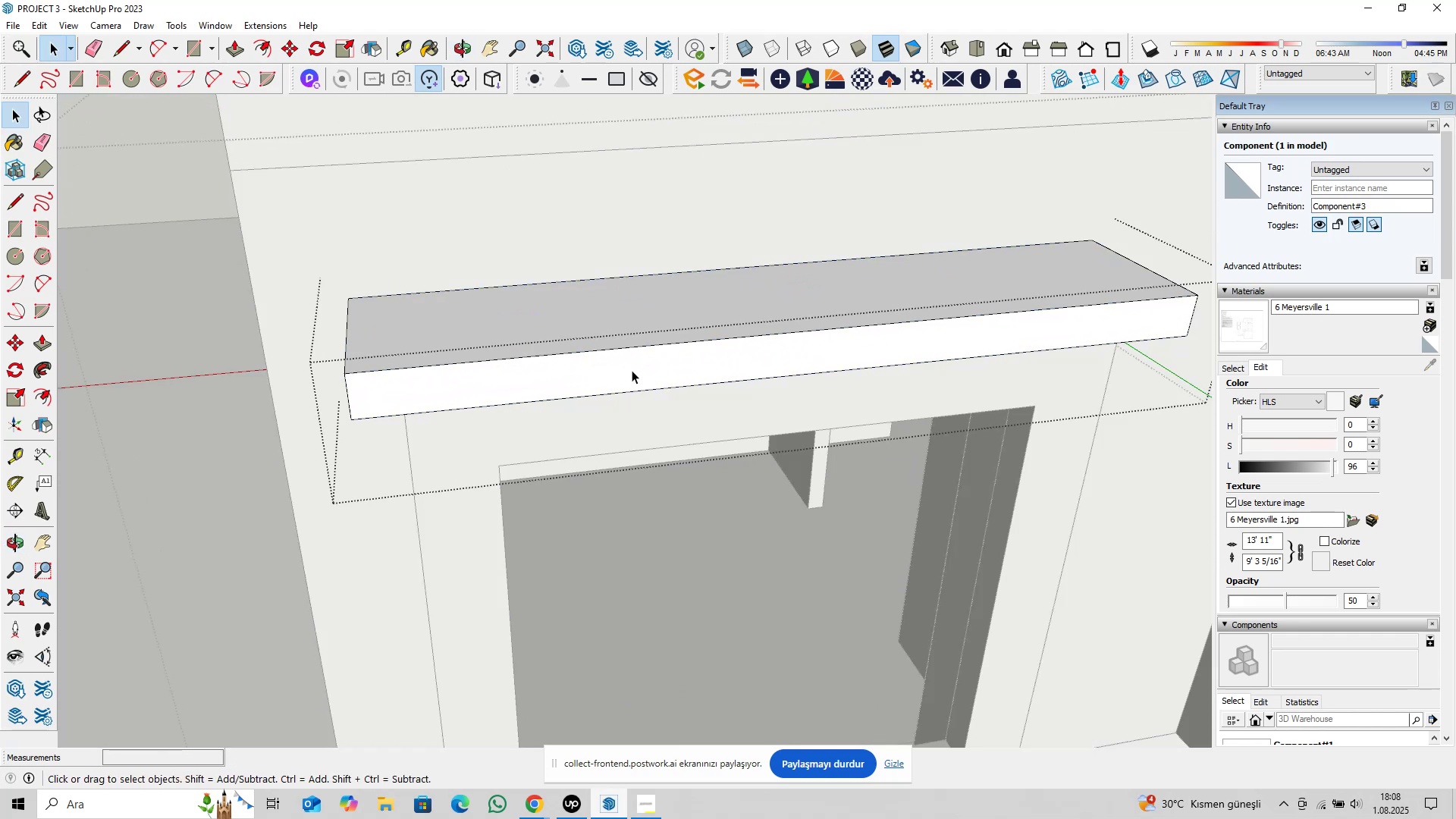 
scroll: coordinate [622, 372], scroll_direction: down, amount: 9.0
 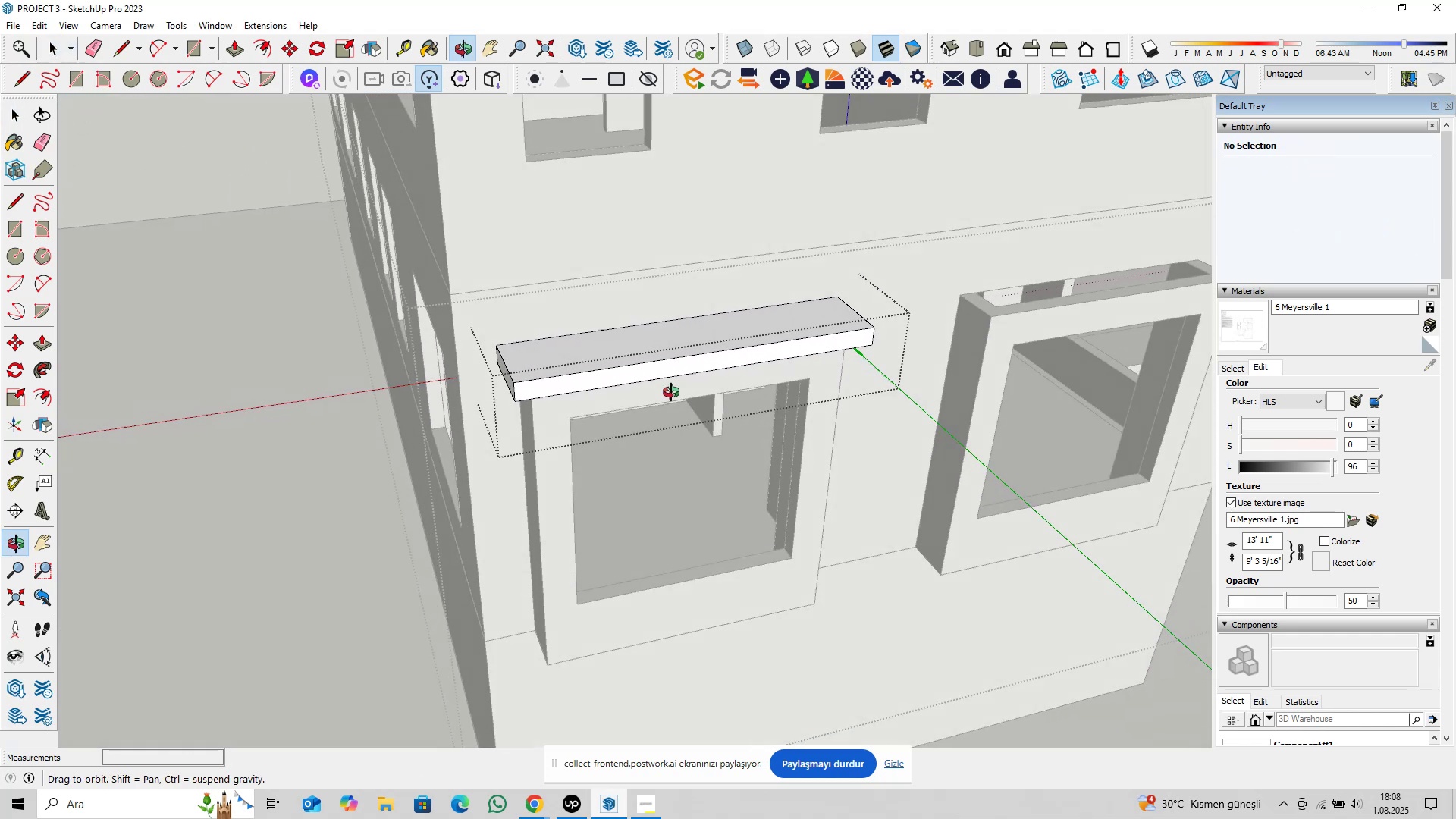 
hold_key(key=ShiftLeft, duration=0.36)
 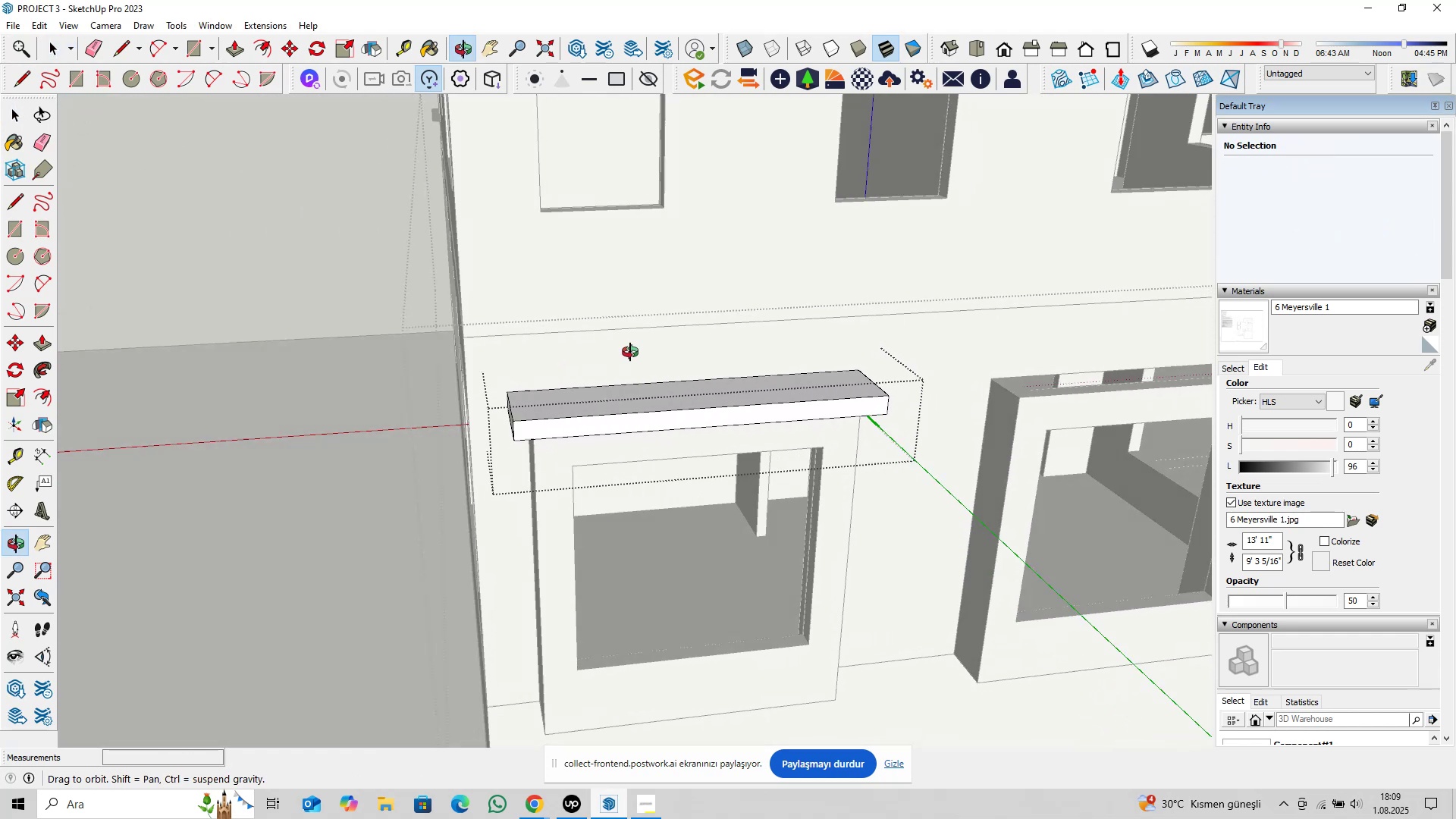 
left_click([686, 403])
 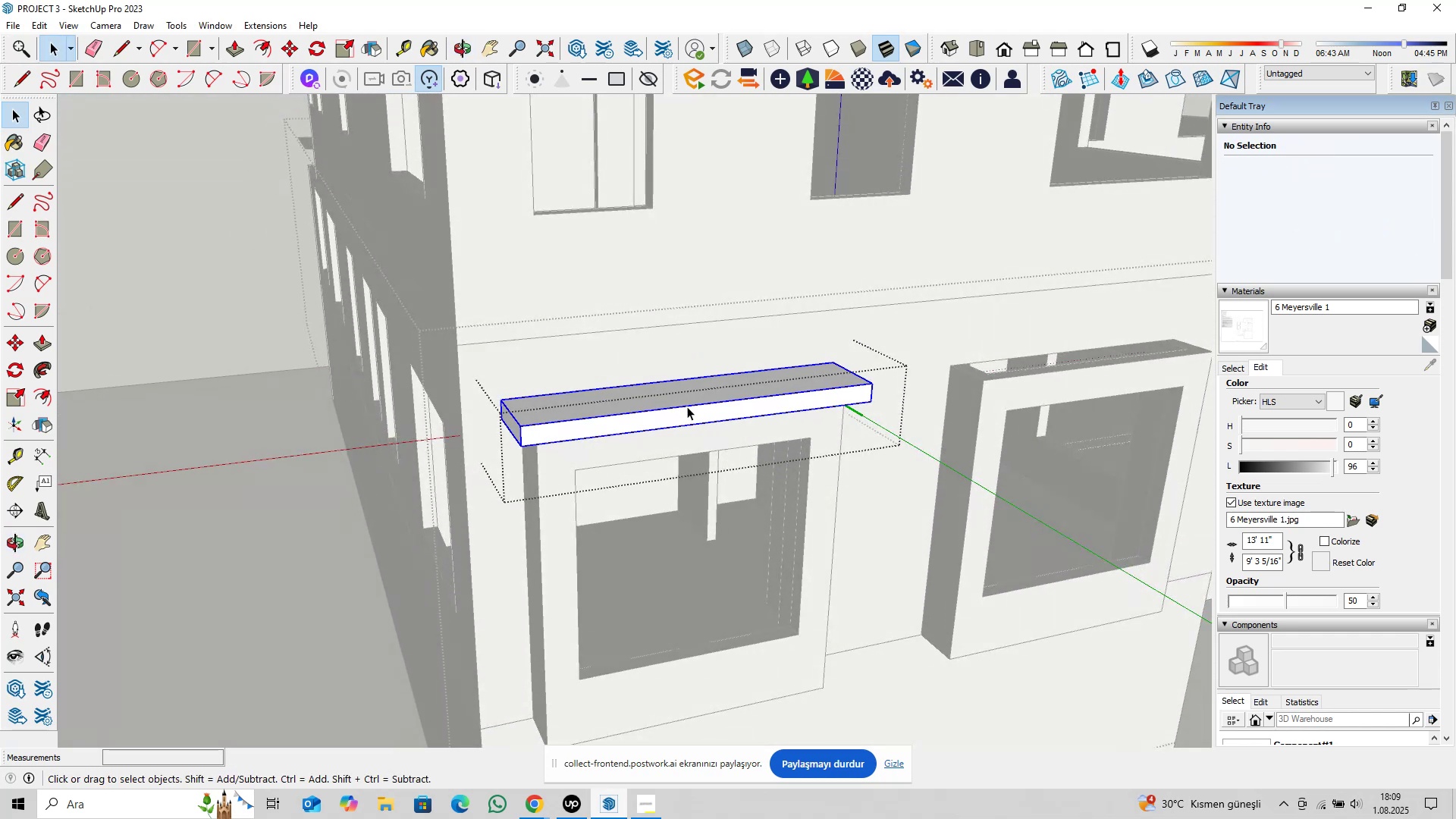 
scroll: coordinate [679, 410], scroll_direction: down, amount: 2.0
 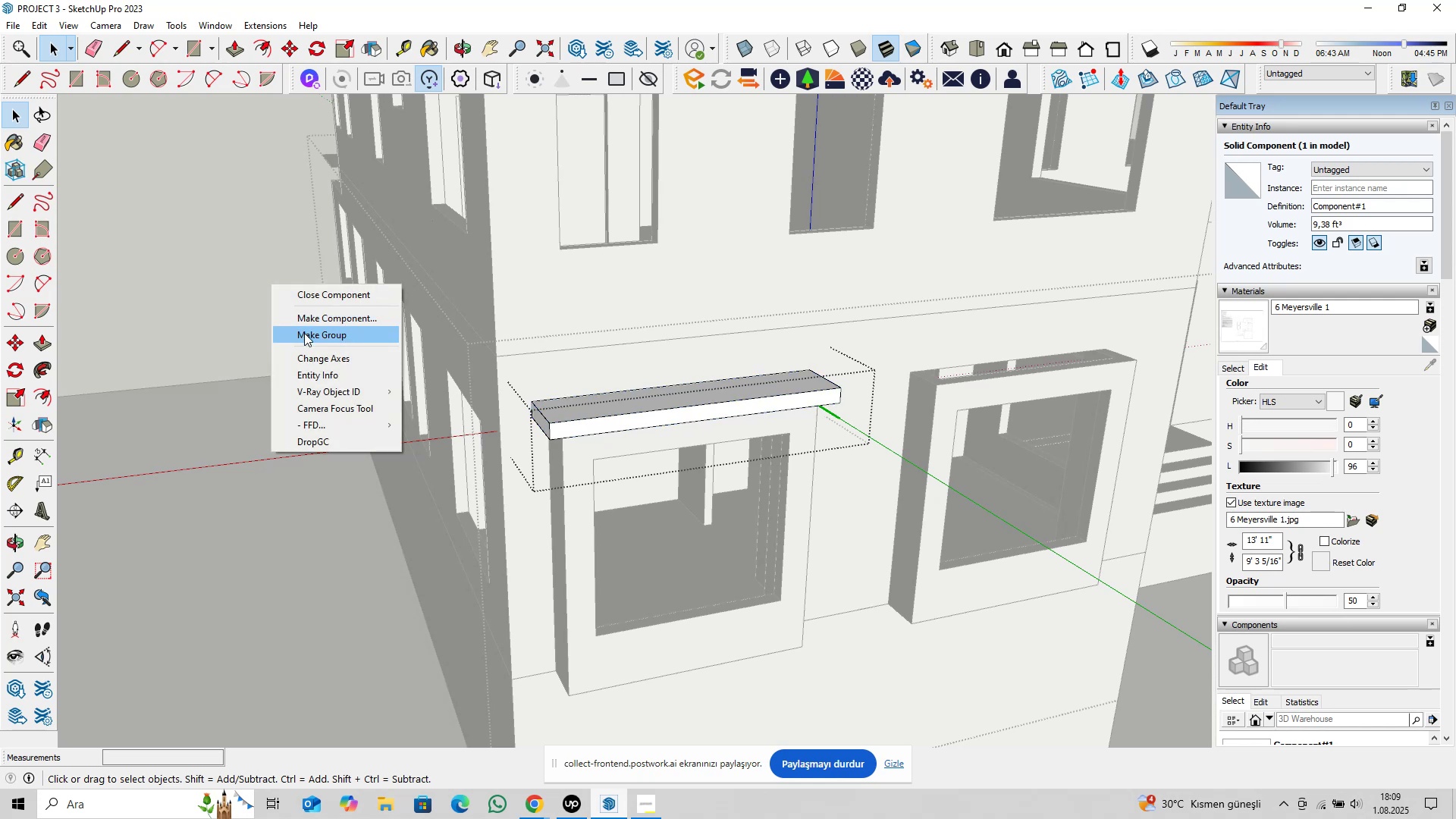 
left_click([306, 337])
 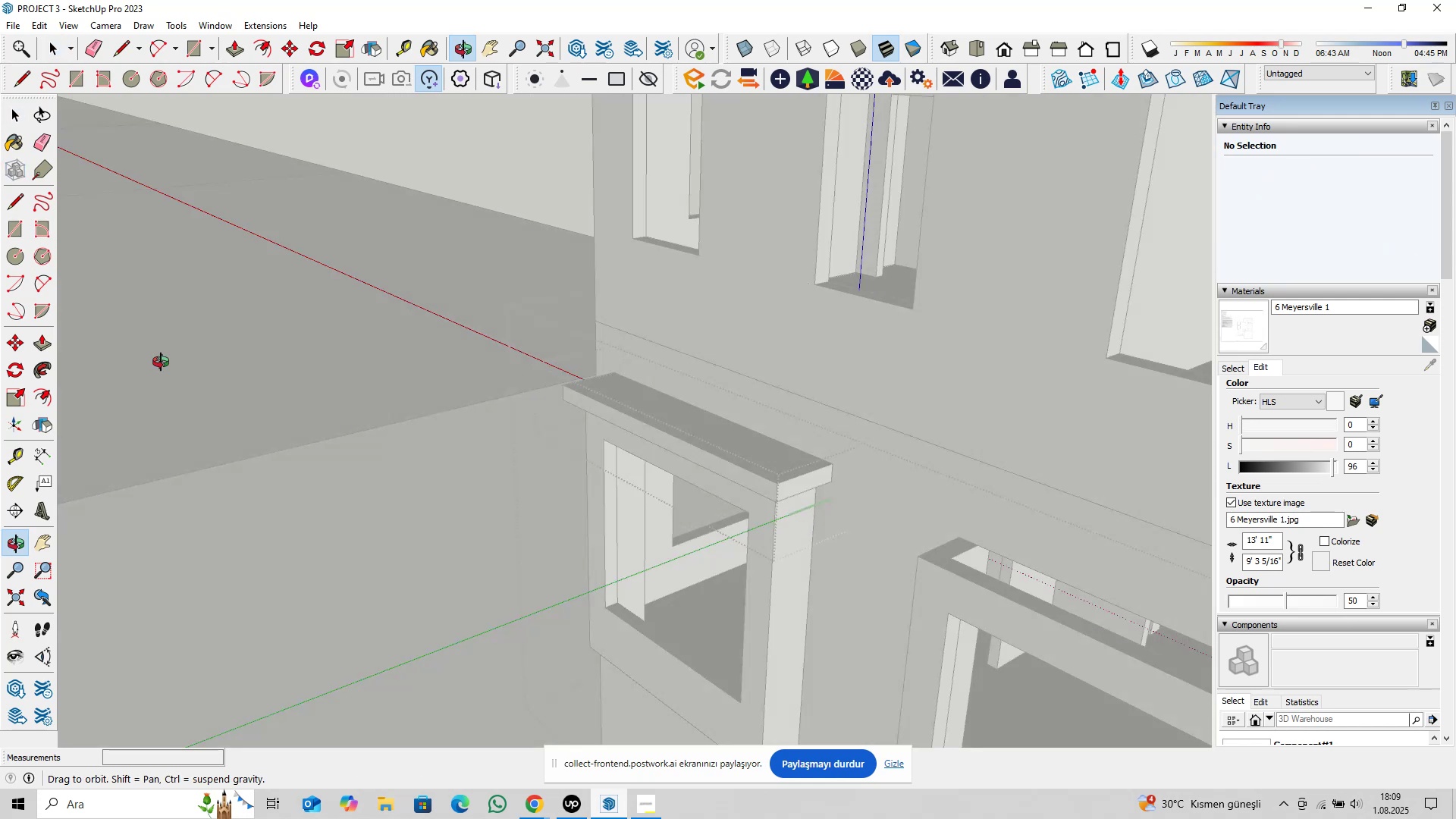 
type(pl)
 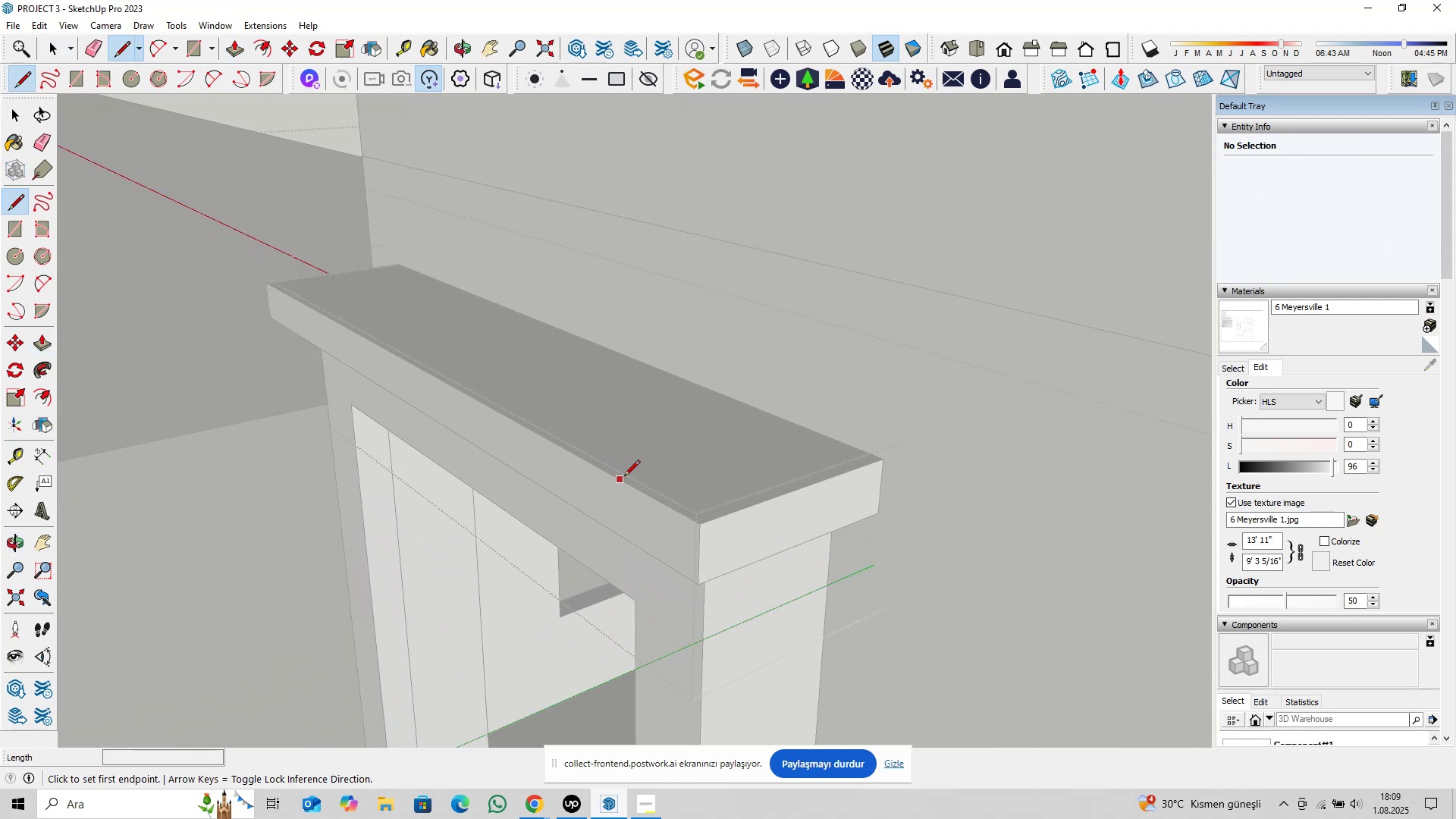 
scroll: coordinate [608, 456], scroll_direction: up, amount: 11.0
 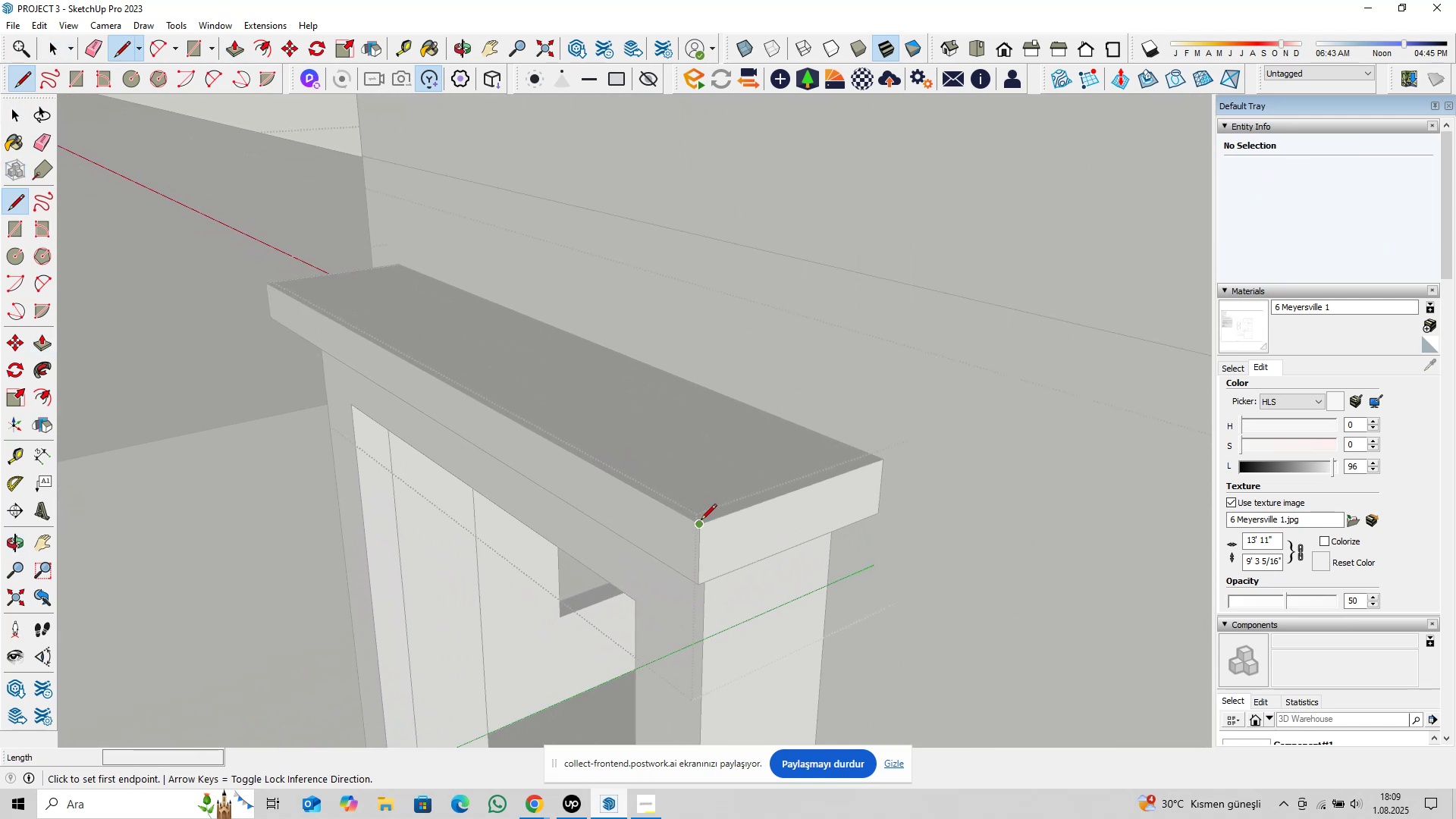 
left_click([701, 522])
 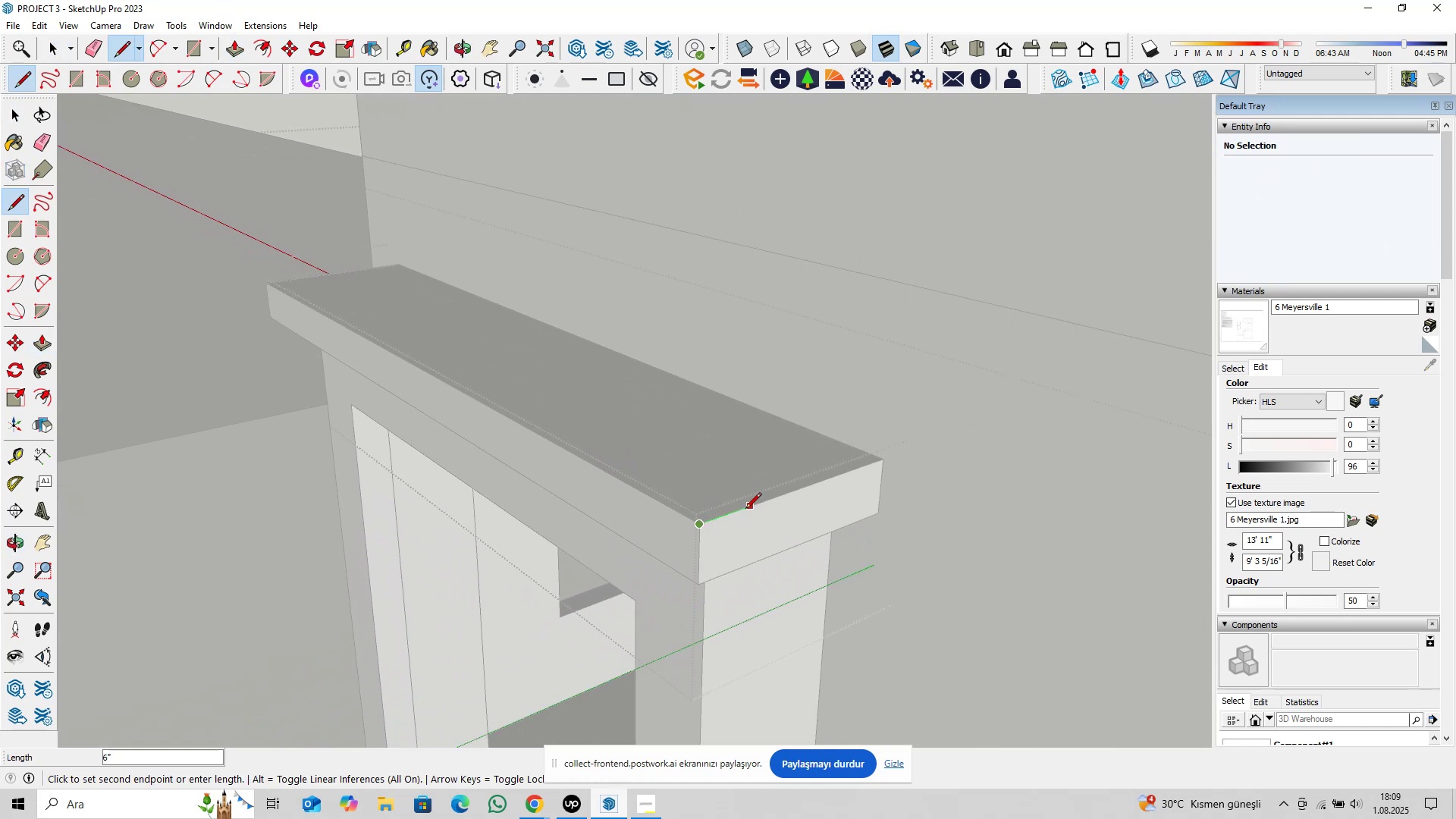 
type(12)
 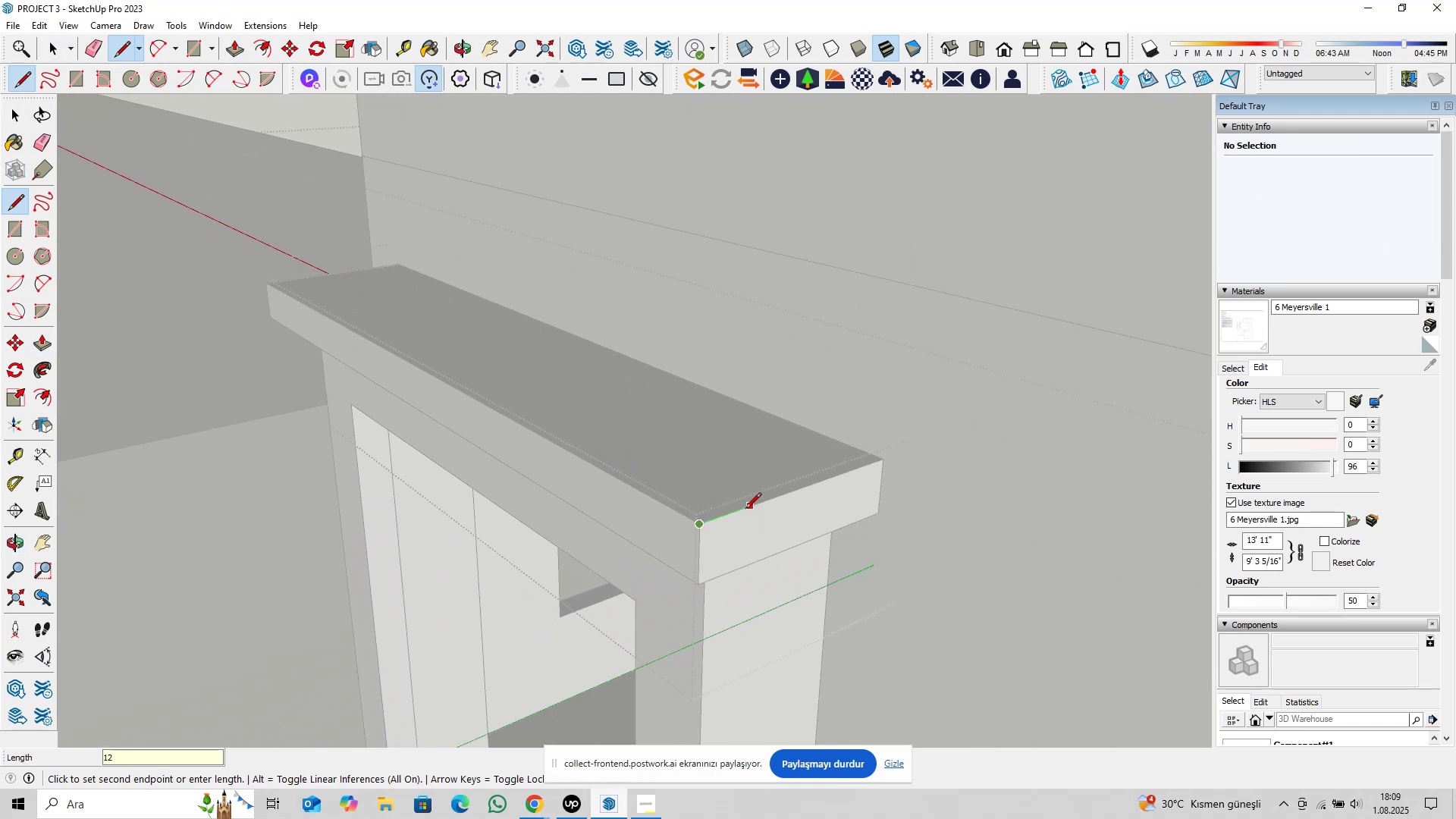 
key(Enter)
 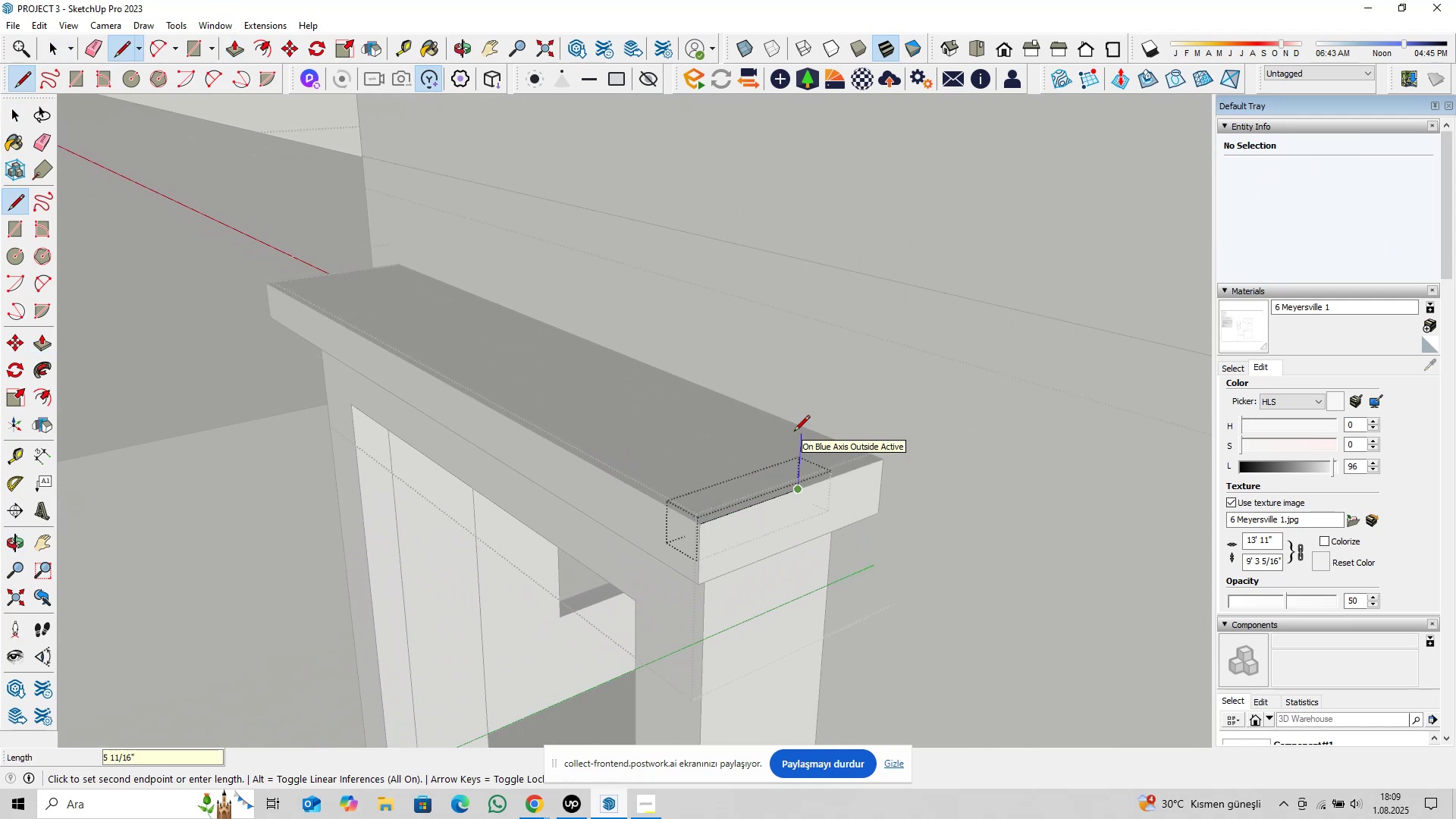 
key(9)
 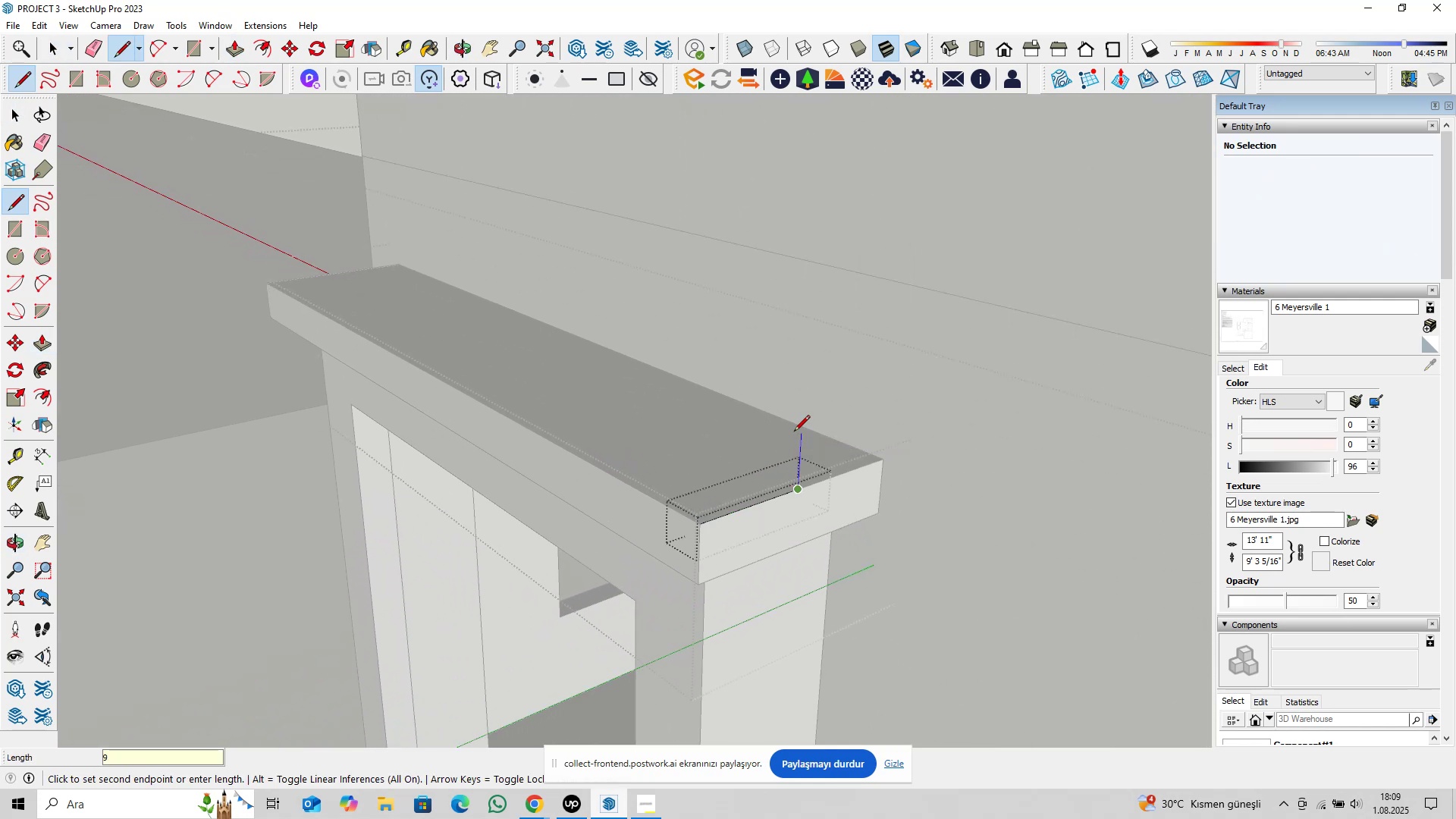 
key(Enter)
 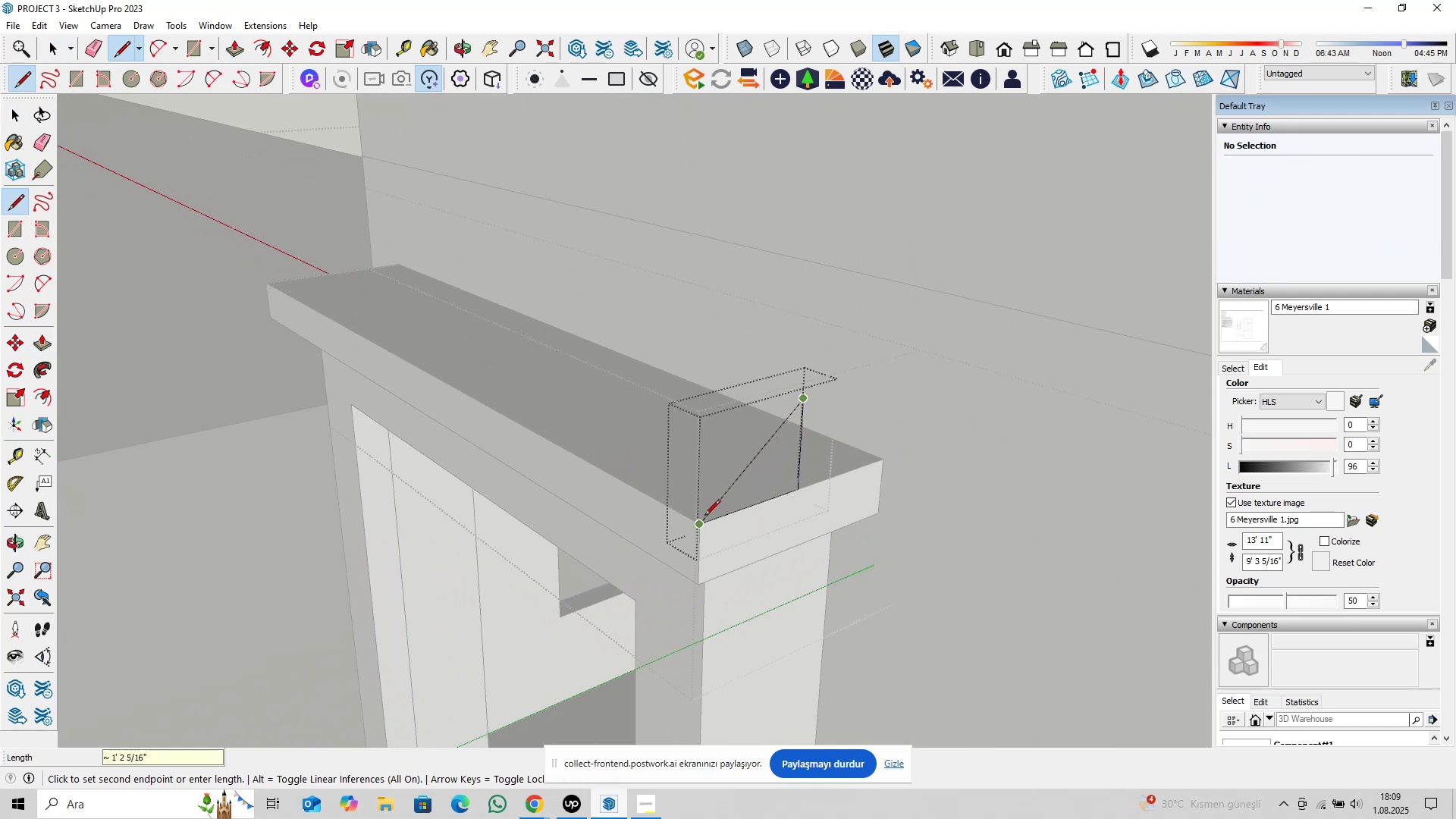 
left_click([700, 520])
 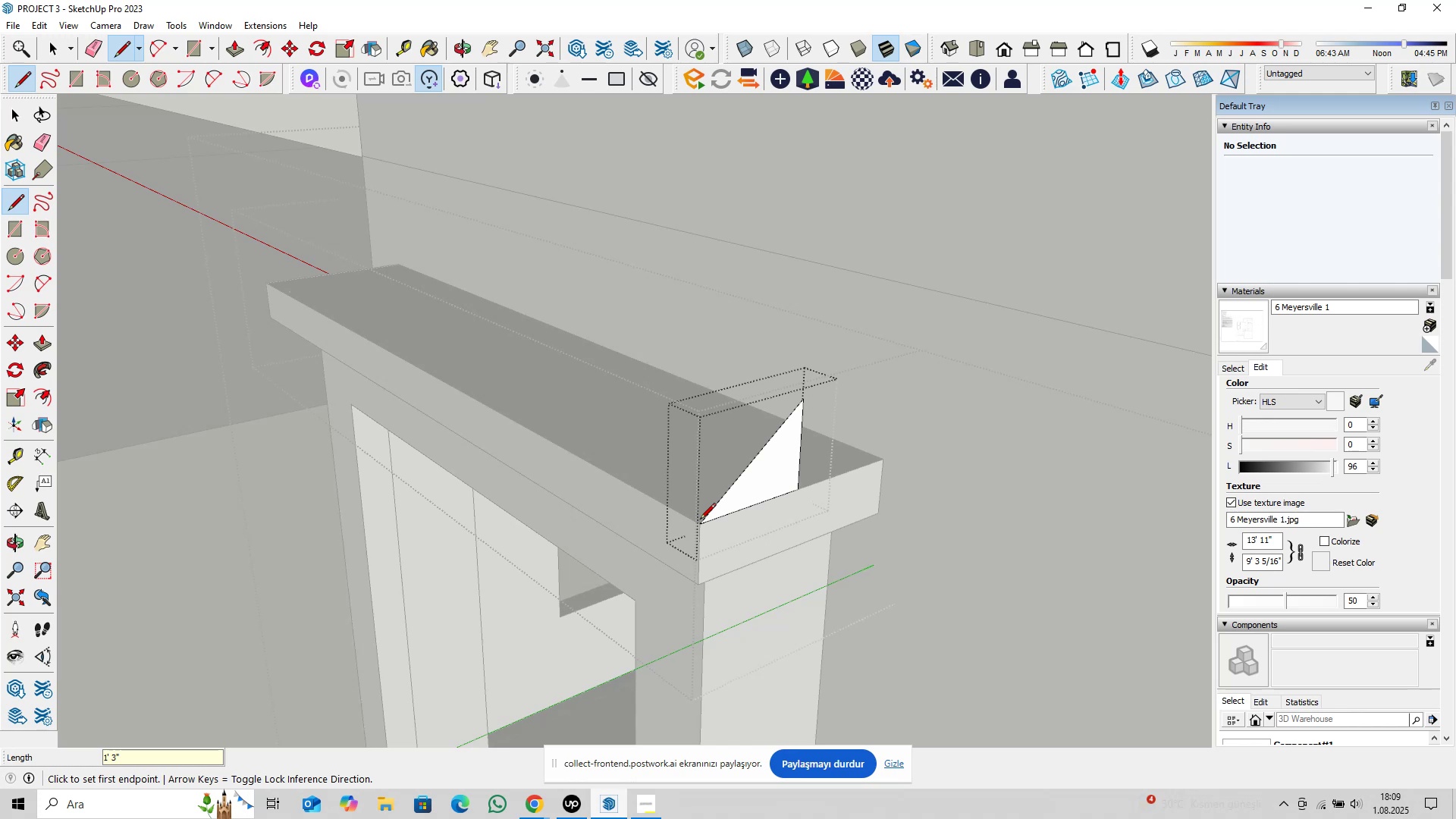 
key(Space)
 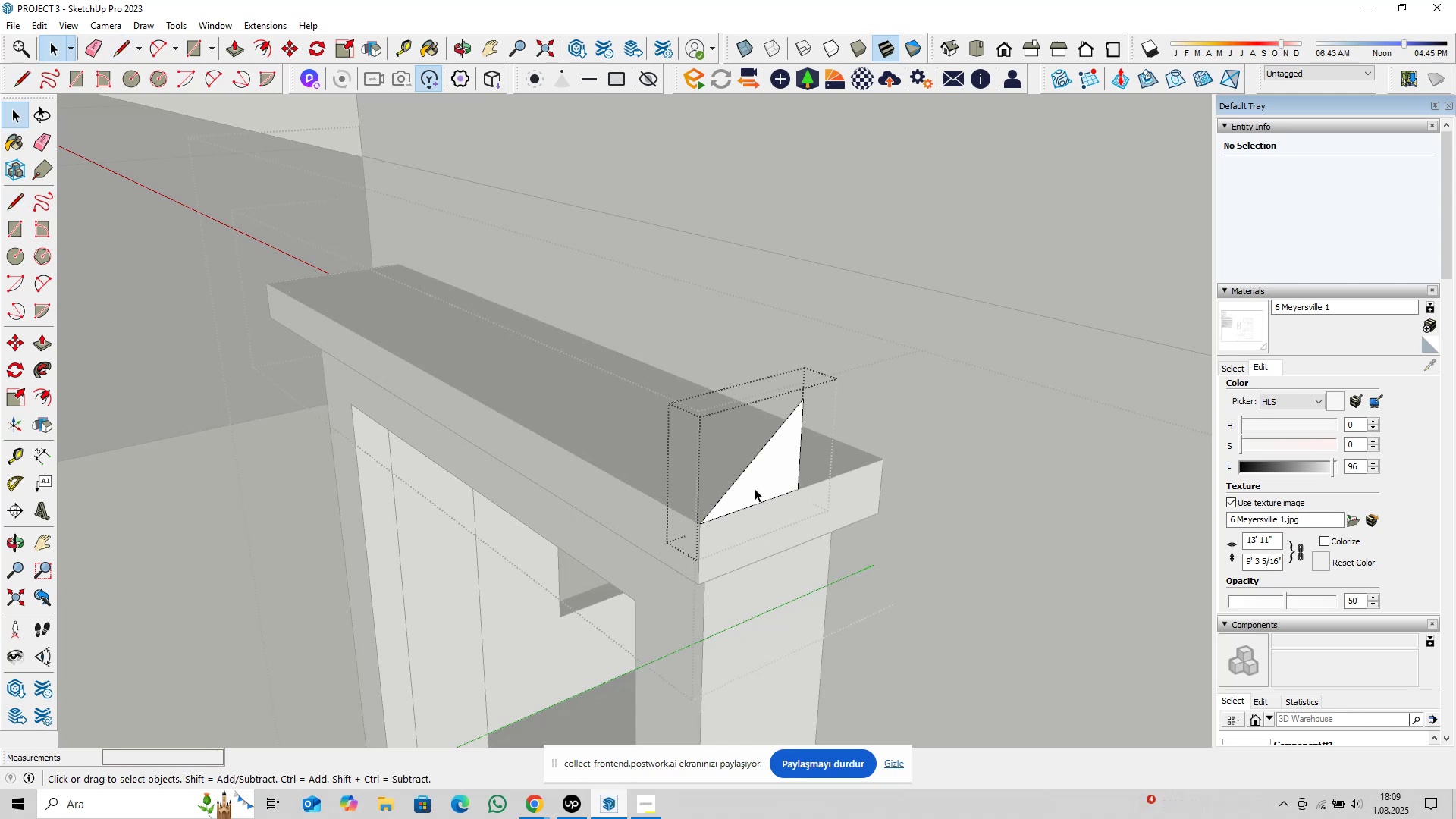 
double_click([755, 488])
 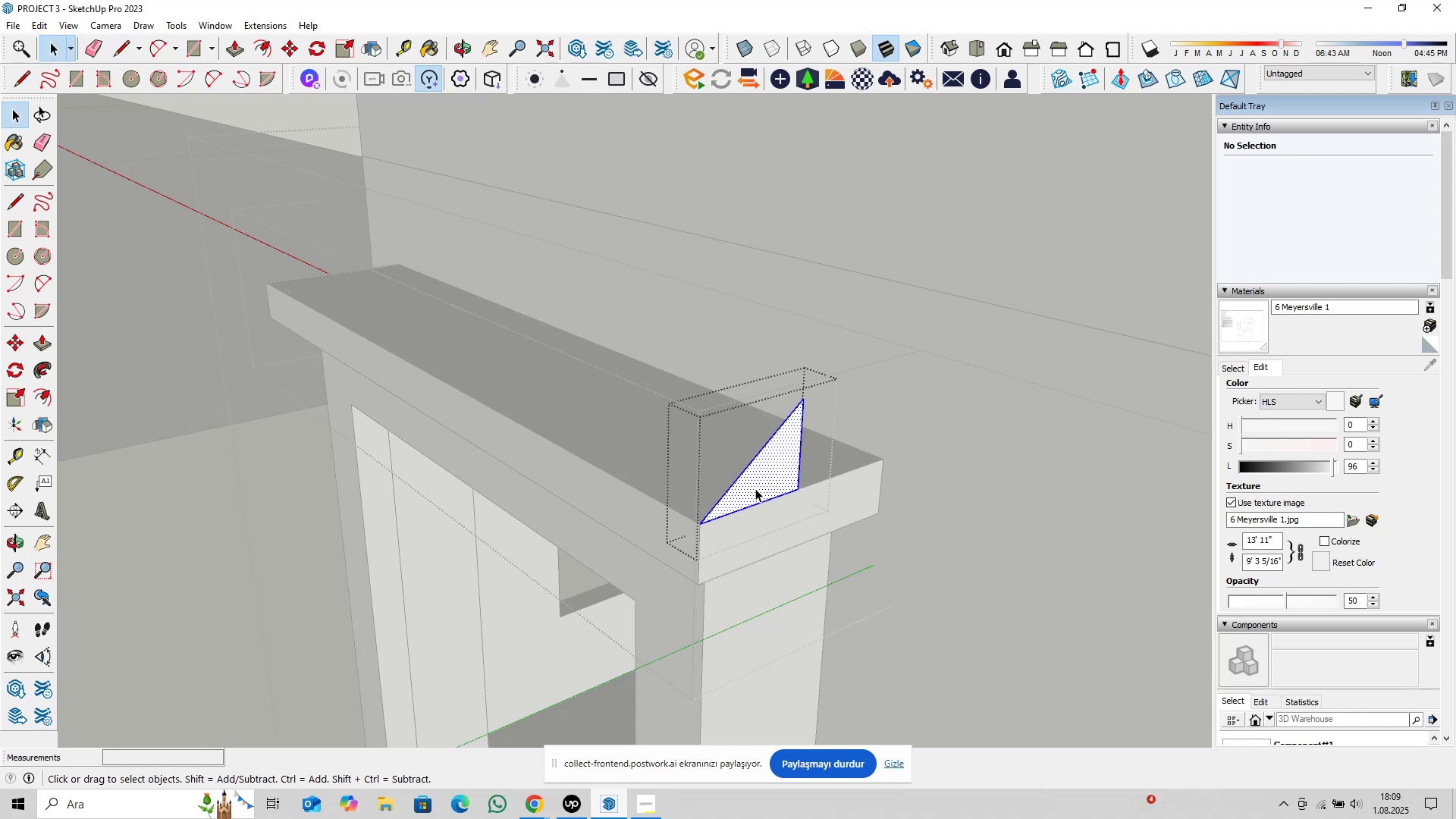 
triple_click([755, 488])
 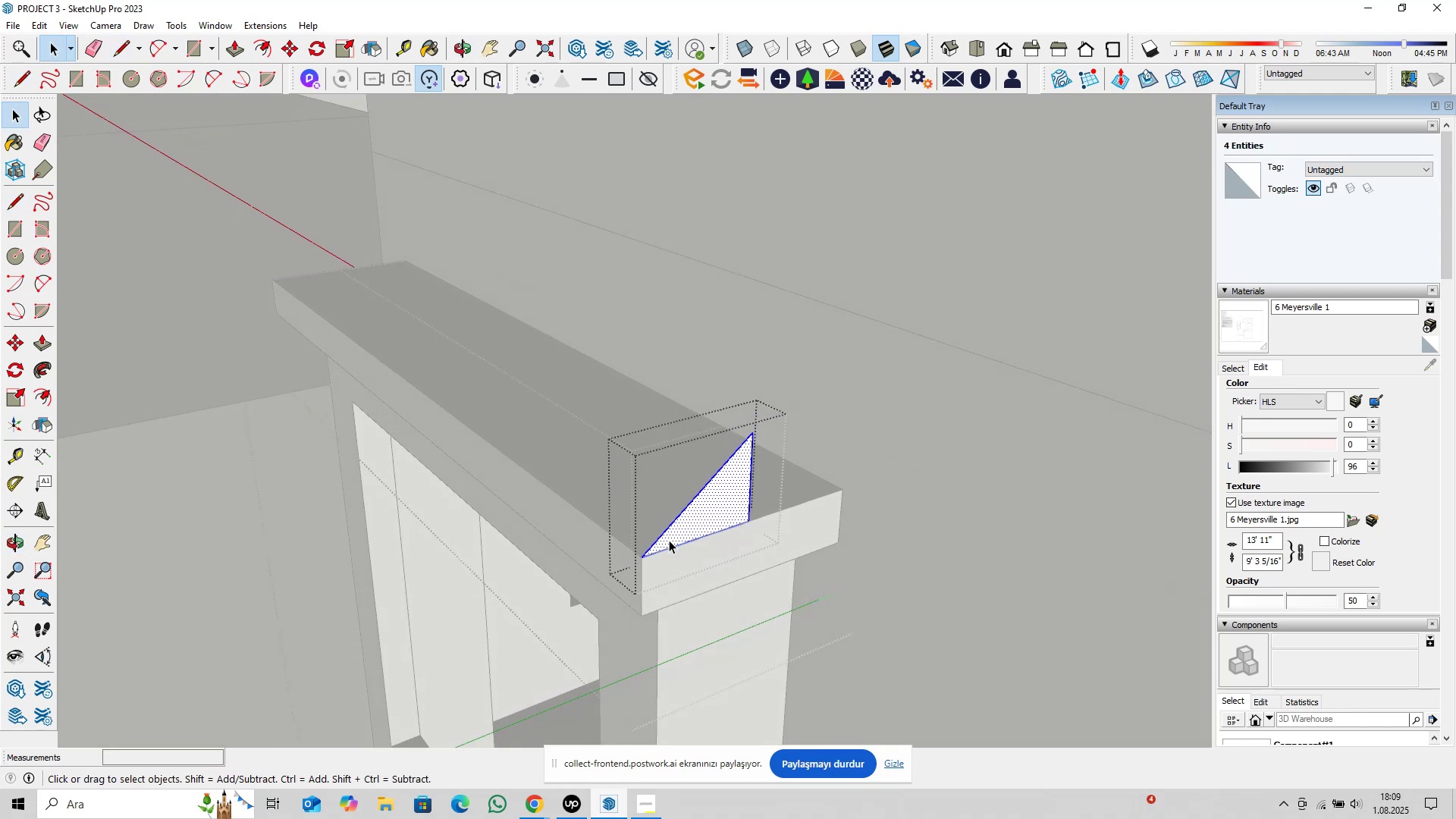 
type(pl)
 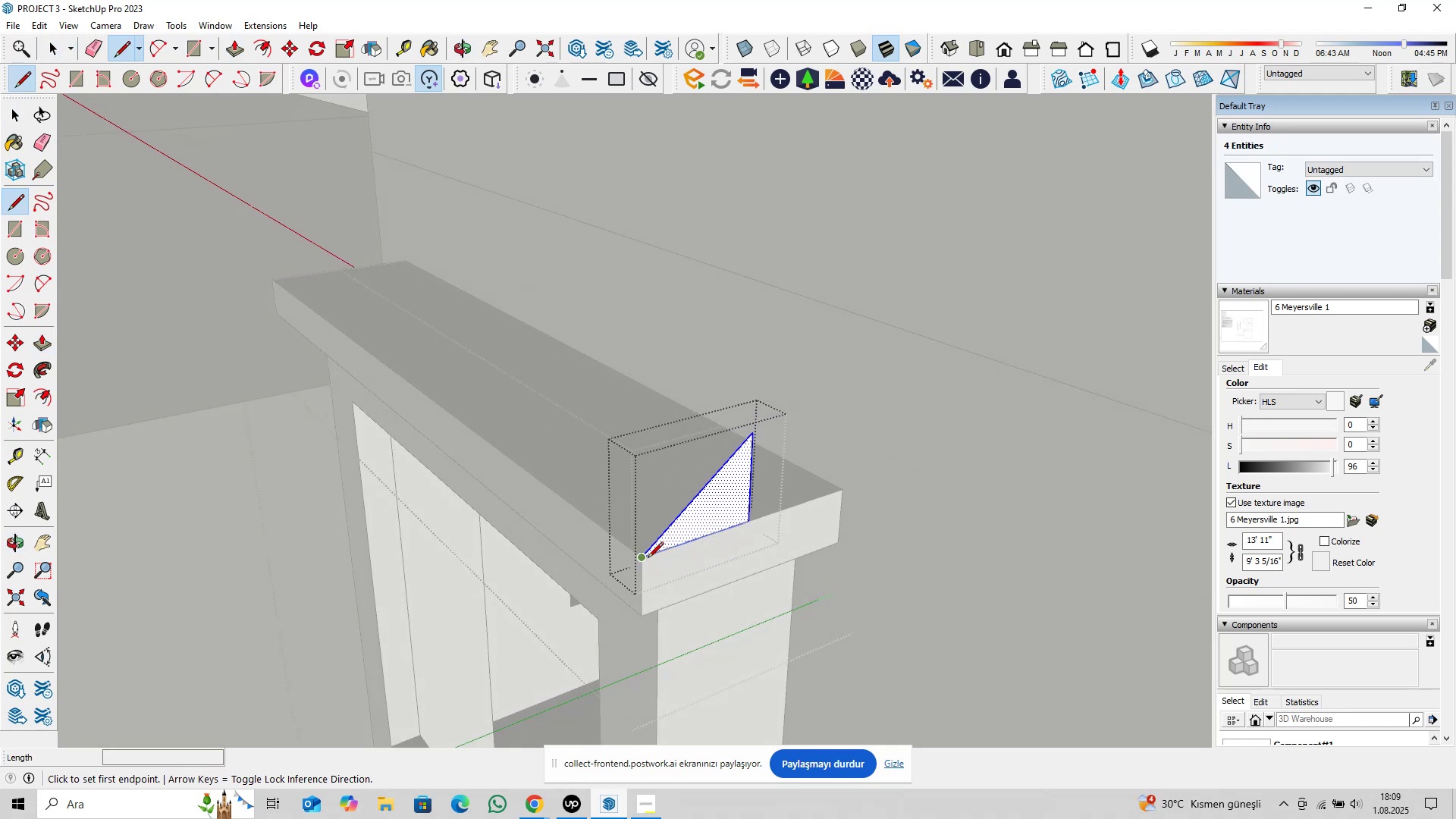 
left_click([647, 559])
 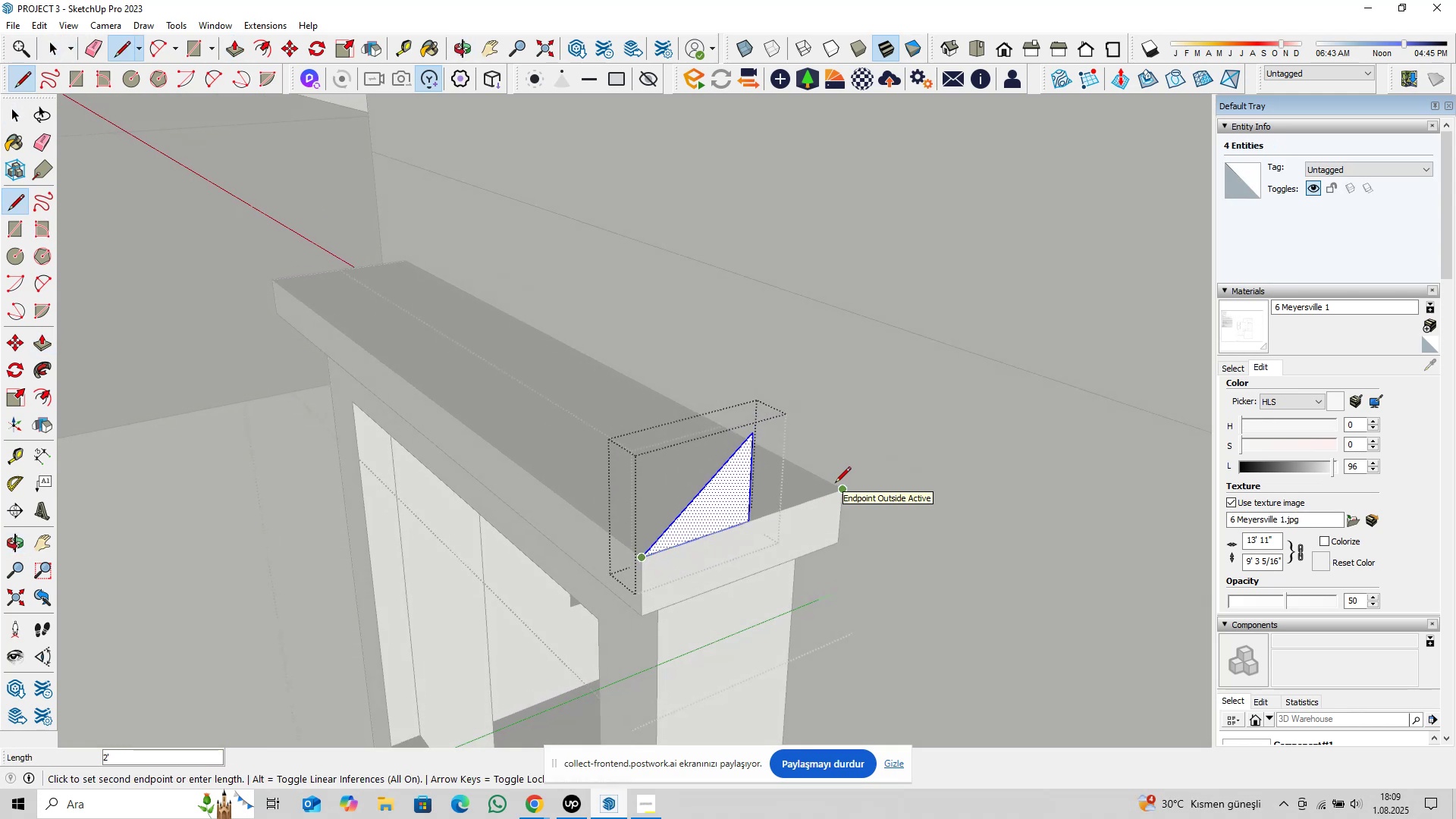 
key(Space)
 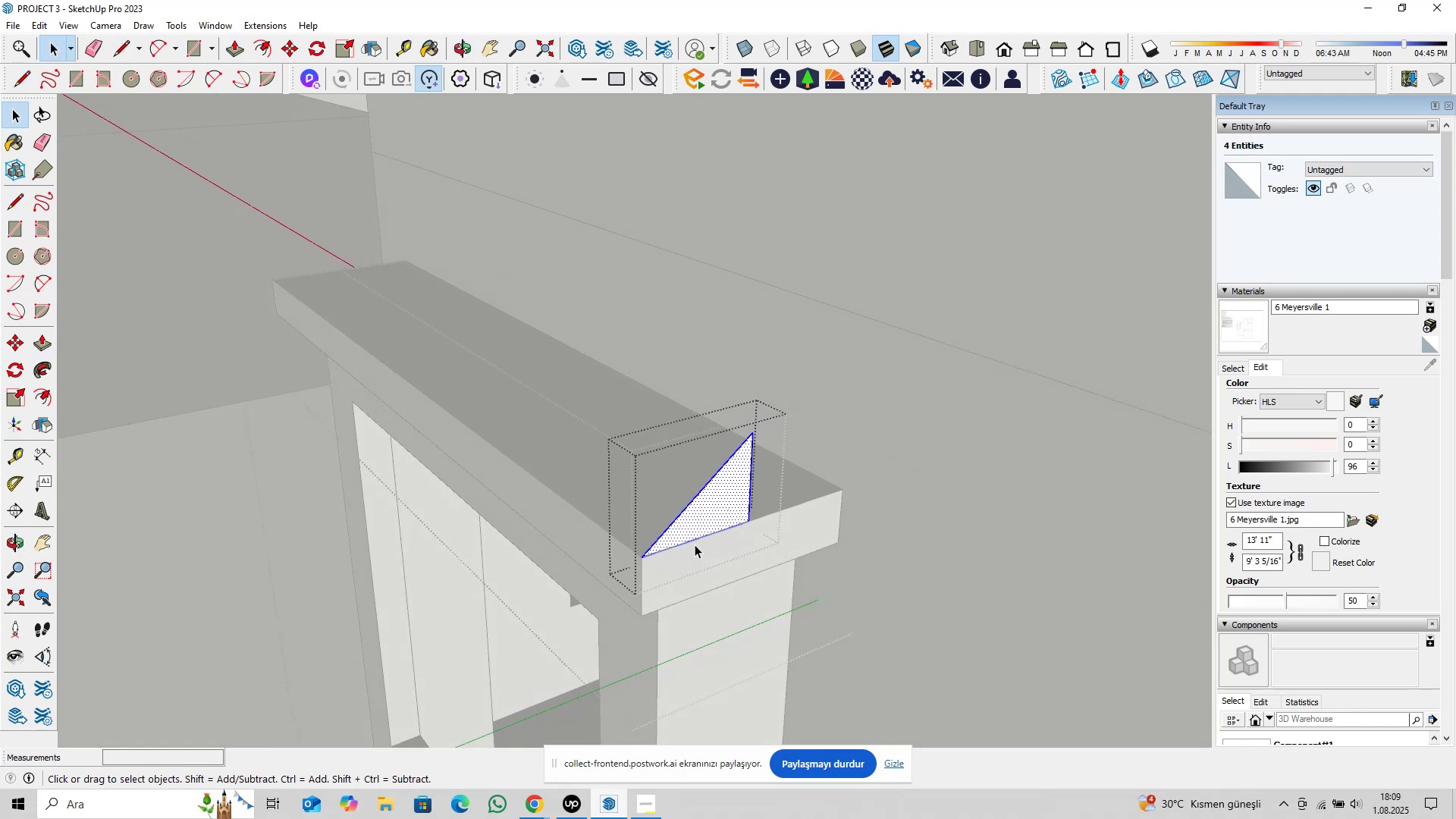 
key(M)
 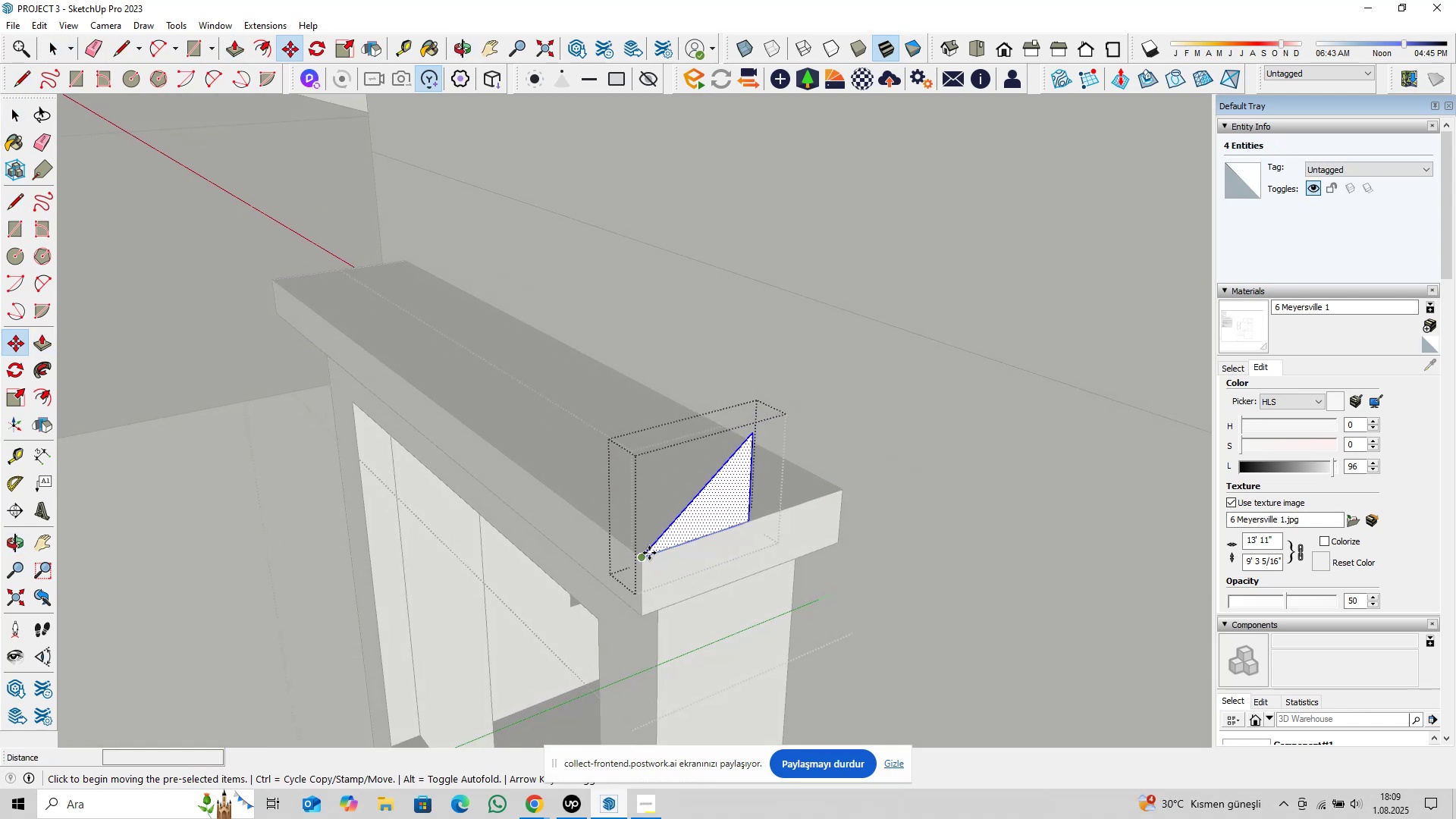 
left_click([649, 553])
 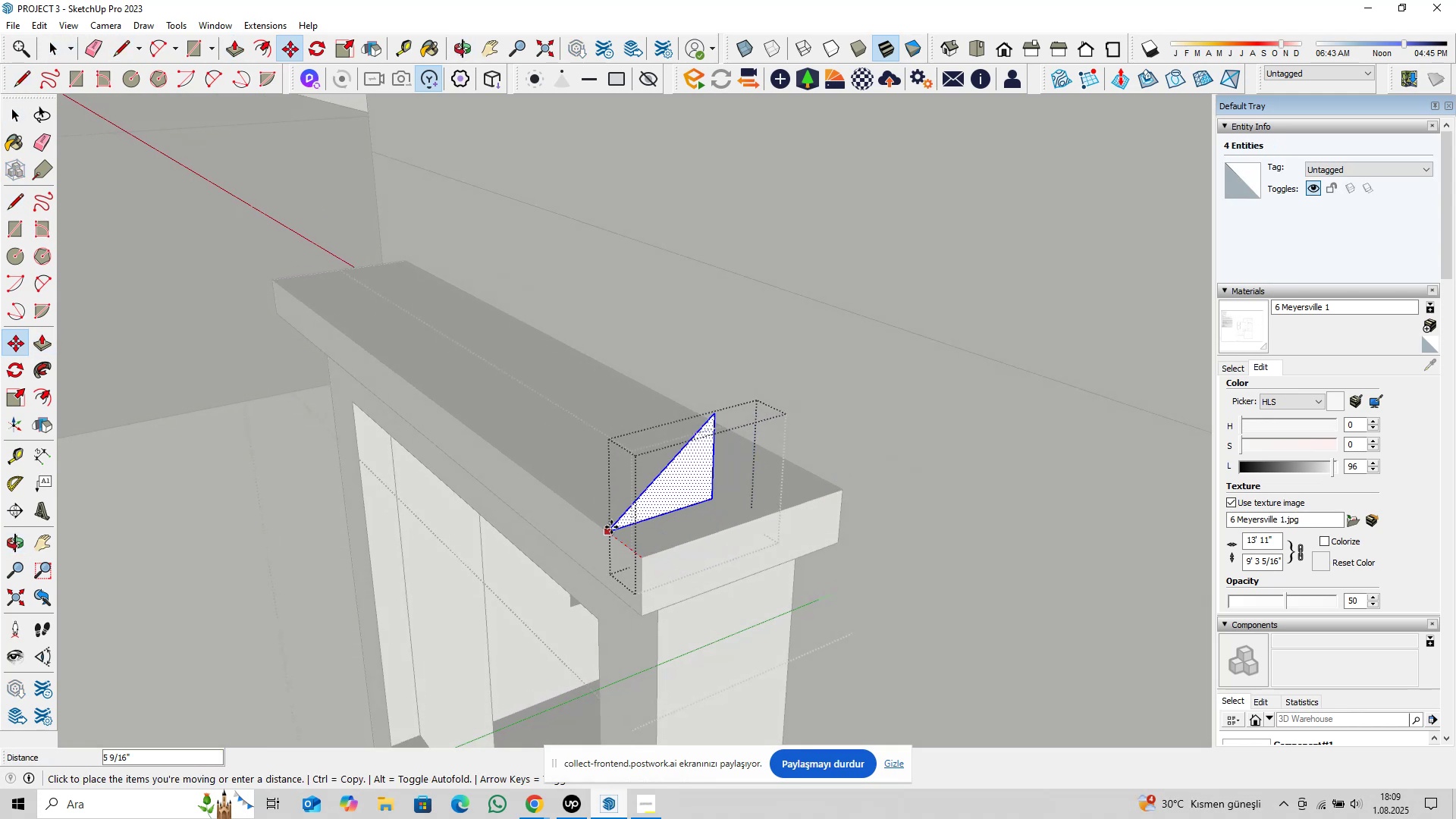 
type(2@)
 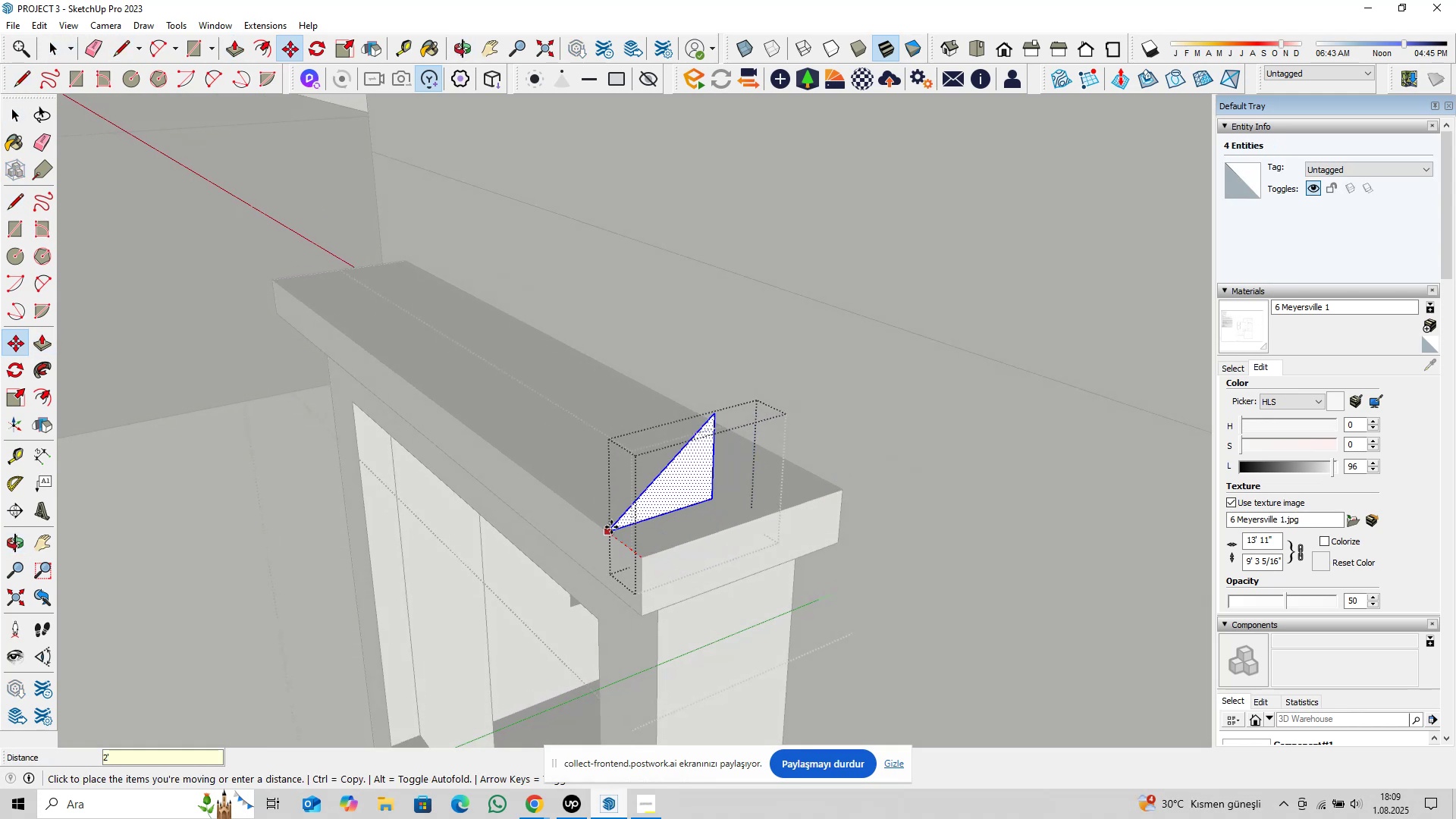 
 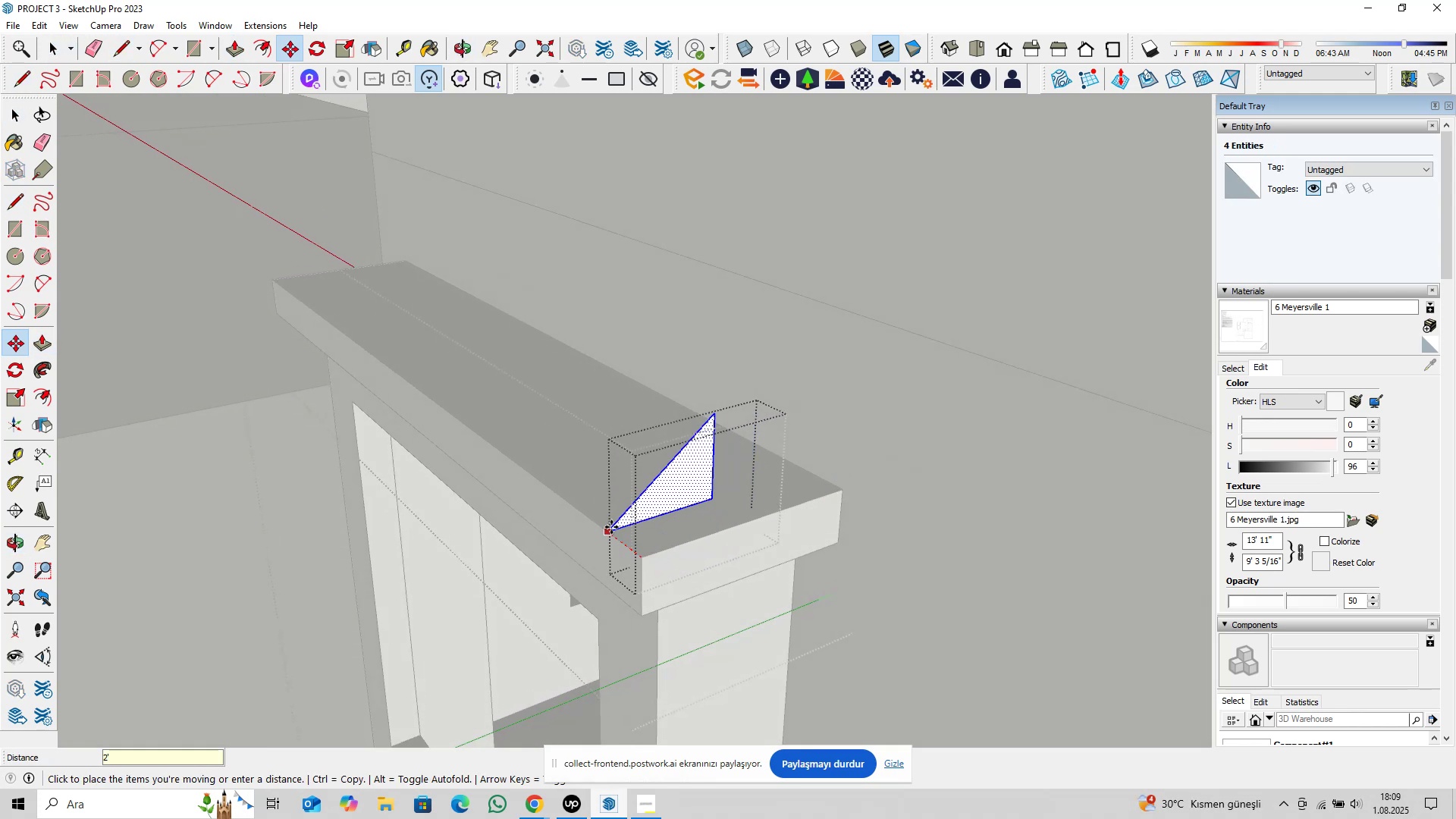 
key(Enter)
 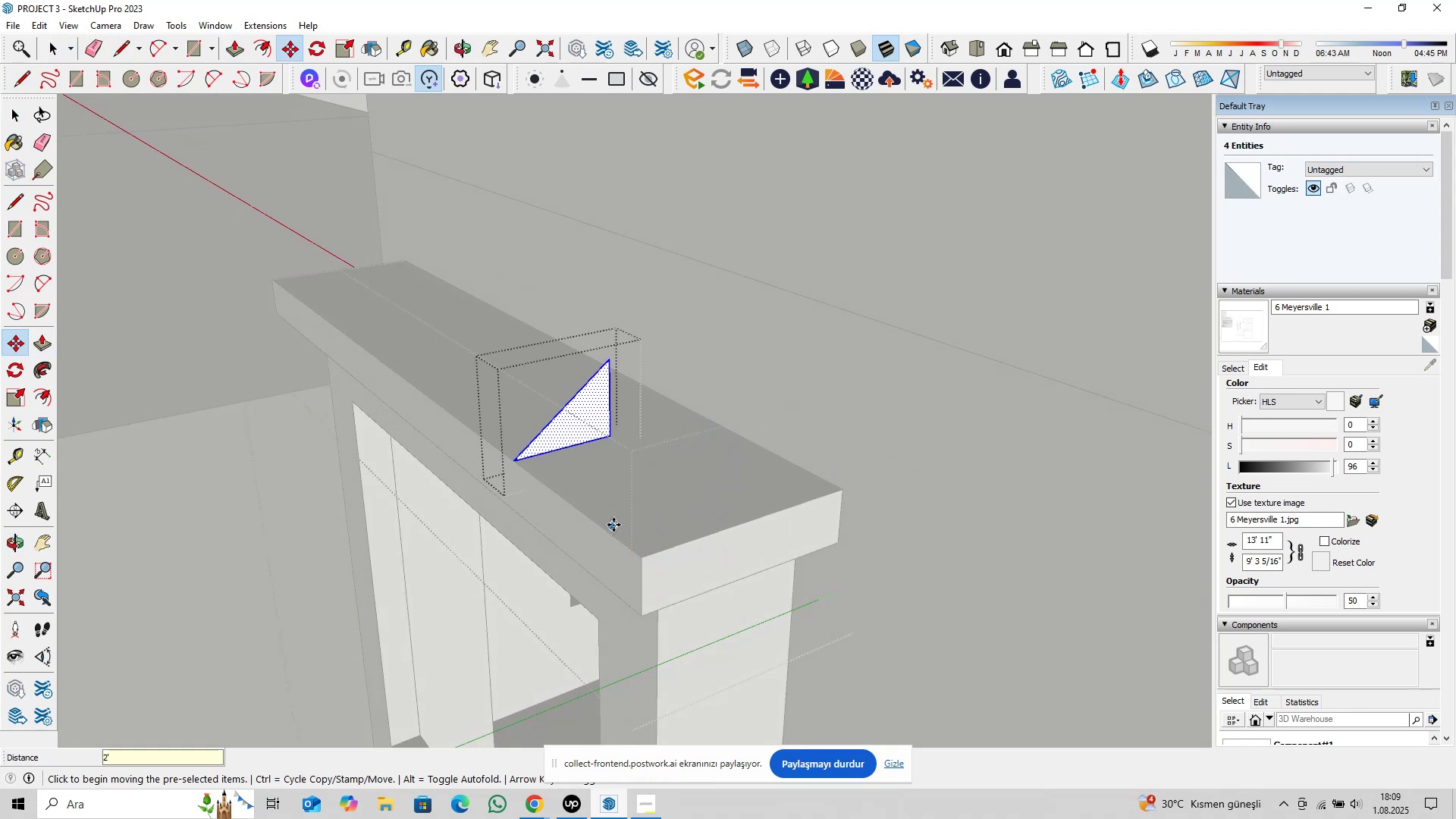 
scroll: coordinate [620, 517], scroll_direction: down, amount: 3.0
 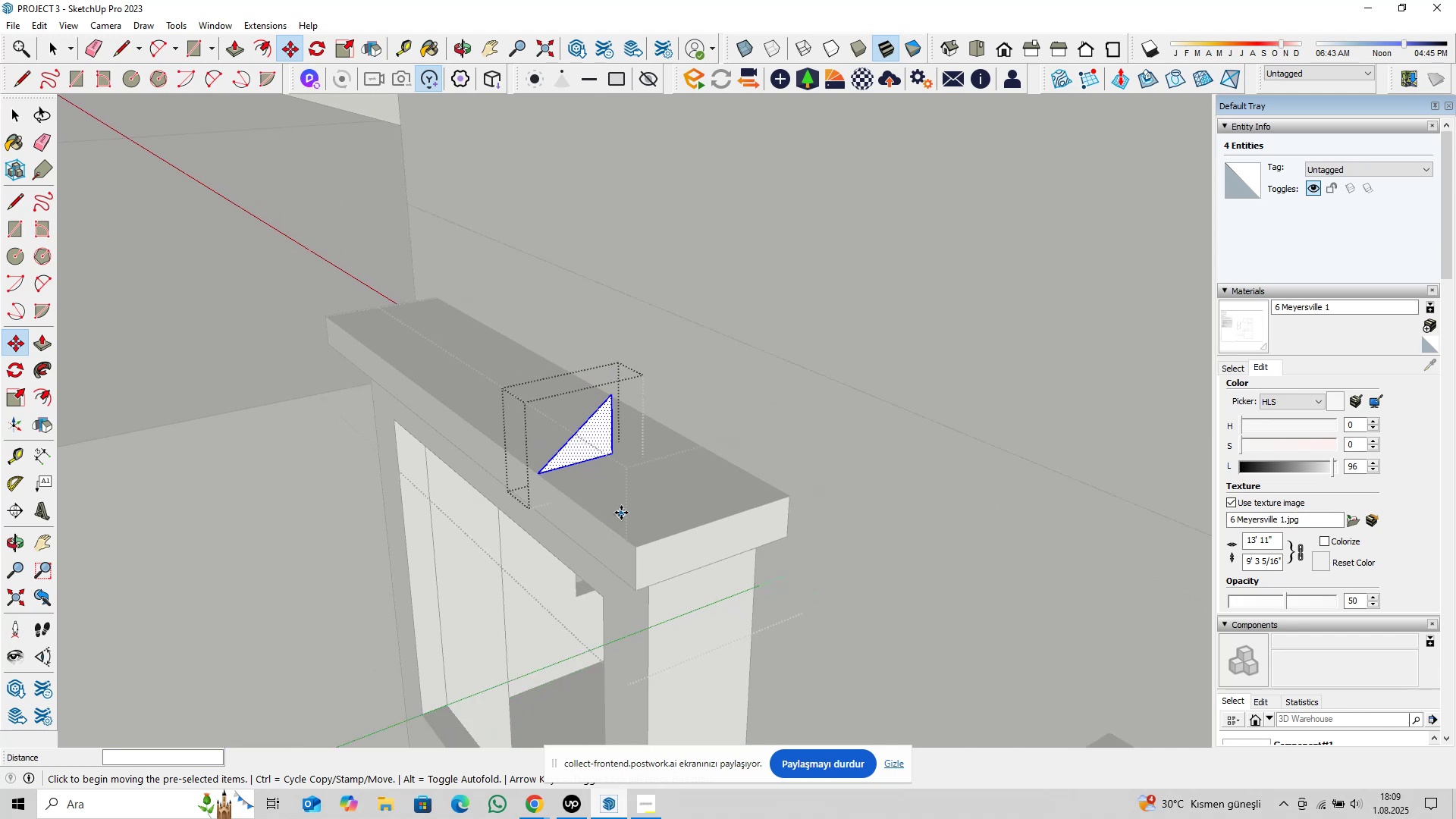 
key(Space)
 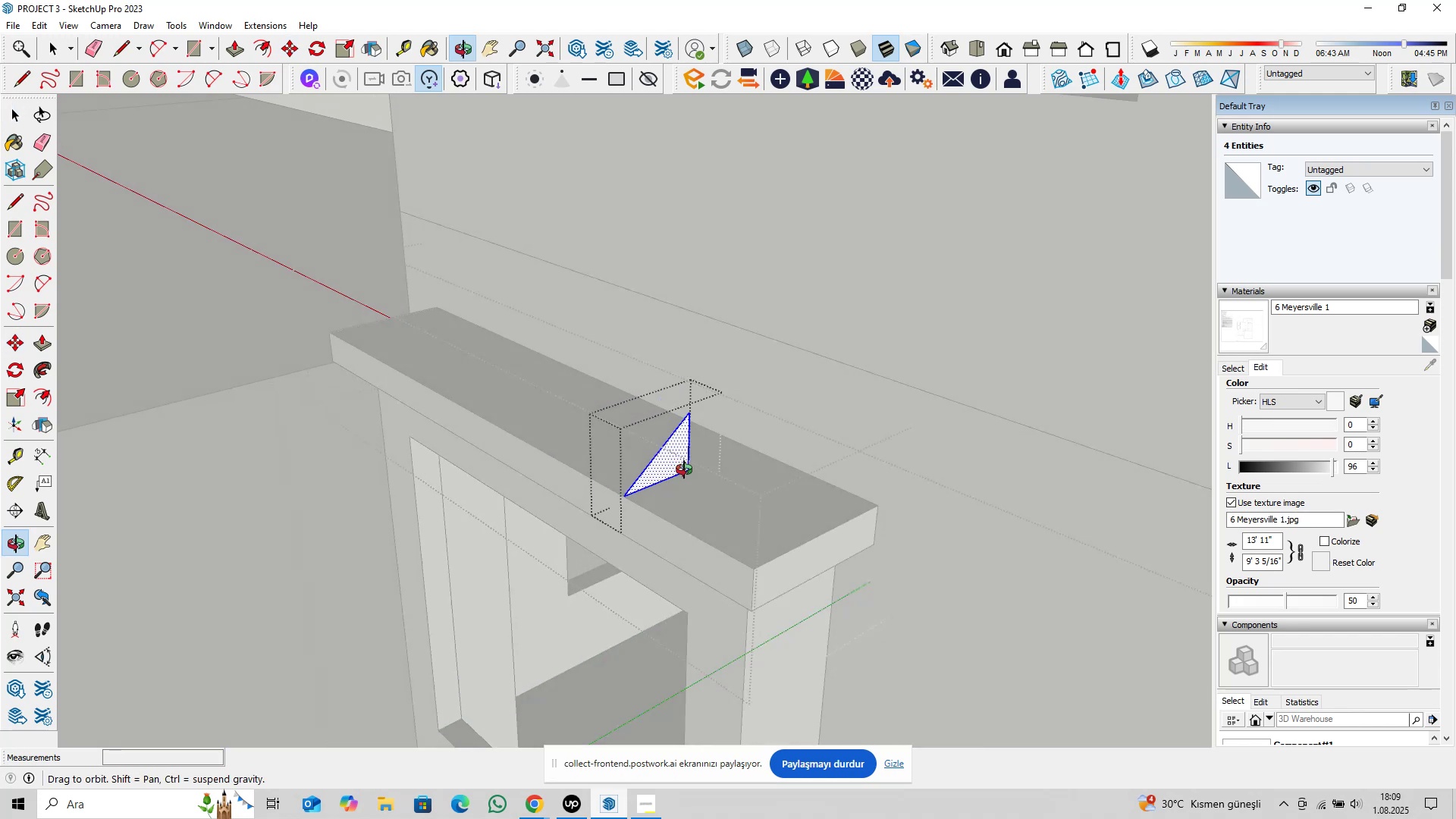 
hold_key(key=ShiftLeft, duration=0.48)
 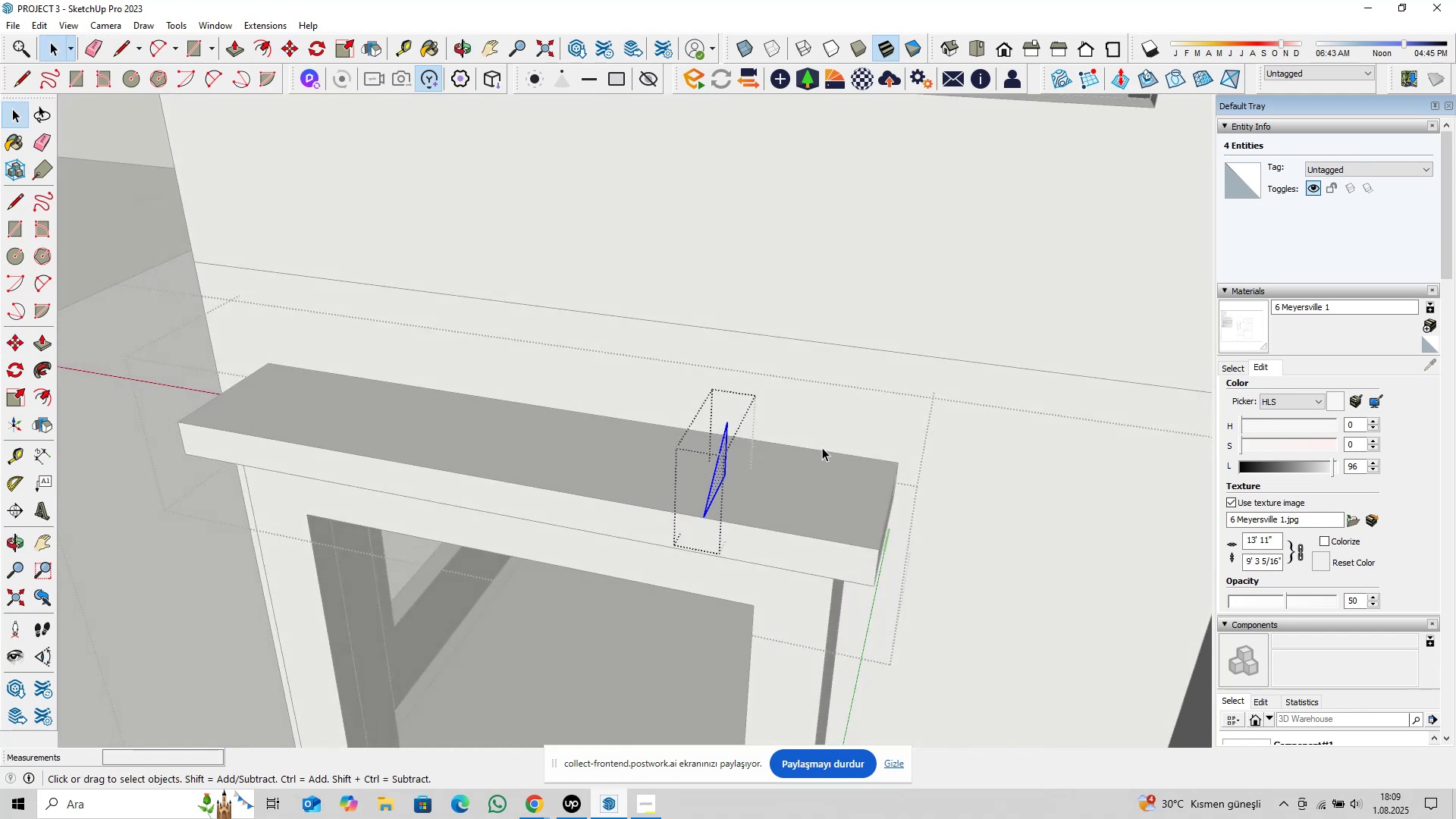 
scroll: coordinate [762, 464], scroll_direction: down, amount: 22.0
 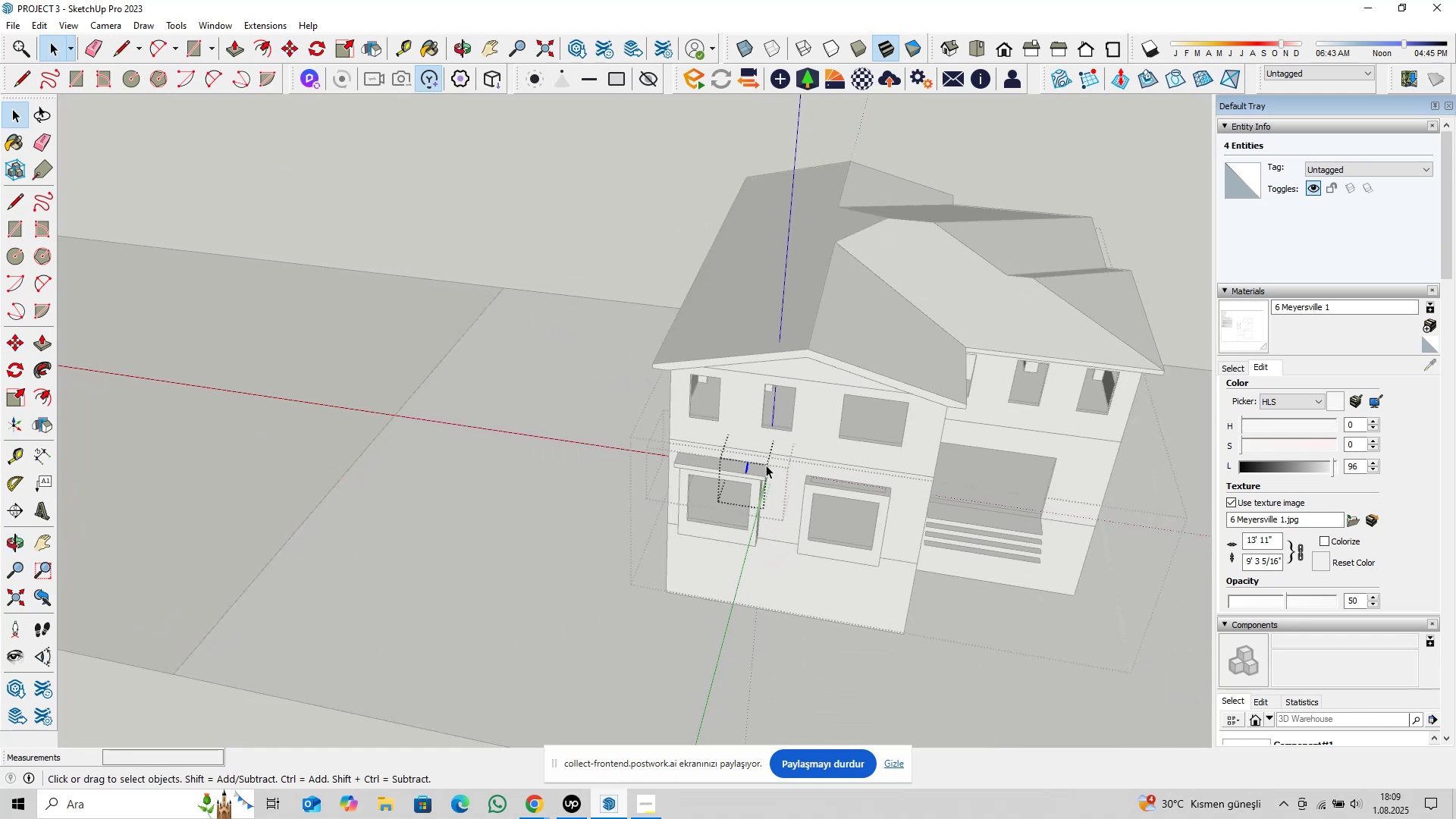 
key(Escape)
 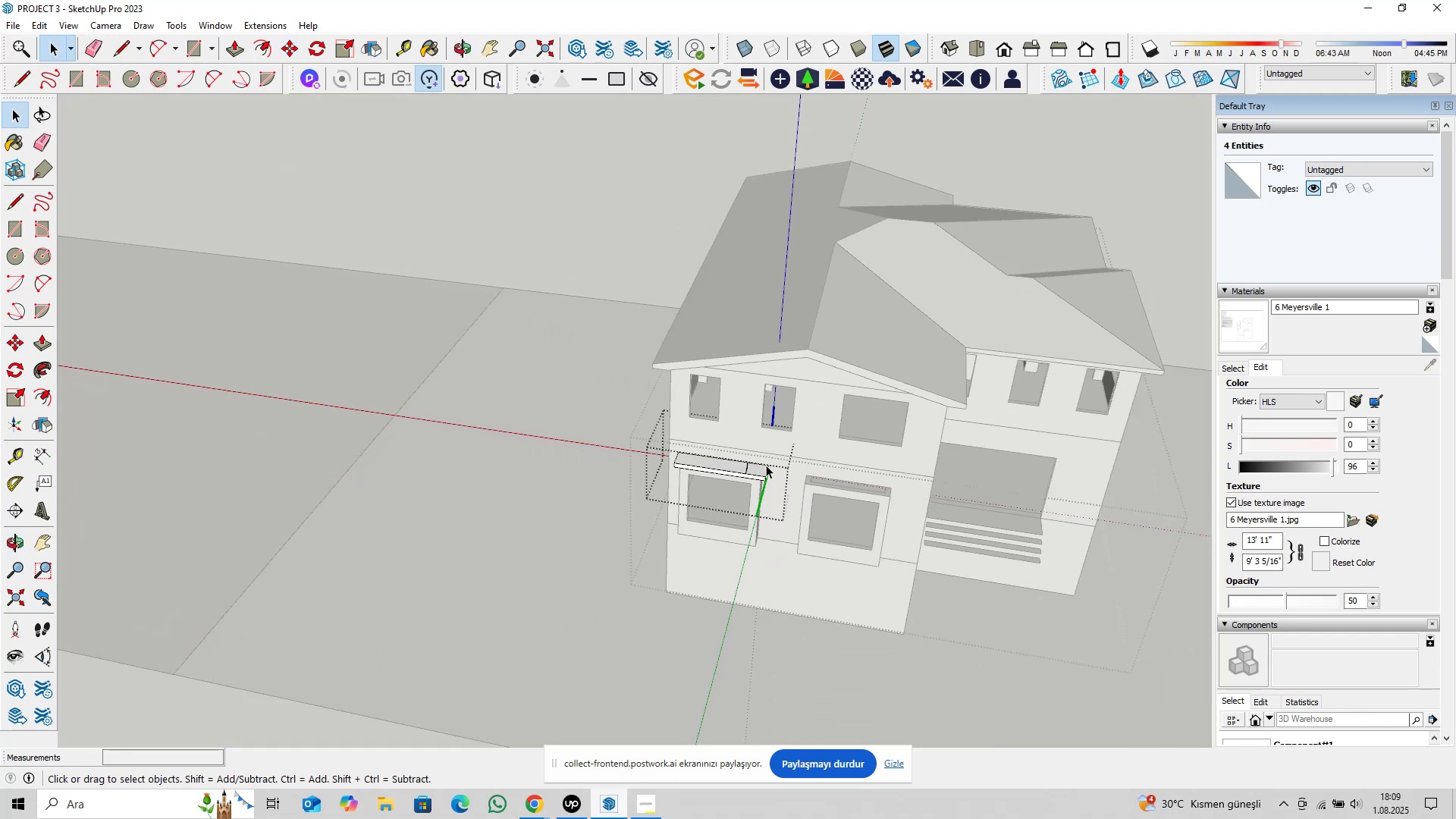 
key(Escape)
 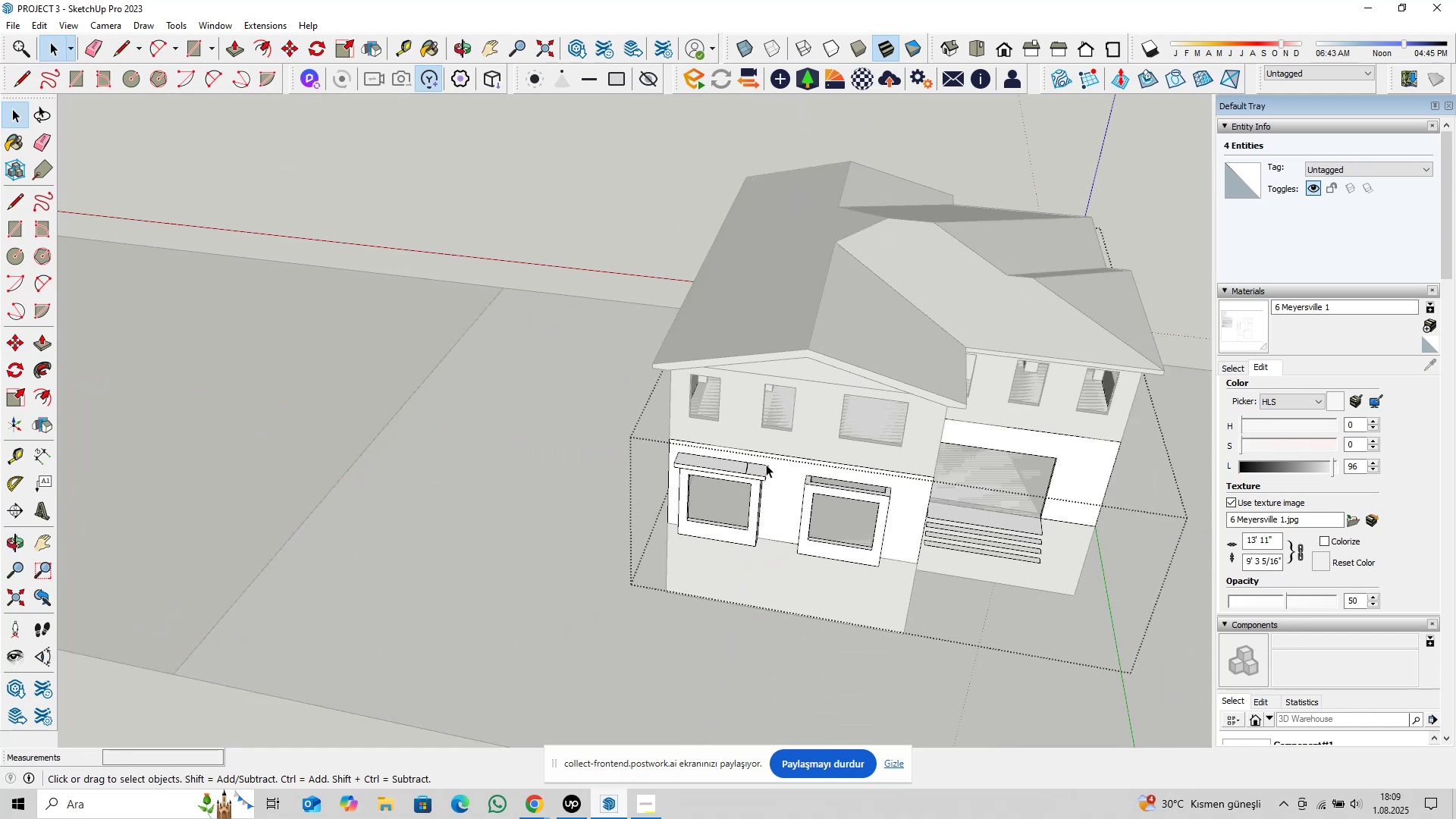 
key(Escape)
 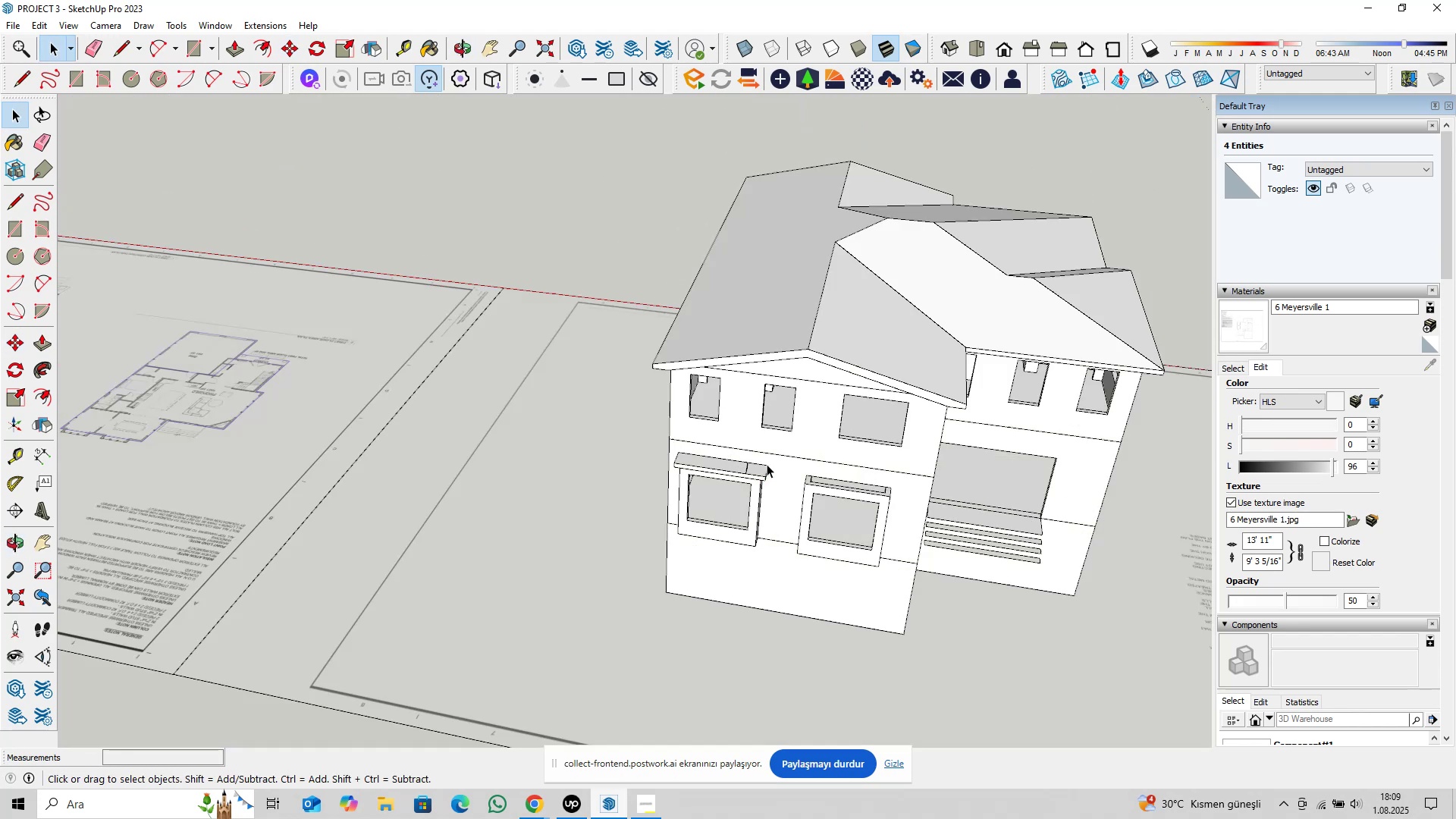 
key(Escape)
 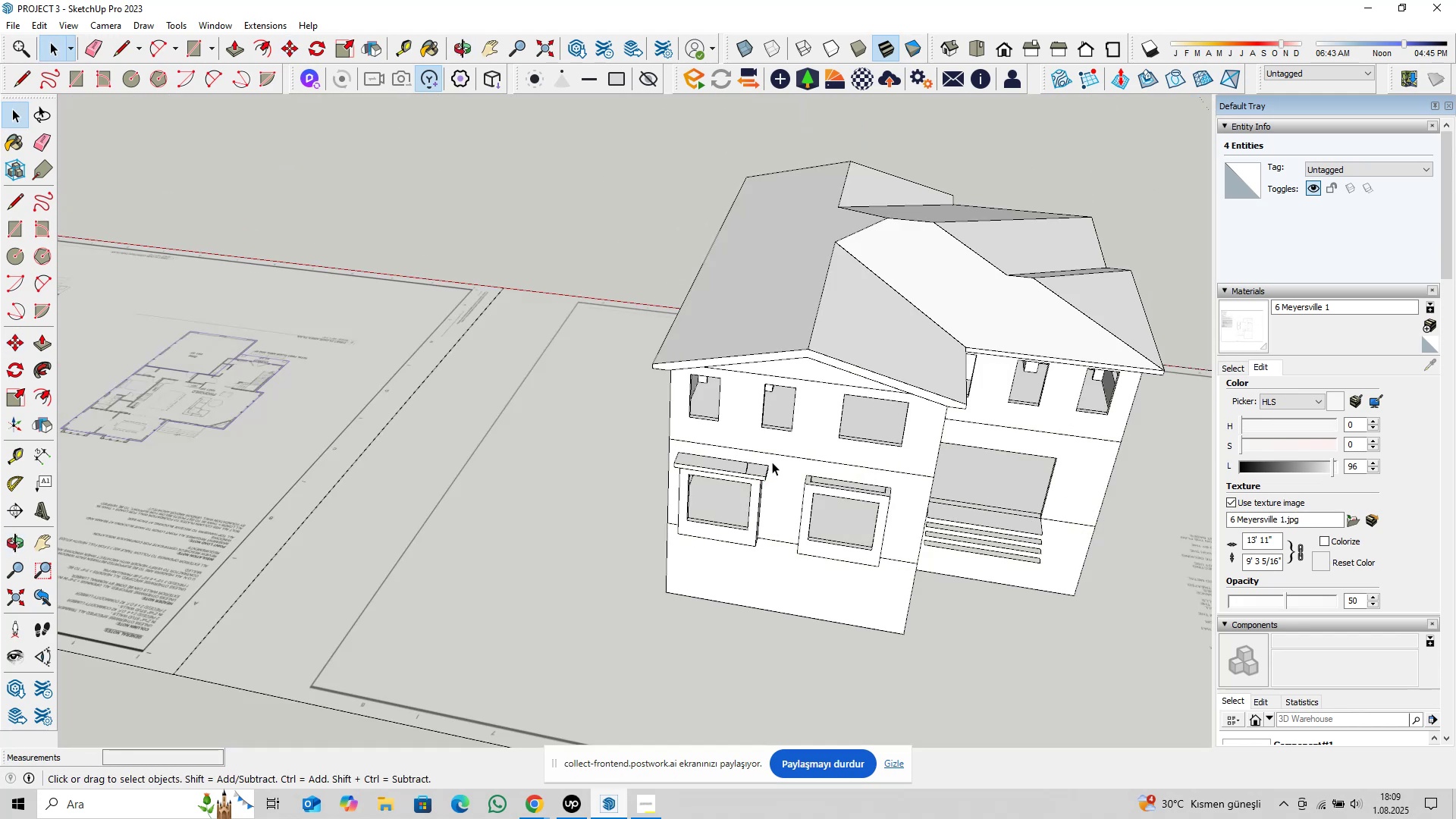 
scroll: coordinate [769, 473], scroll_direction: down, amount: 6.0
 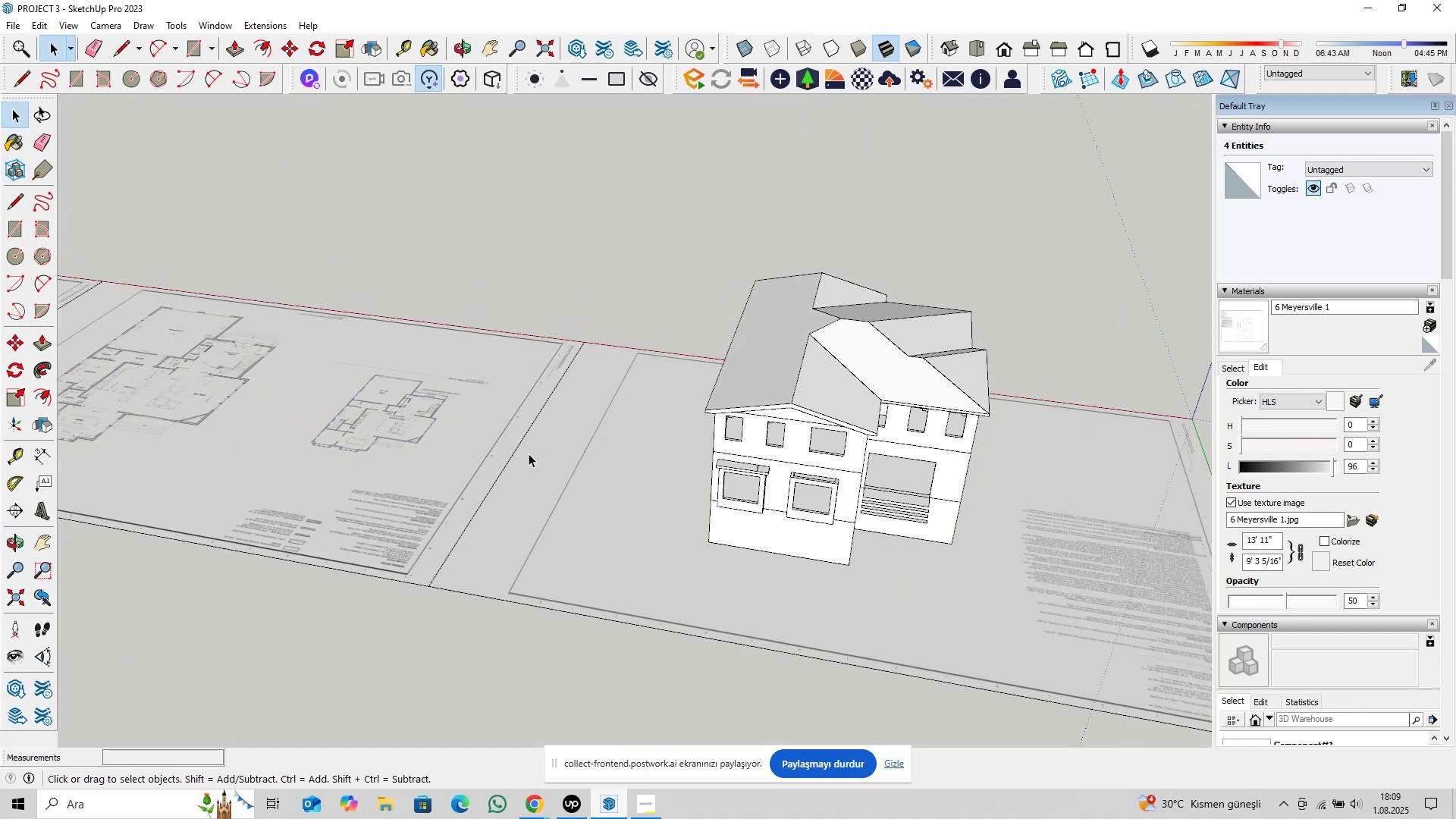 
hold_key(key=ShiftLeft, duration=0.41)
 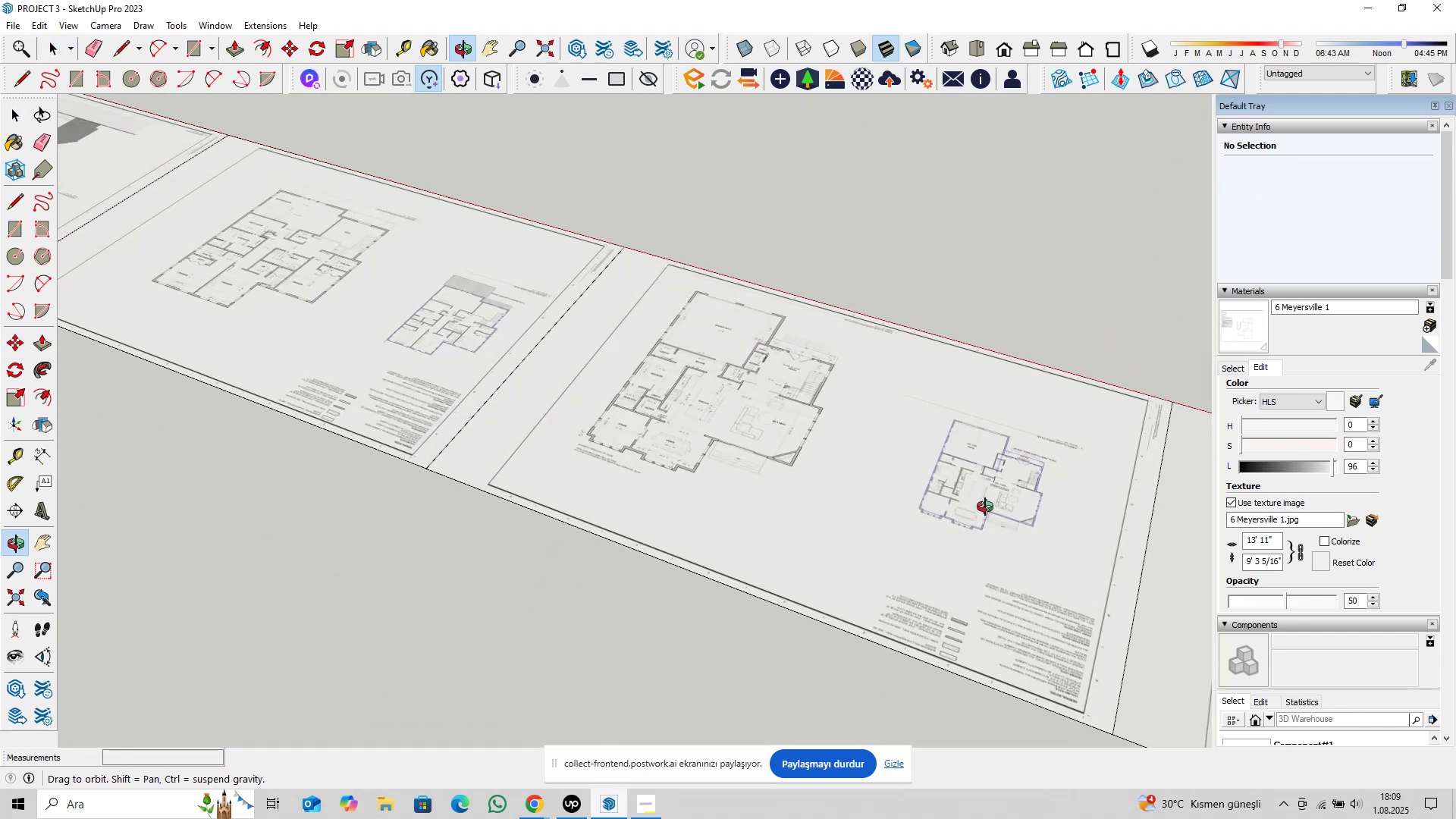 
hold_key(key=ShiftLeft, duration=0.84)
 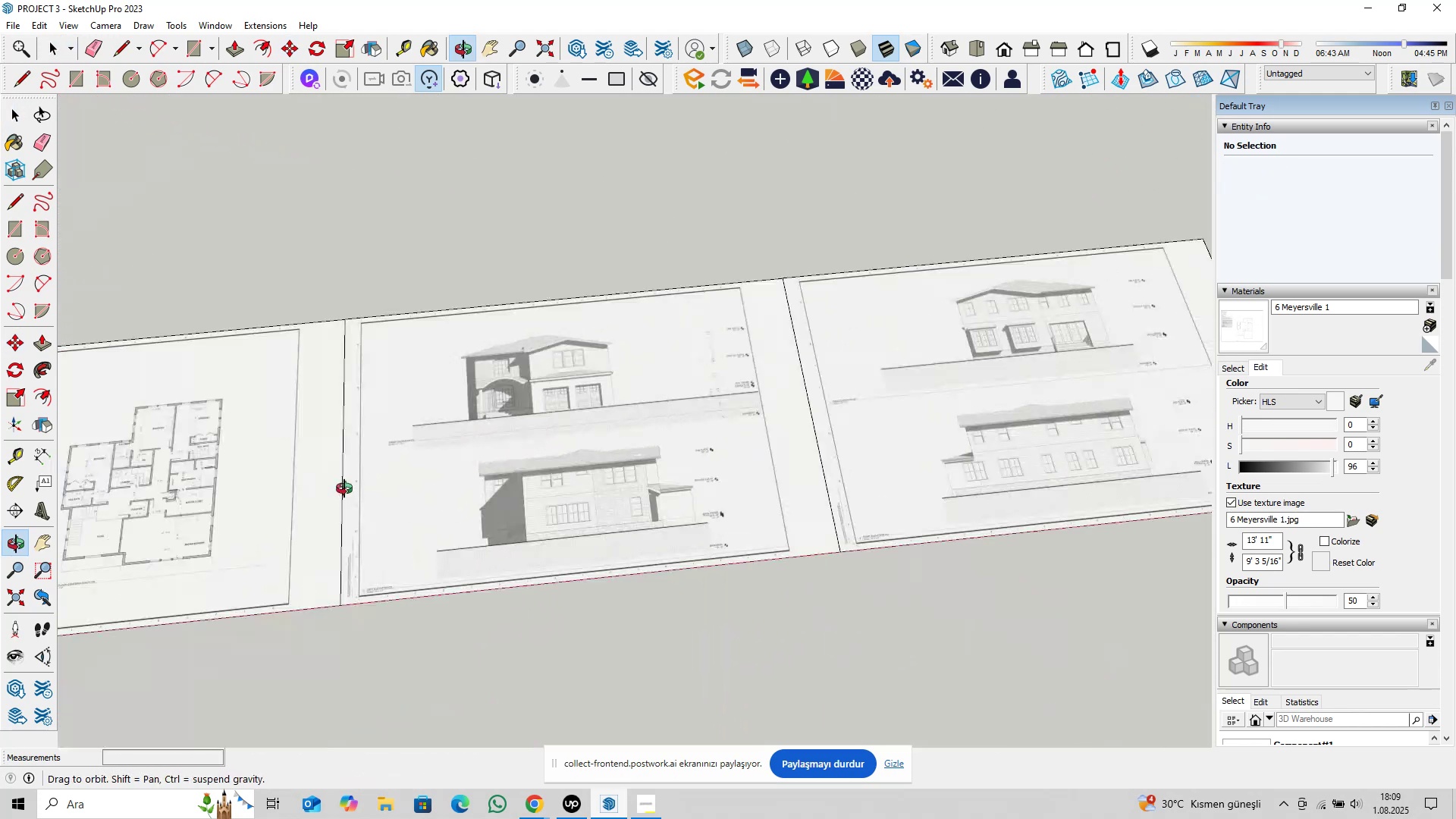 
key(Shift+ShiftLeft)
 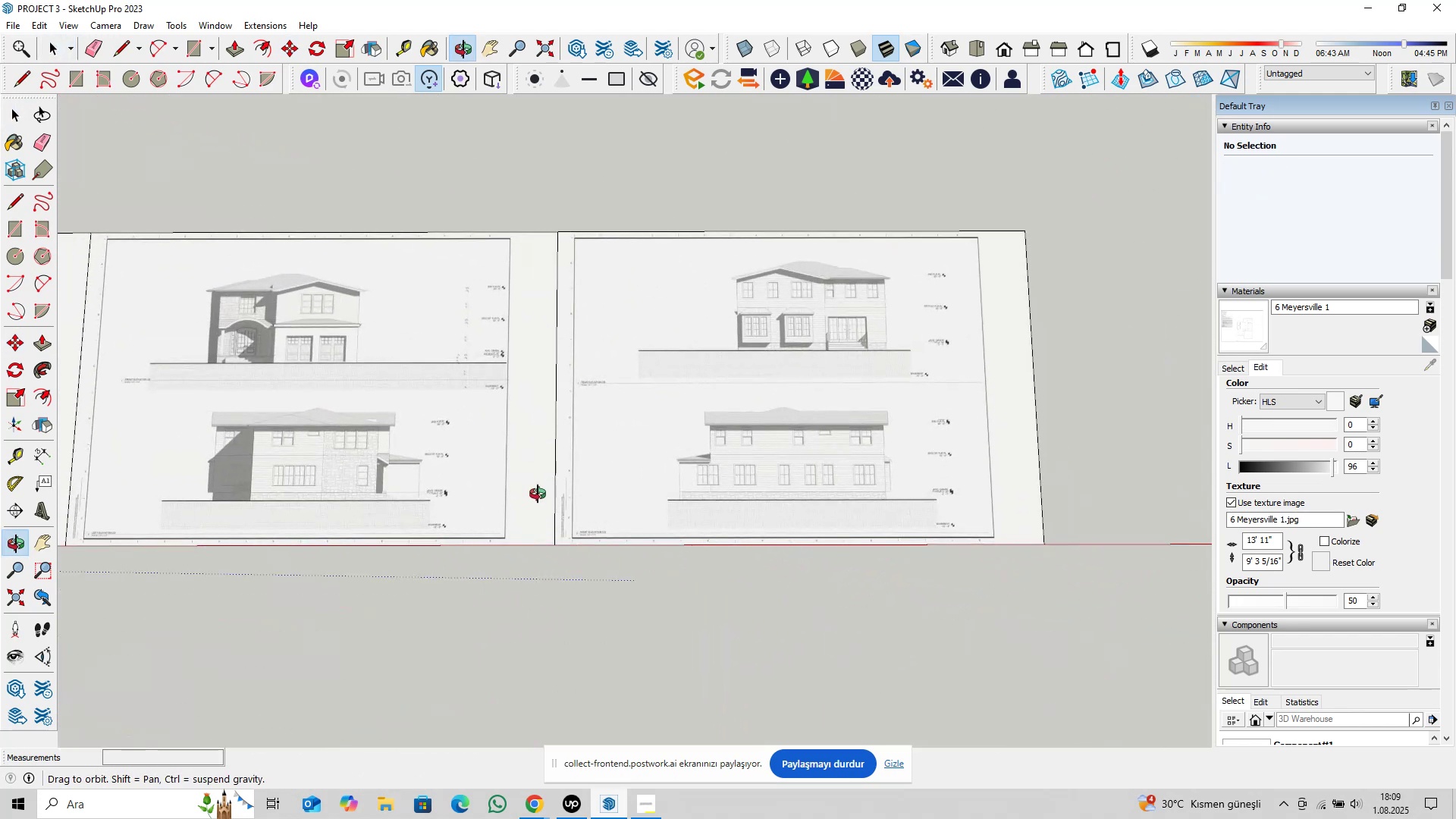 
hold_key(key=ShiftLeft, duration=0.45)
 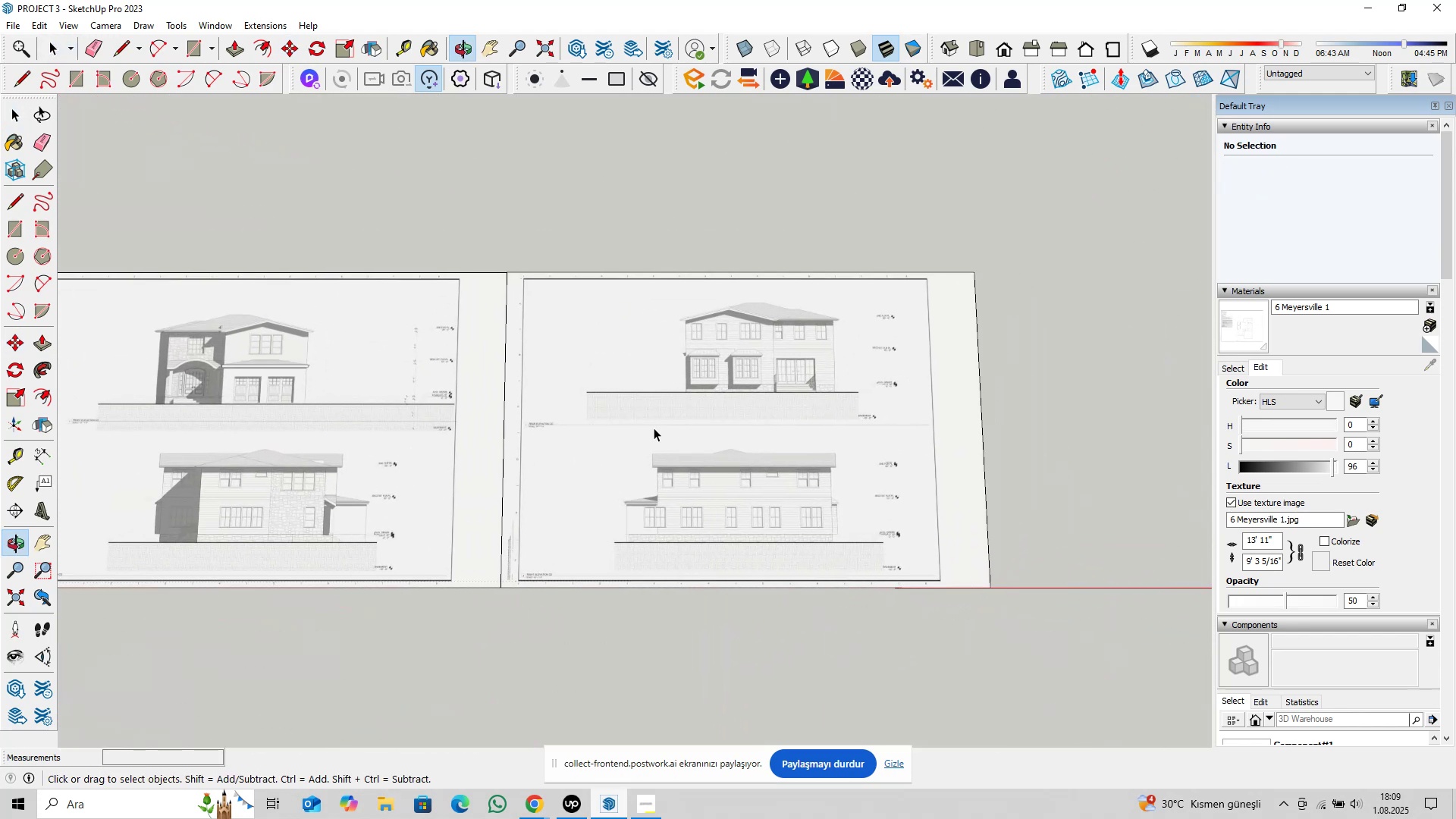 
scroll: coordinate [675, 418], scroll_direction: up, amount: 25.0
 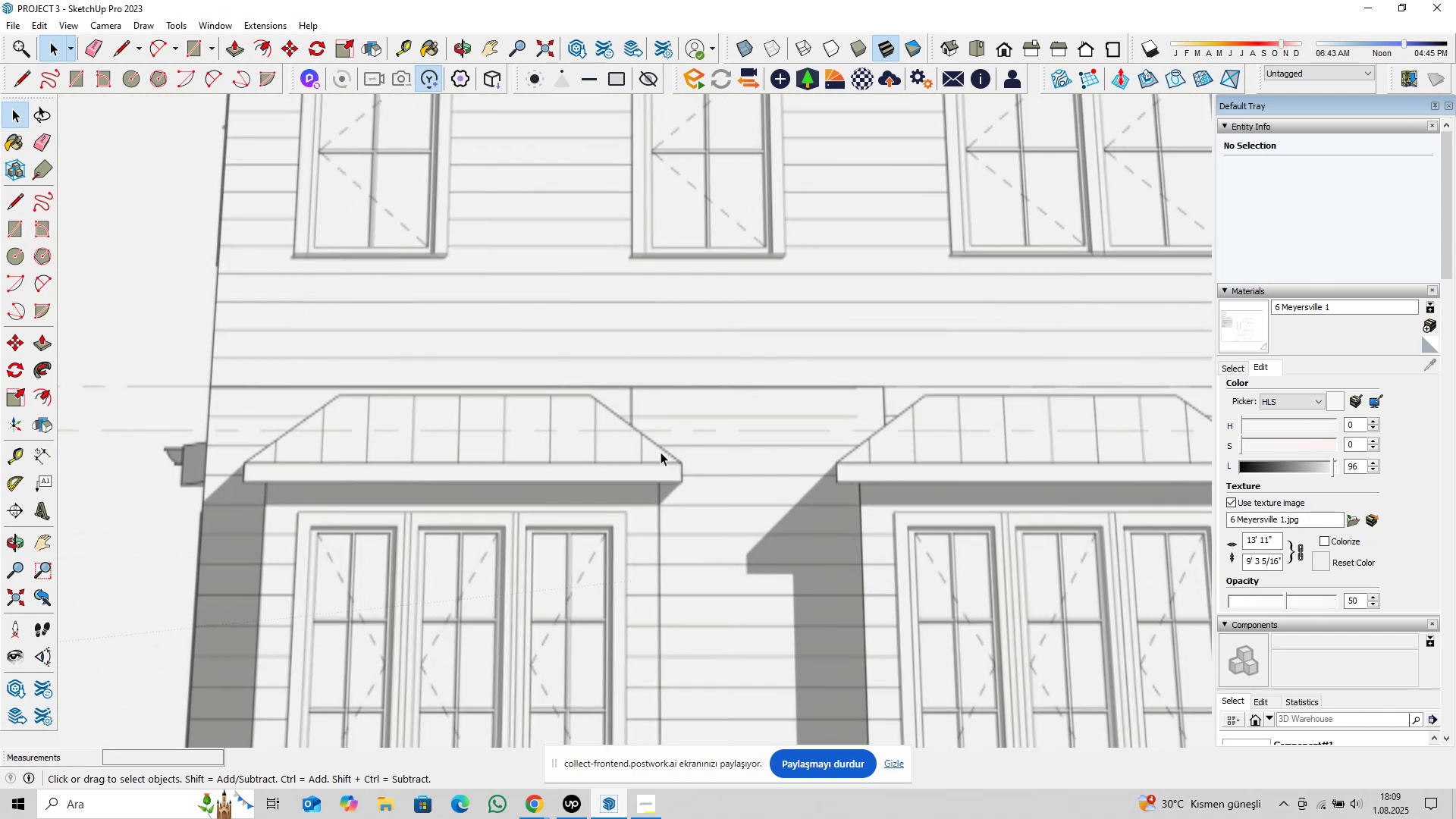 
type(opl)
 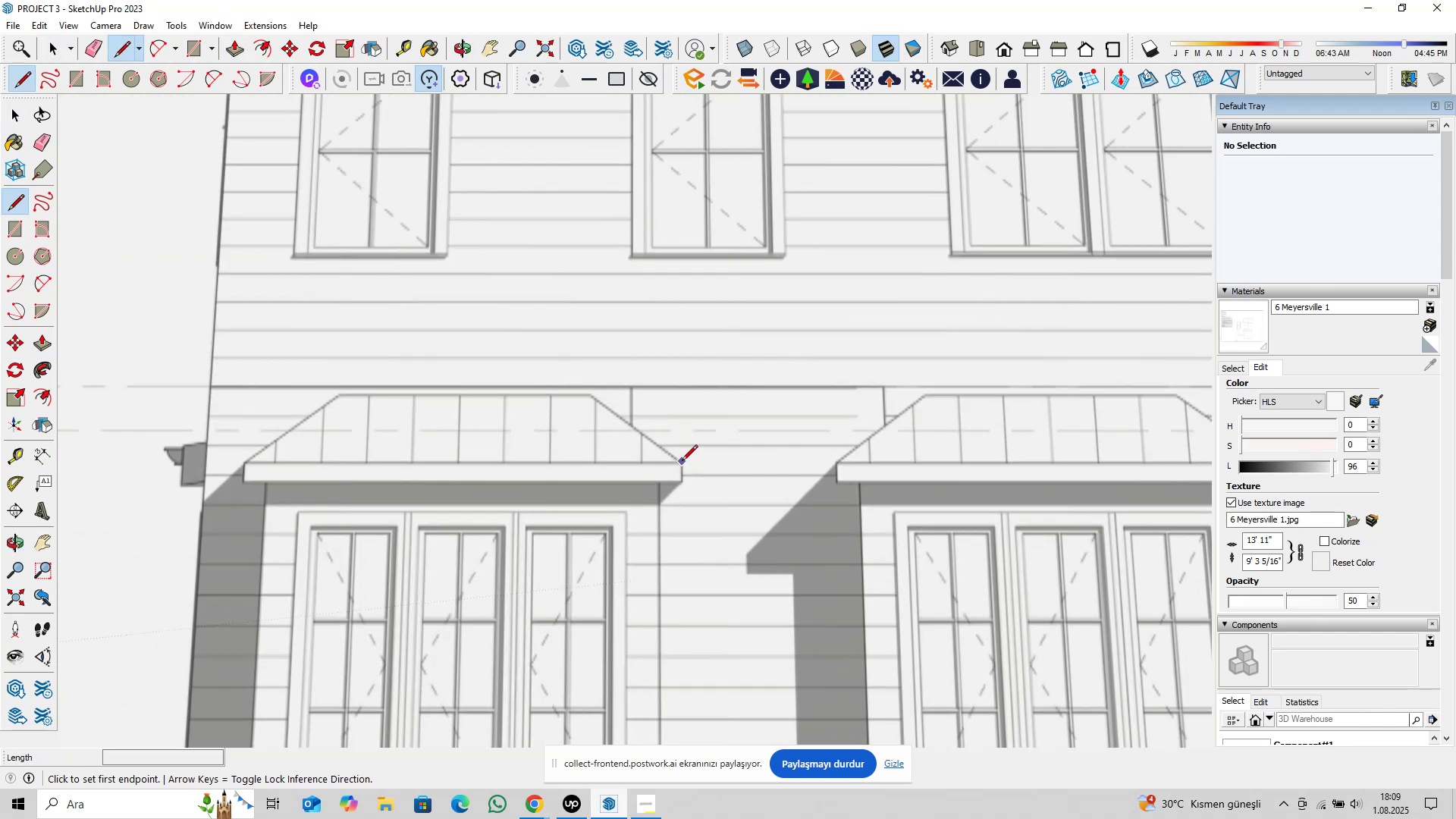 
left_click([682, 461])
 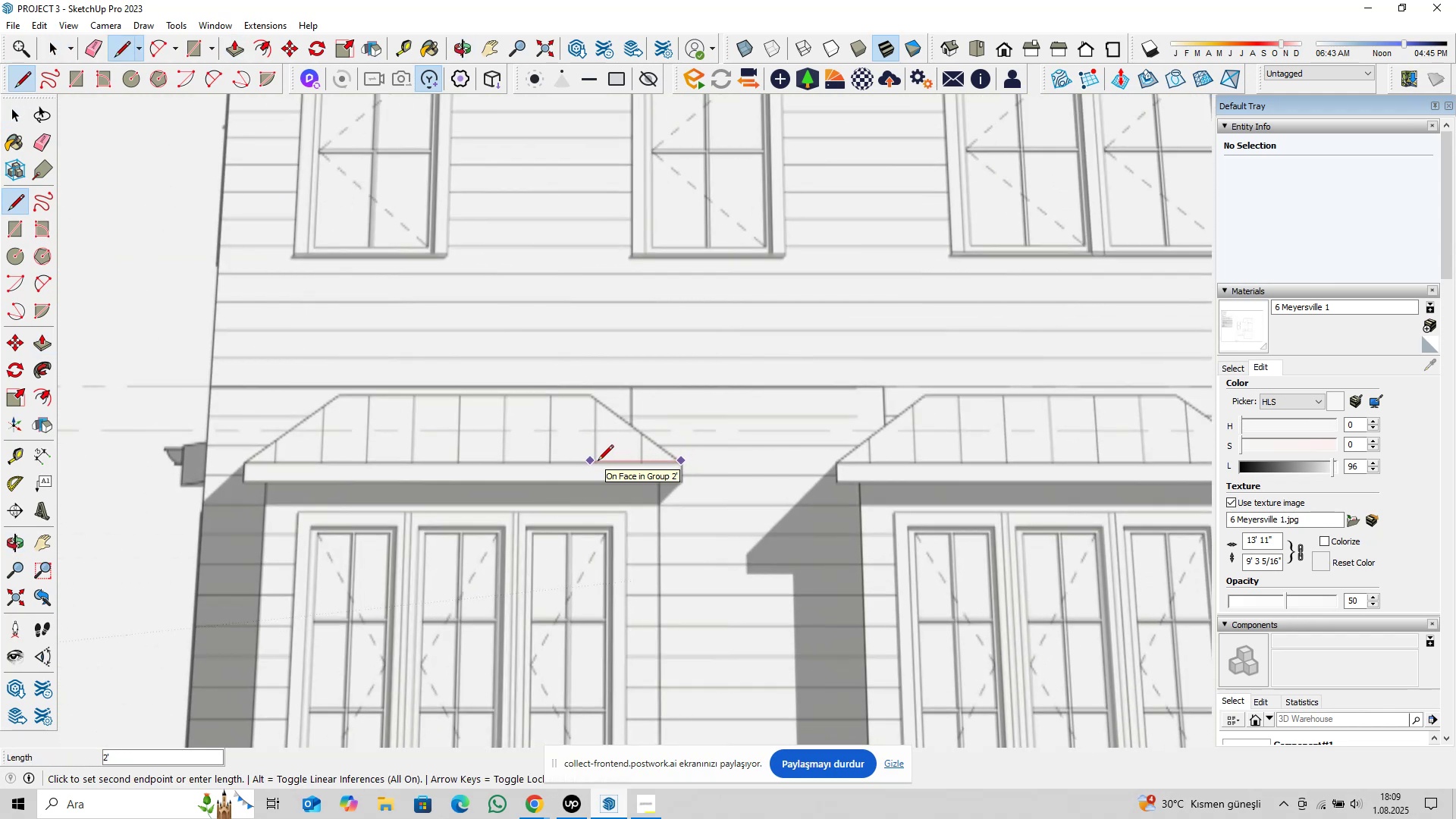 
key(Space)
 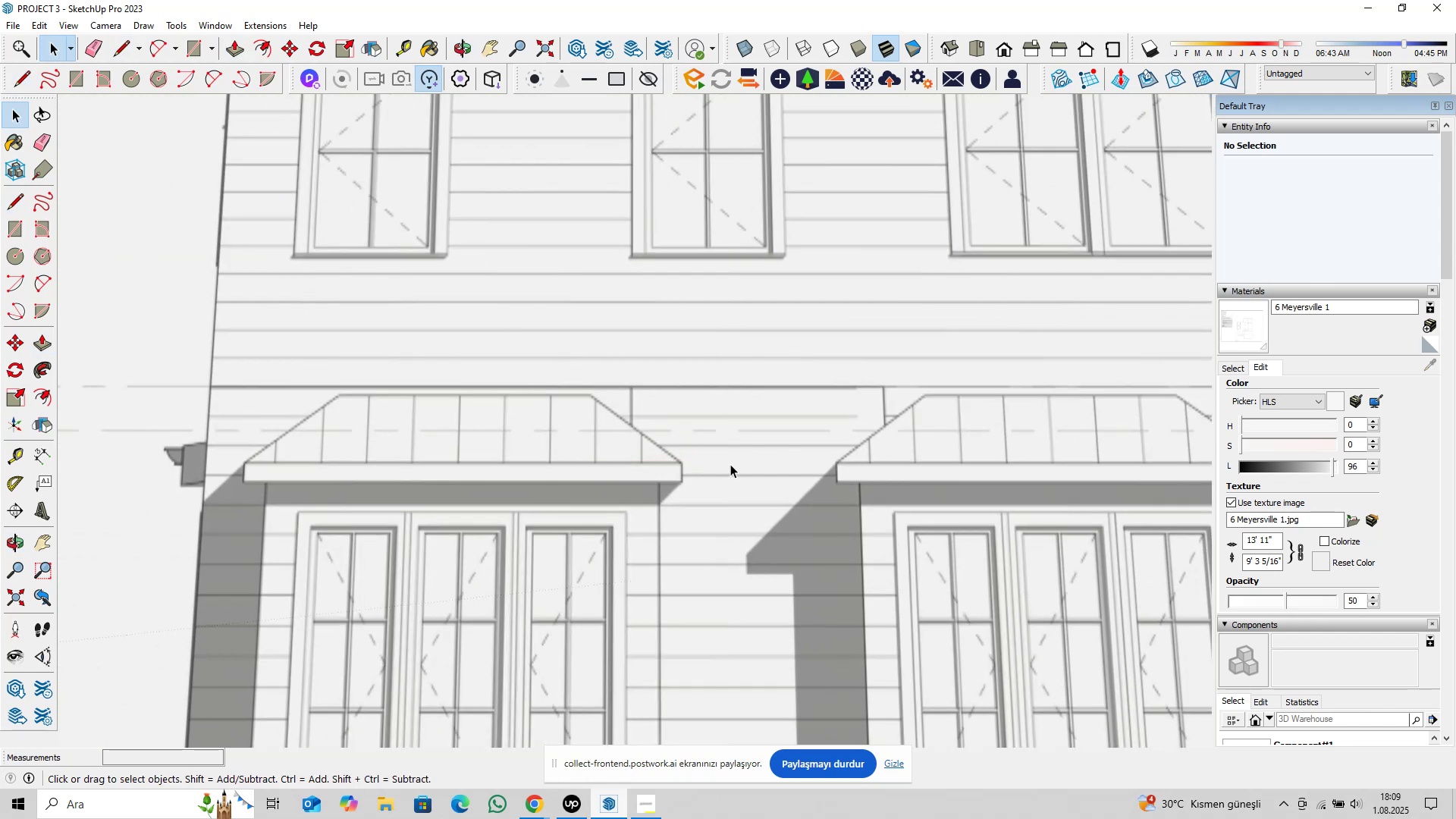 
scroll: coordinate [743, 467], scroll_direction: down, amount: 35.0
 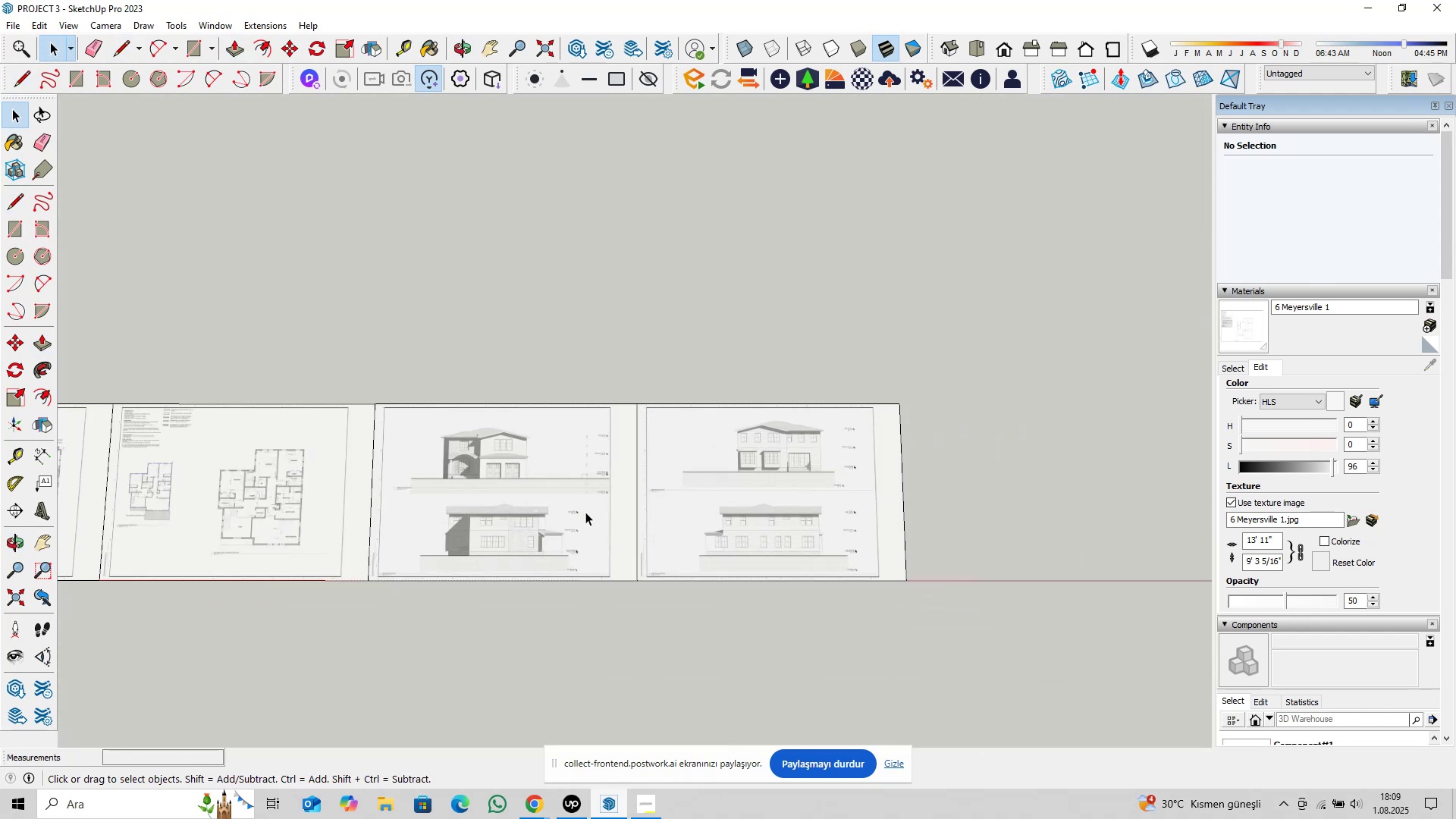 
hold_key(key=ShiftLeft, duration=0.74)
 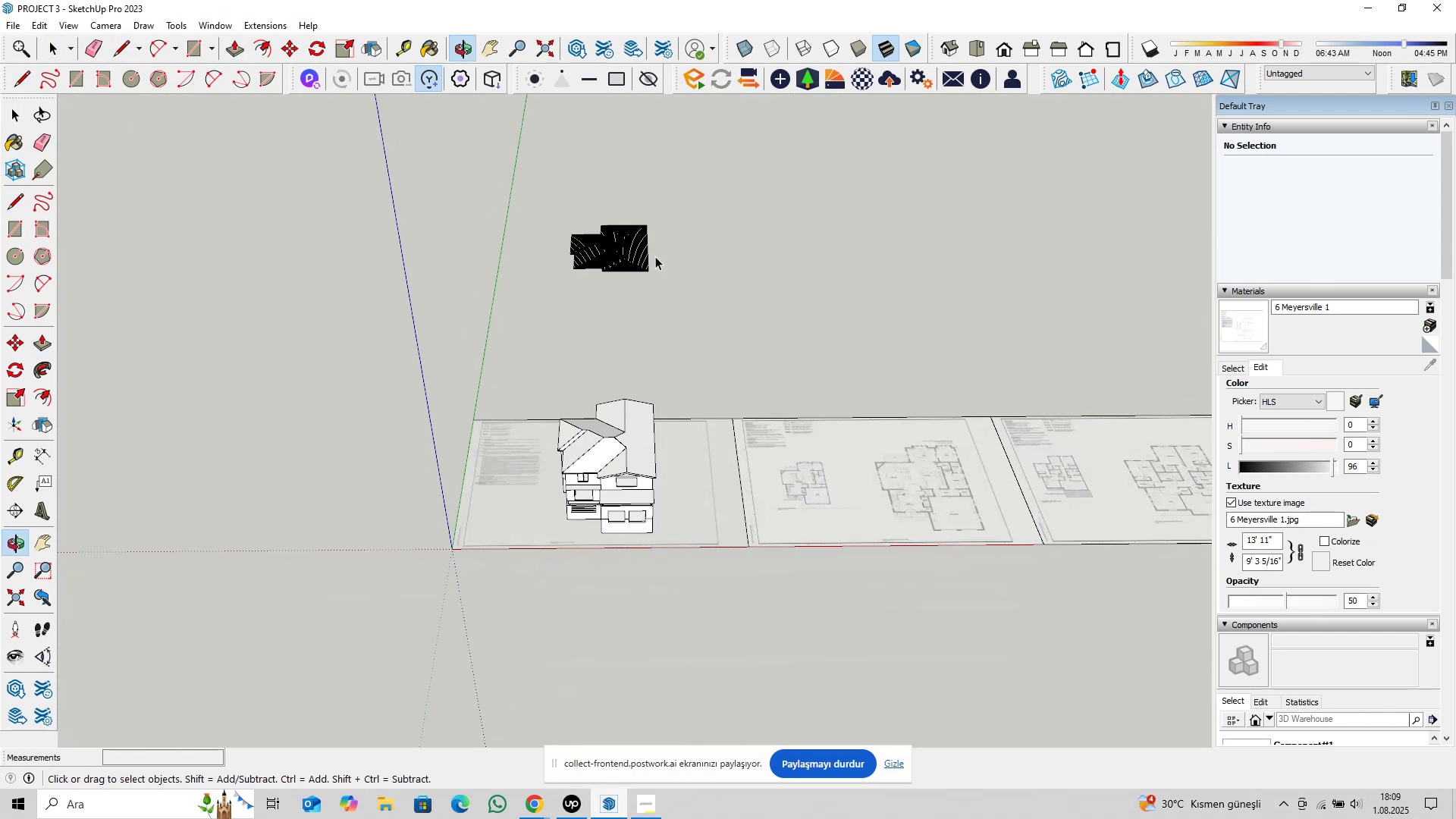 
scroll: coordinate [468, 391], scroll_direction: up, amount: 22.0
 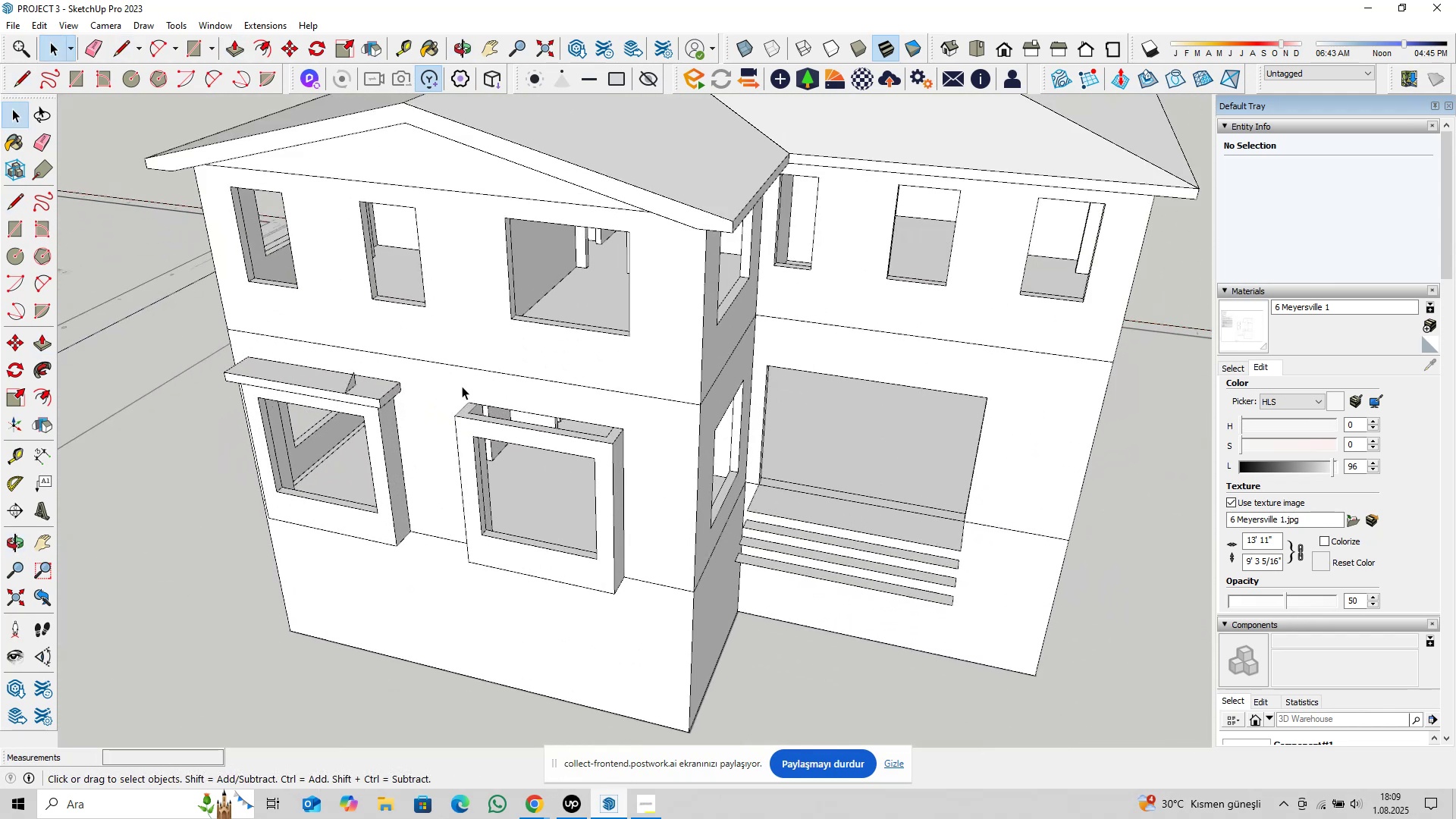 
hold_key(key=ShiftLeft, duration=0.37)
 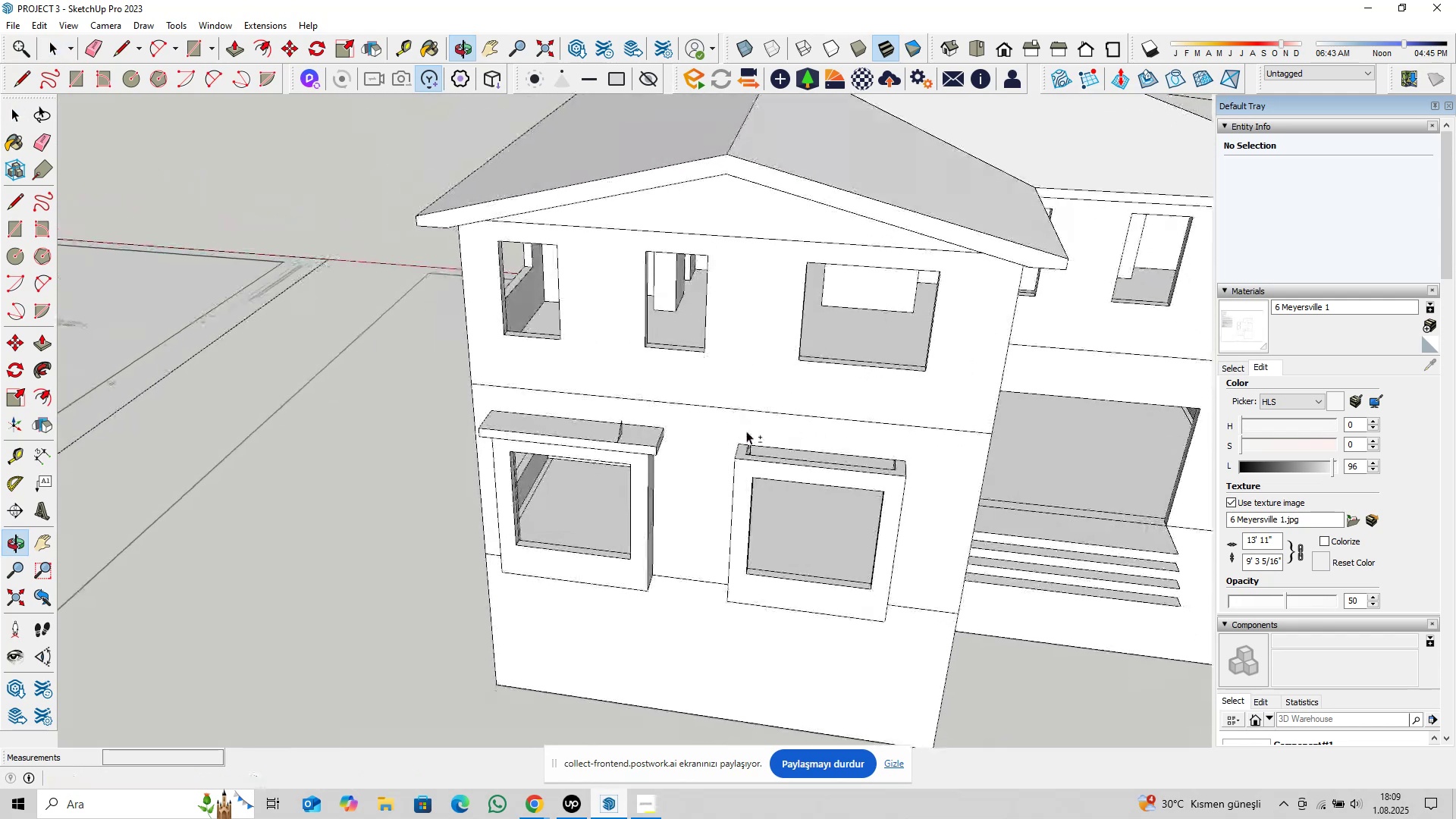 
scroll: coordinate [624, 424], scroll_direction: up, amount: 12.0
 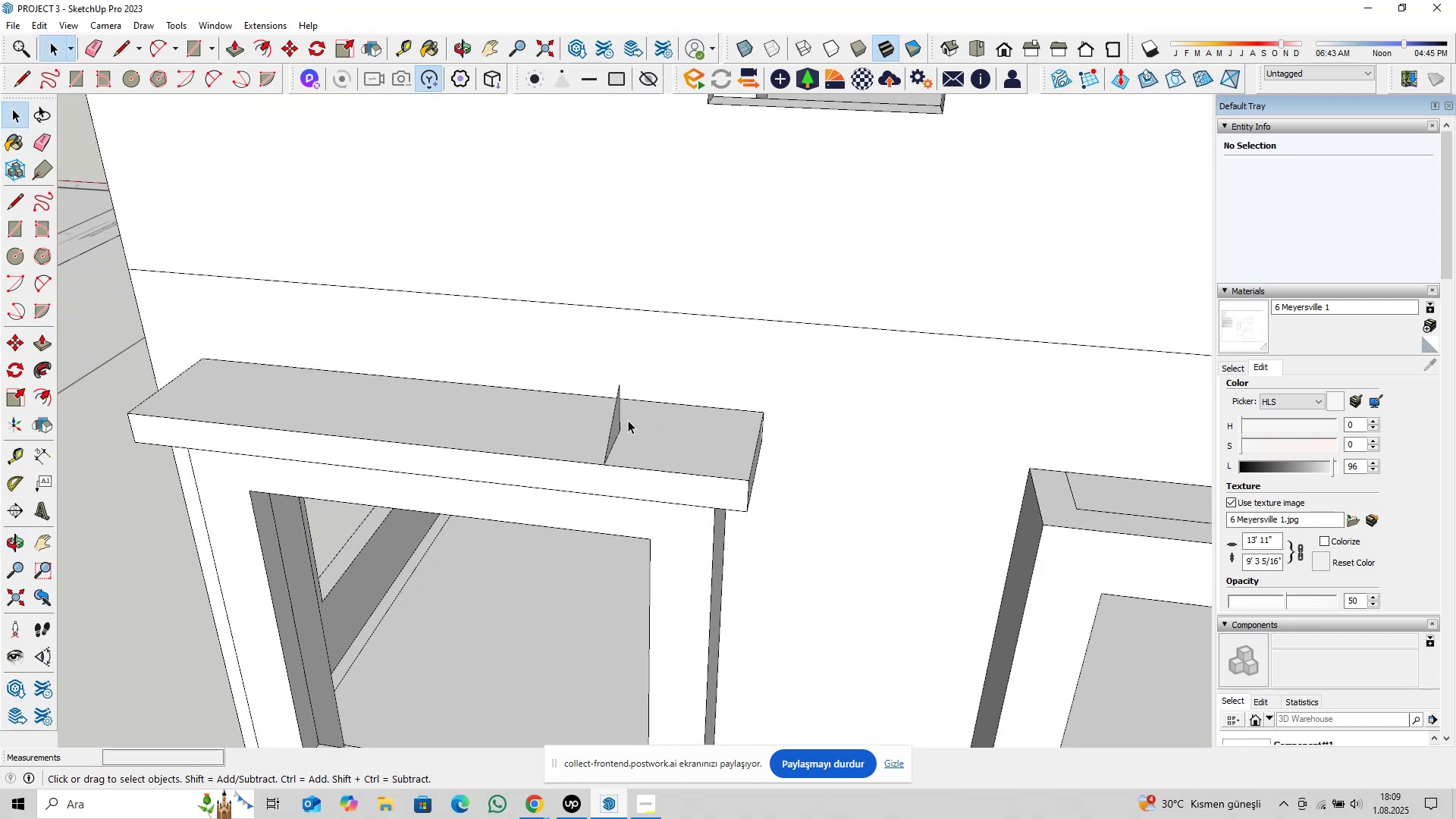 
hold_key(key=ShiftLeft, duration=0.35)
 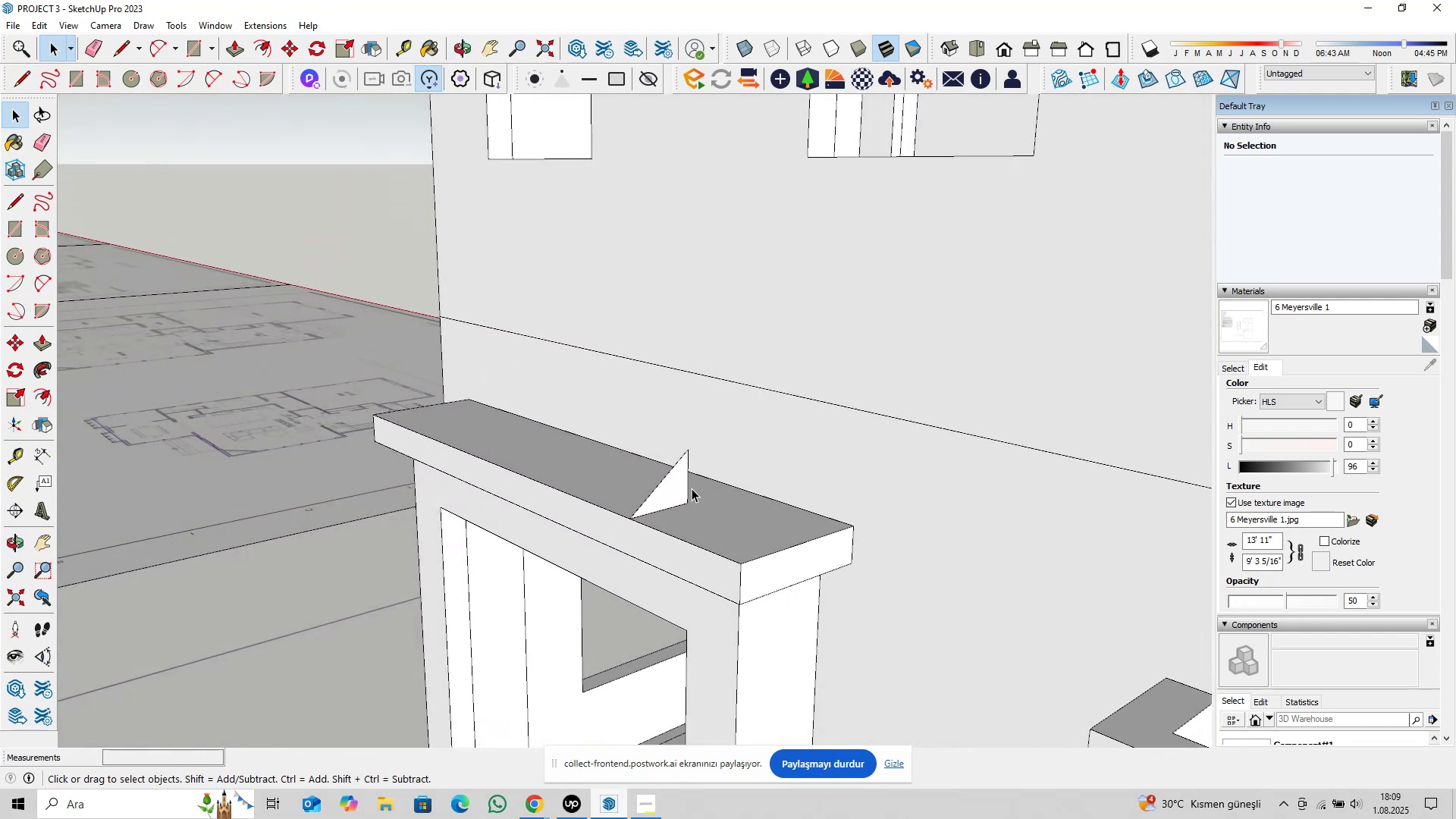 
double_click([676, 485])
 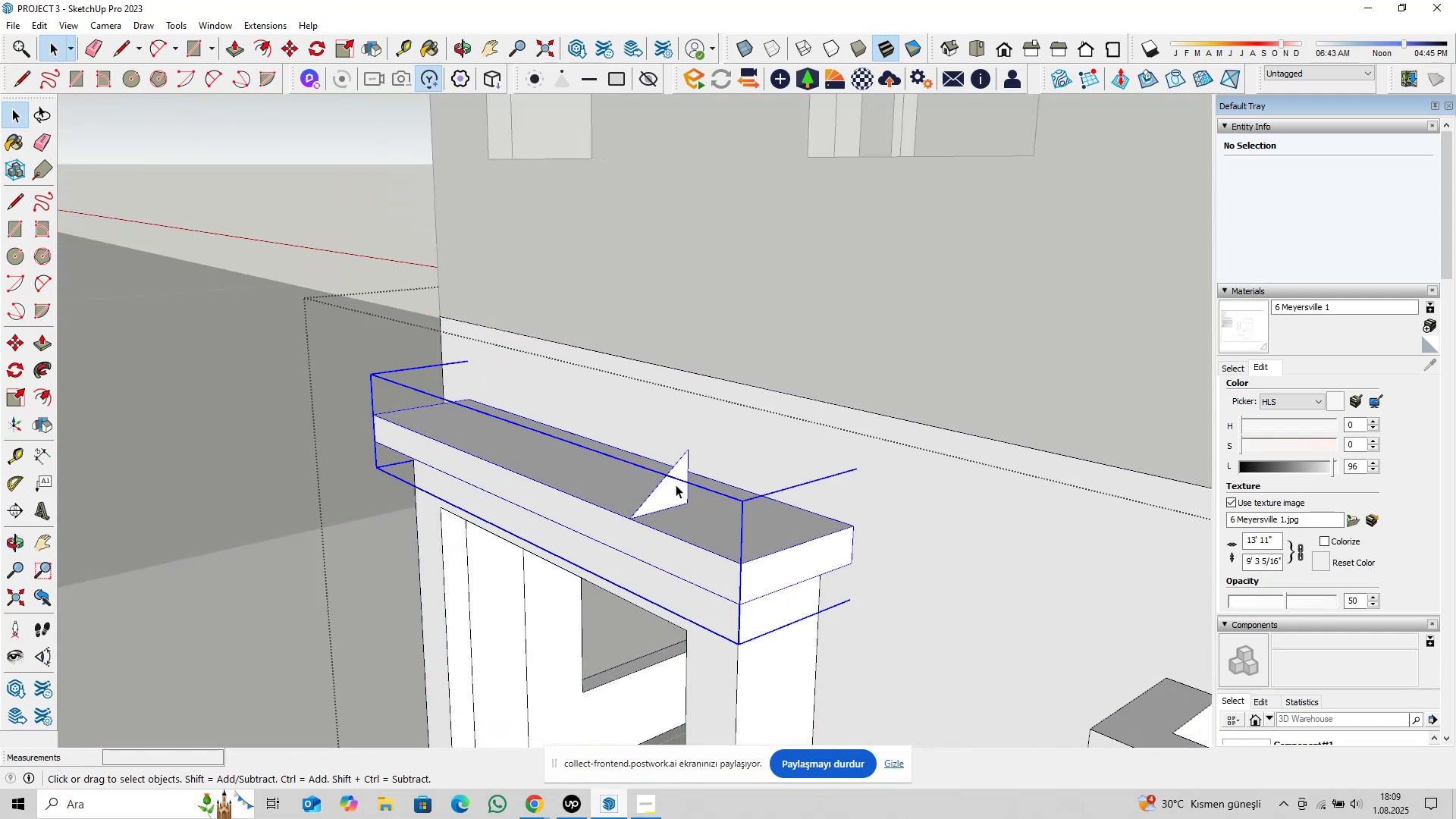 
triple_click([676, 485])
 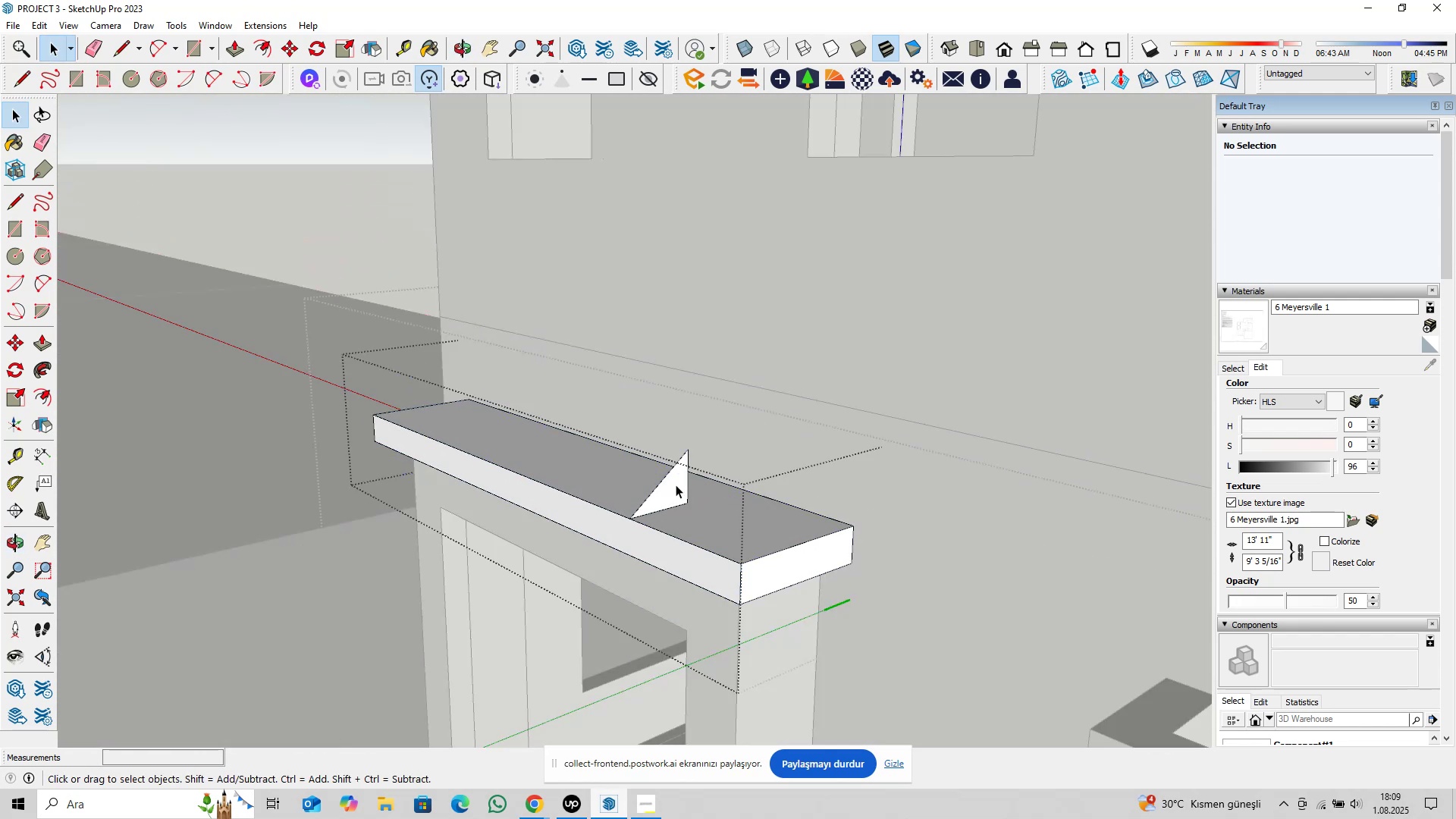 
triple_click([676, 485])
 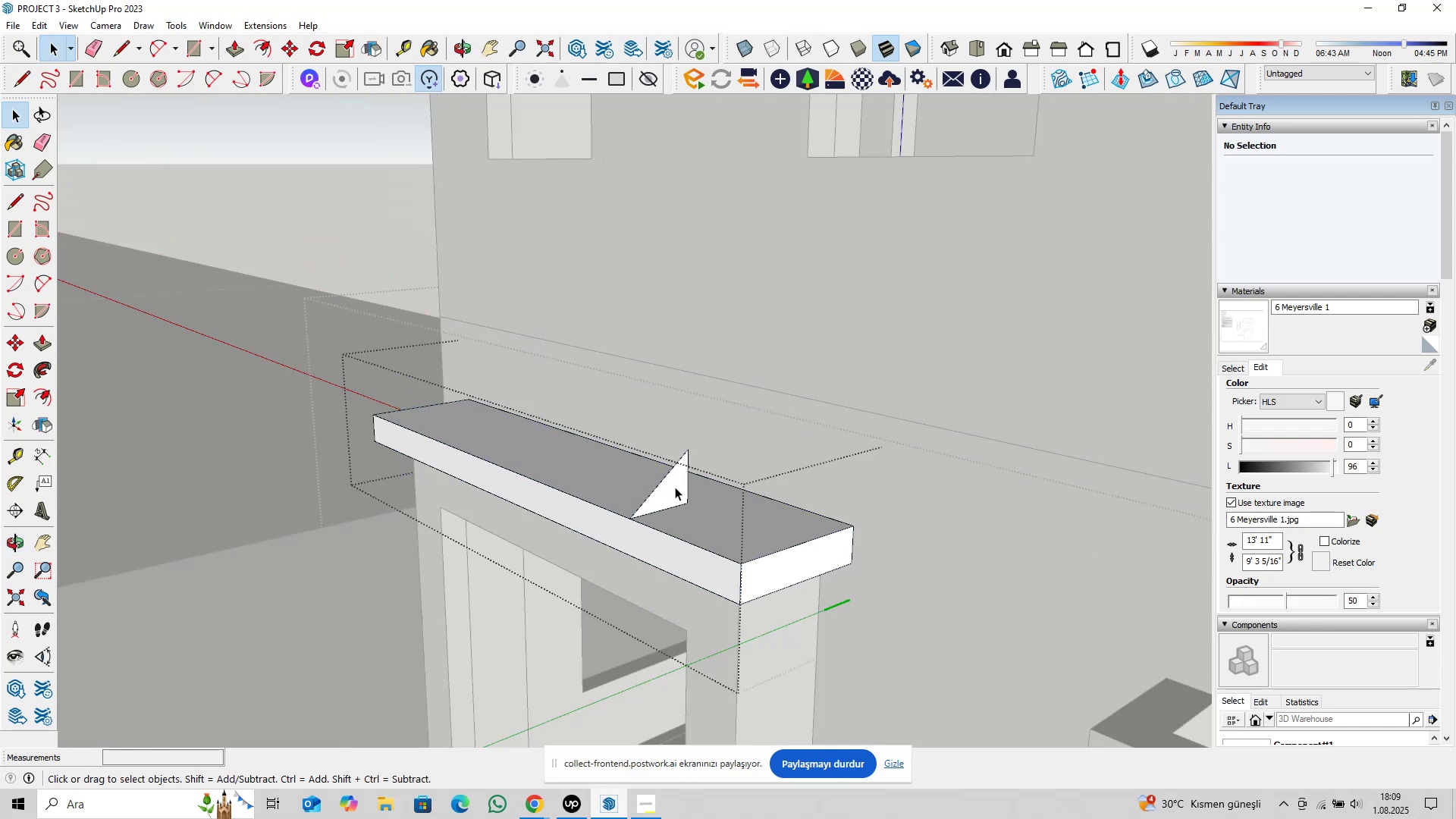 
triple_click([675, 488])
 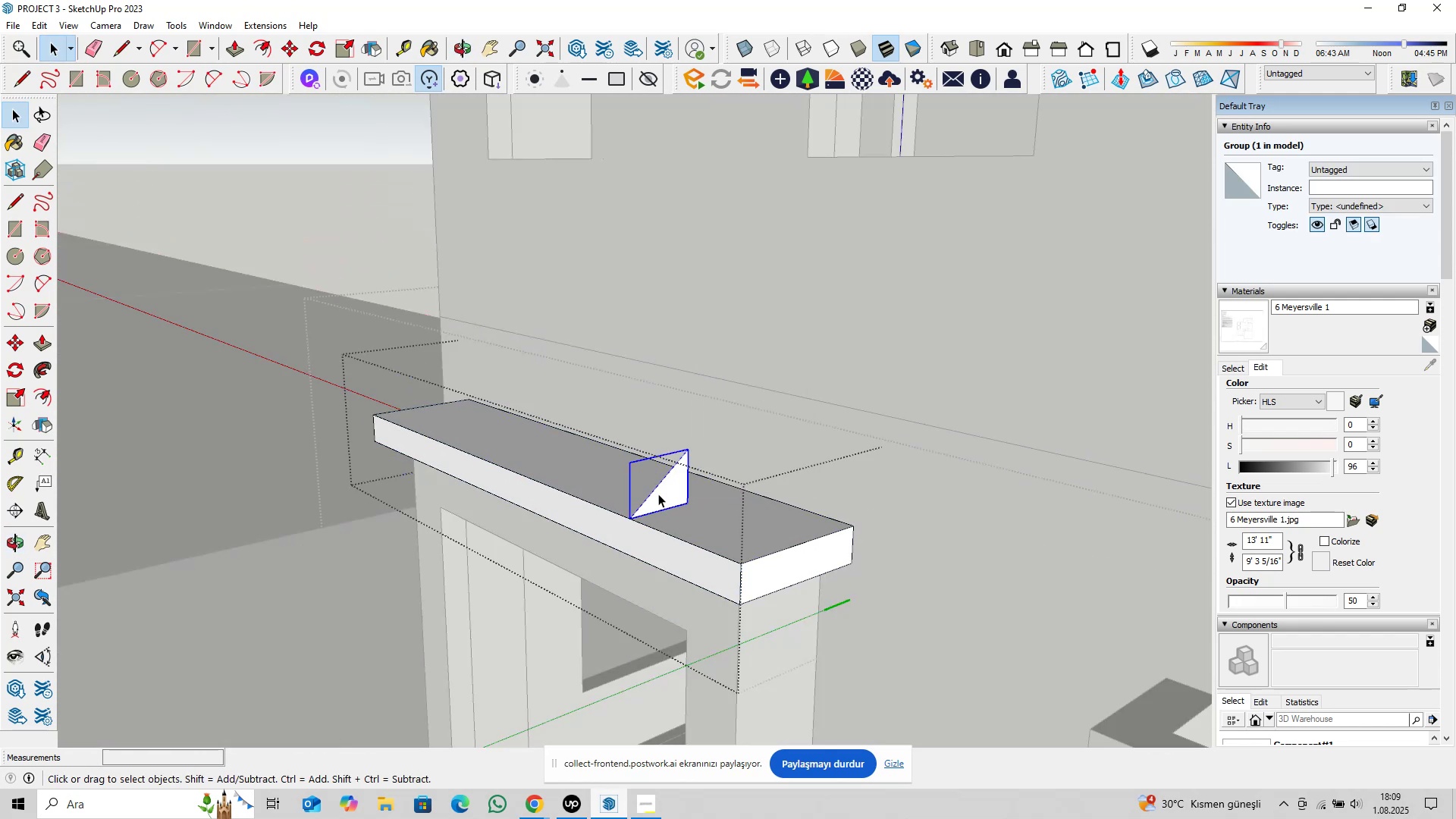 
double_click([669, 495])
 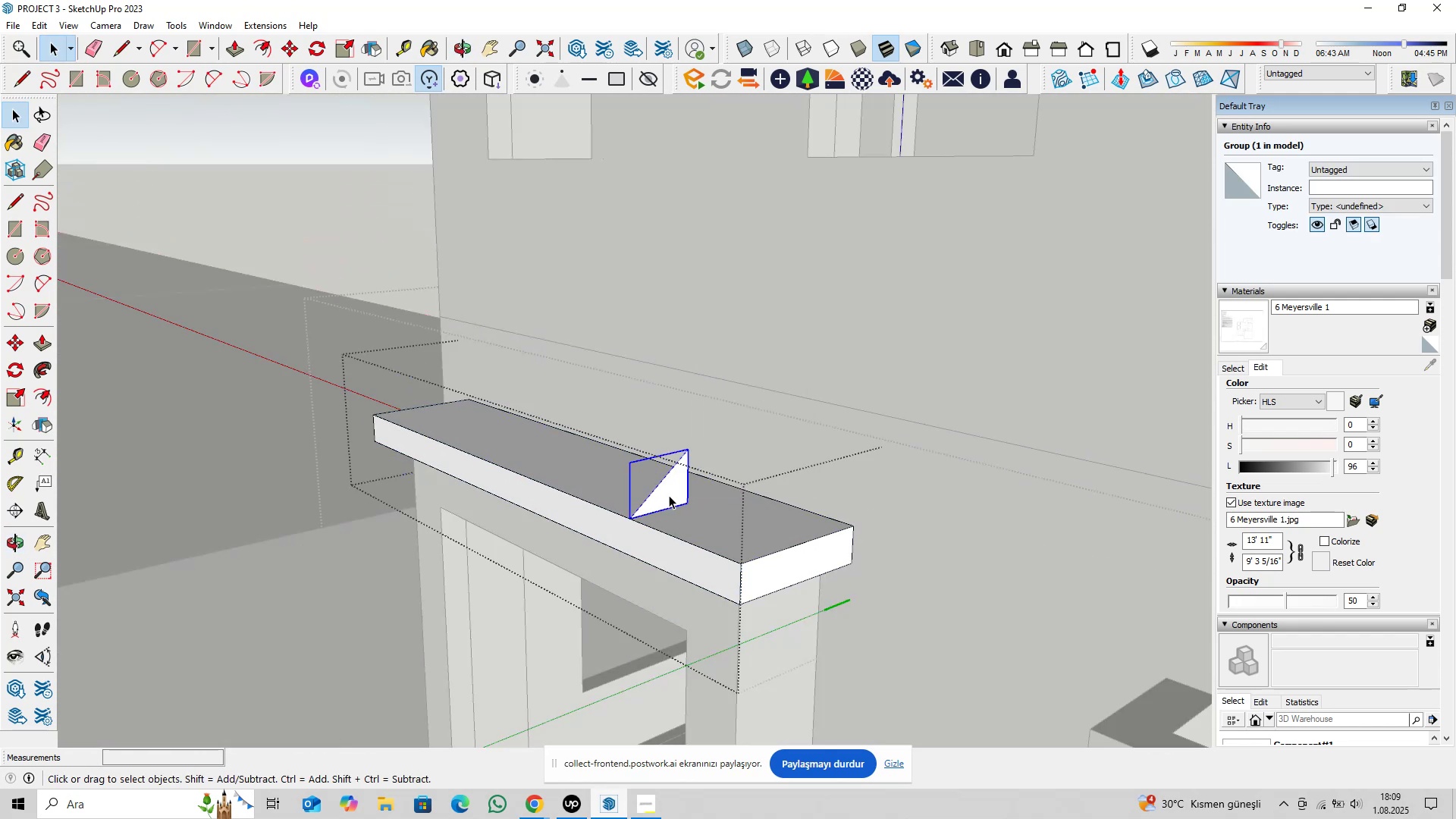 
triple_click([669, 495])
 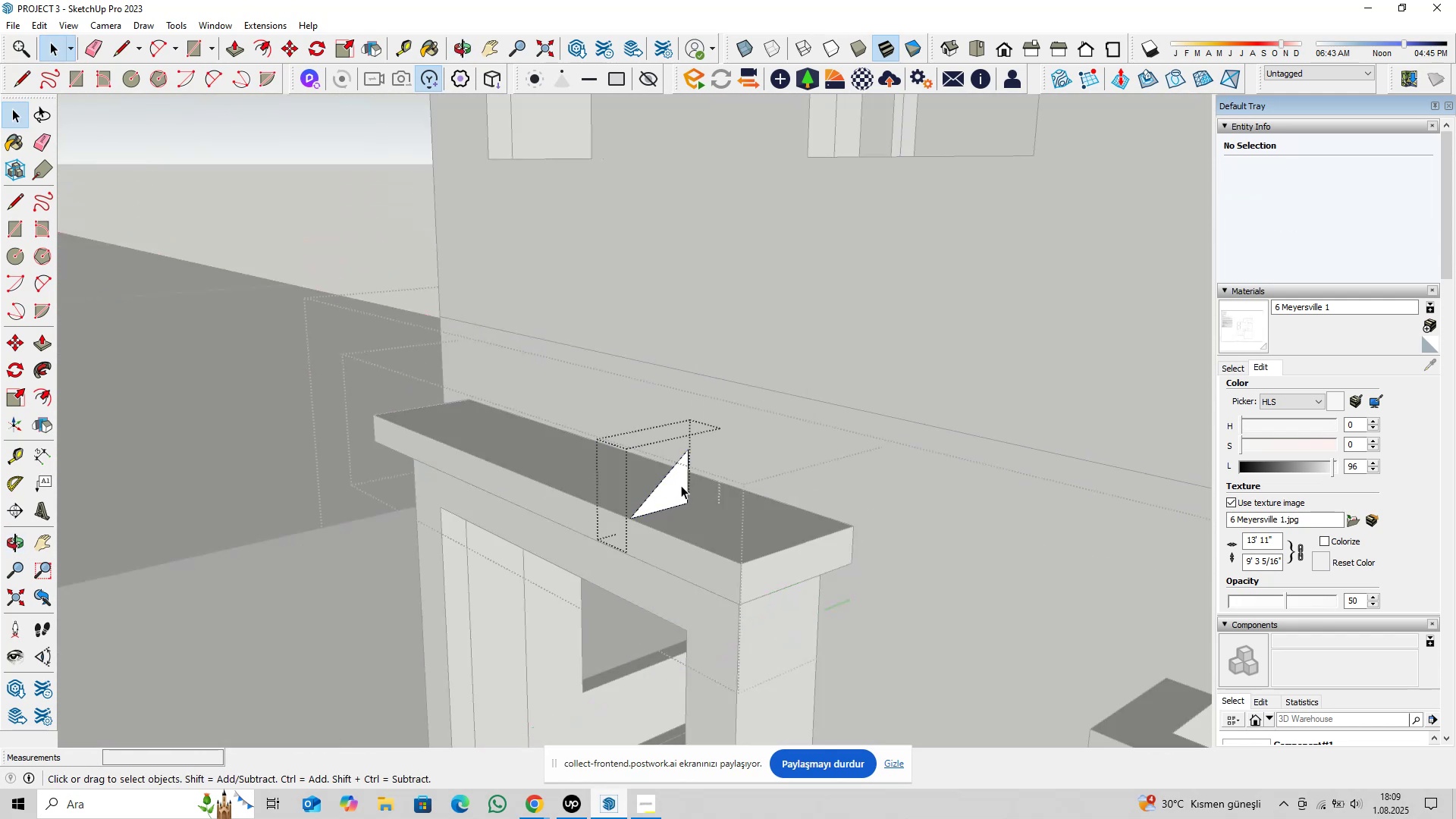 
type(pl)
 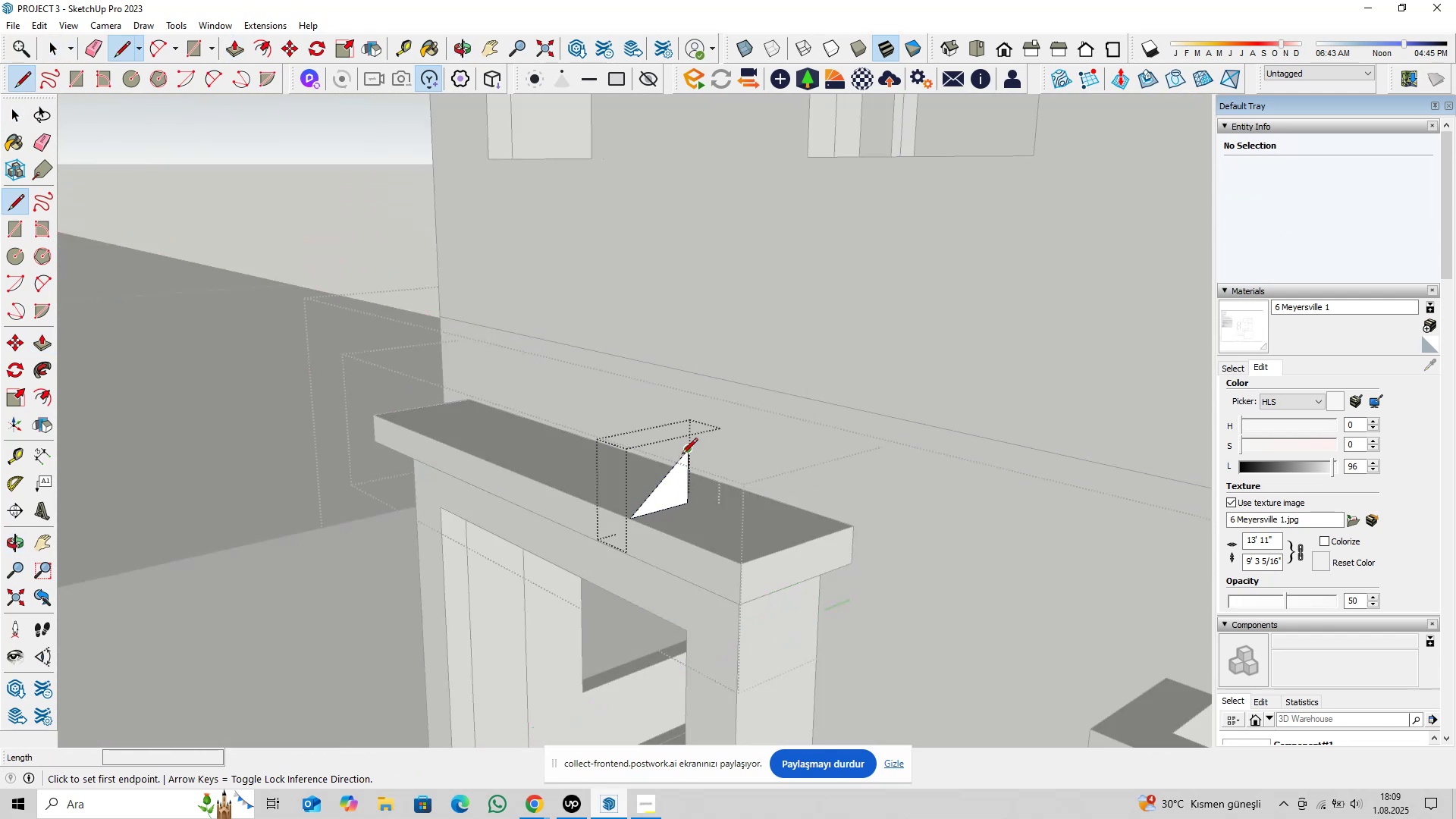 
left_click([682, 453])
 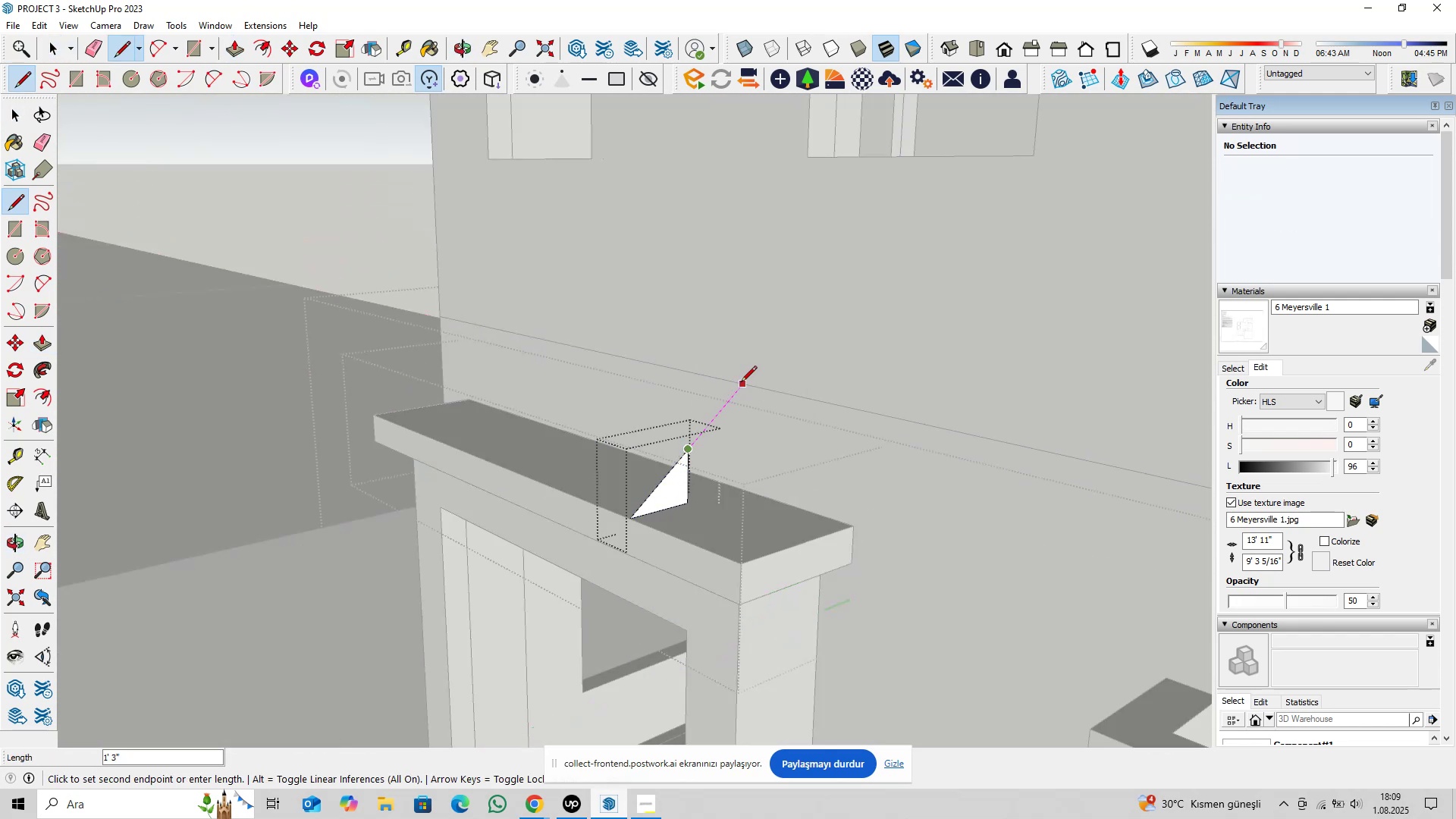 
scroll: coordinate [741, 388], scroll_direction: up, amount: 7.0
 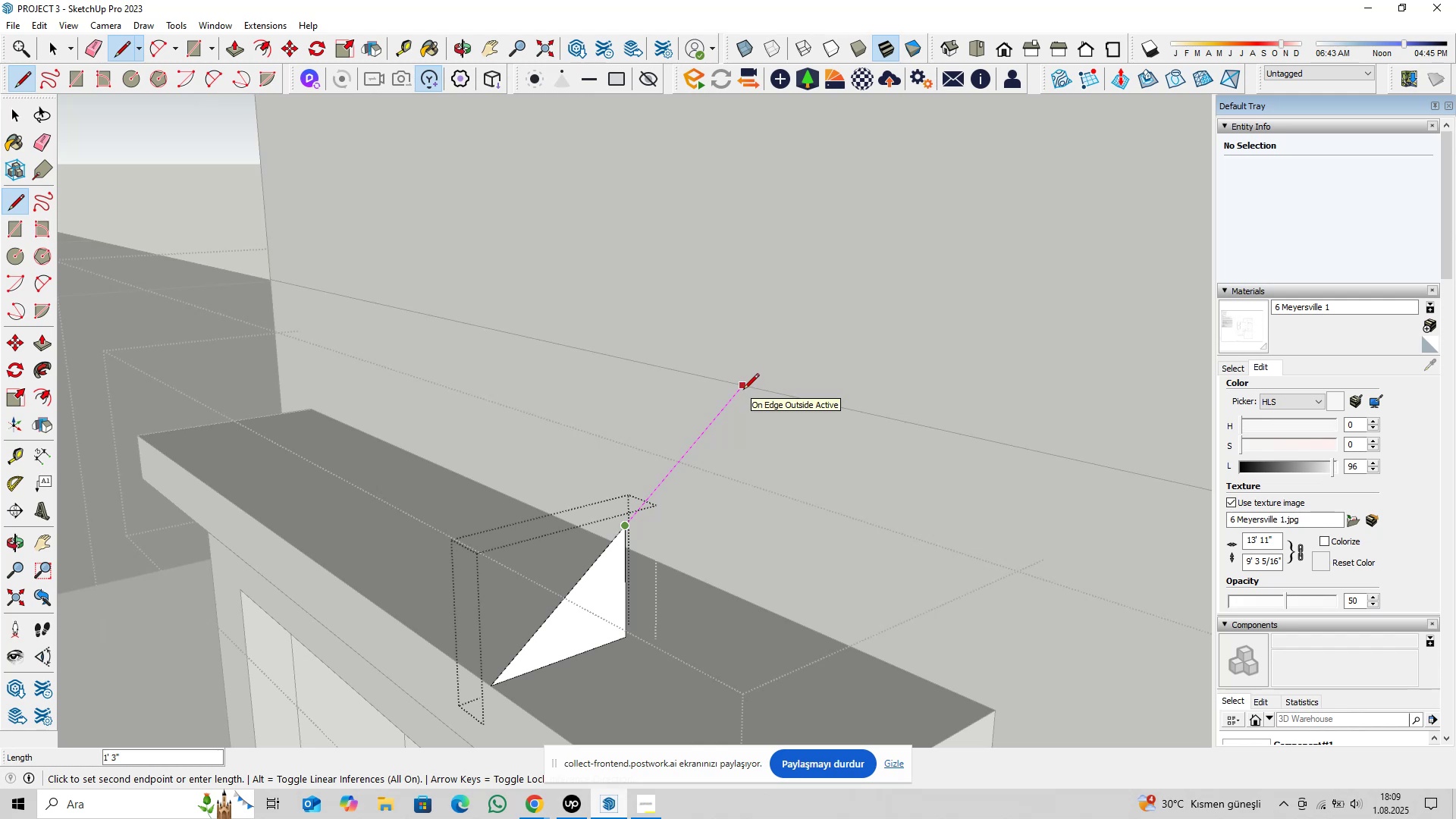 
left_click([741, 394])
 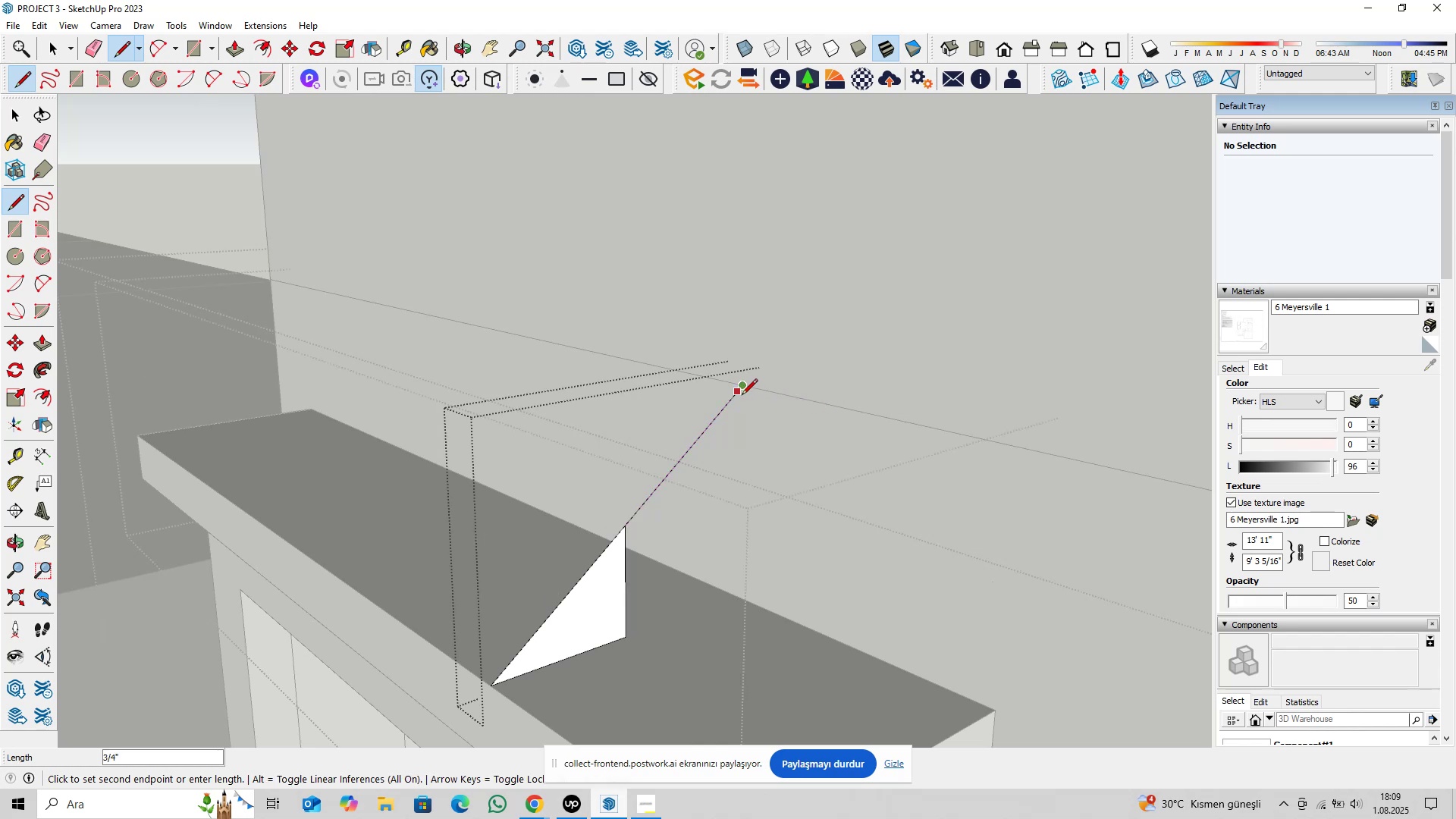 
scroll: coordinate [748, 403], scroll_direction: up, amount: 9.0
 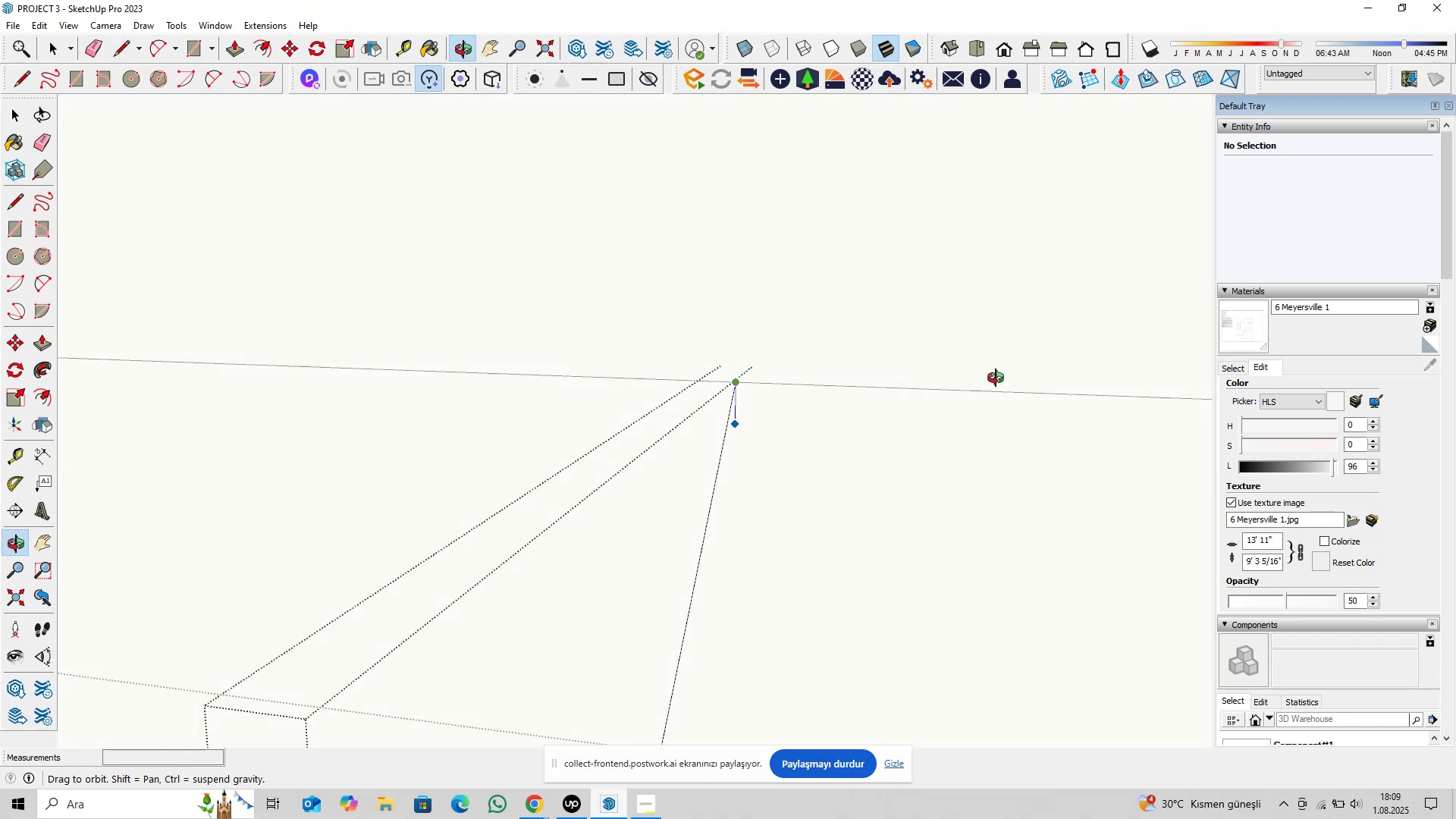 
scroll: coordinate [790, 428], scroll_direction: down, amount: 11.0
 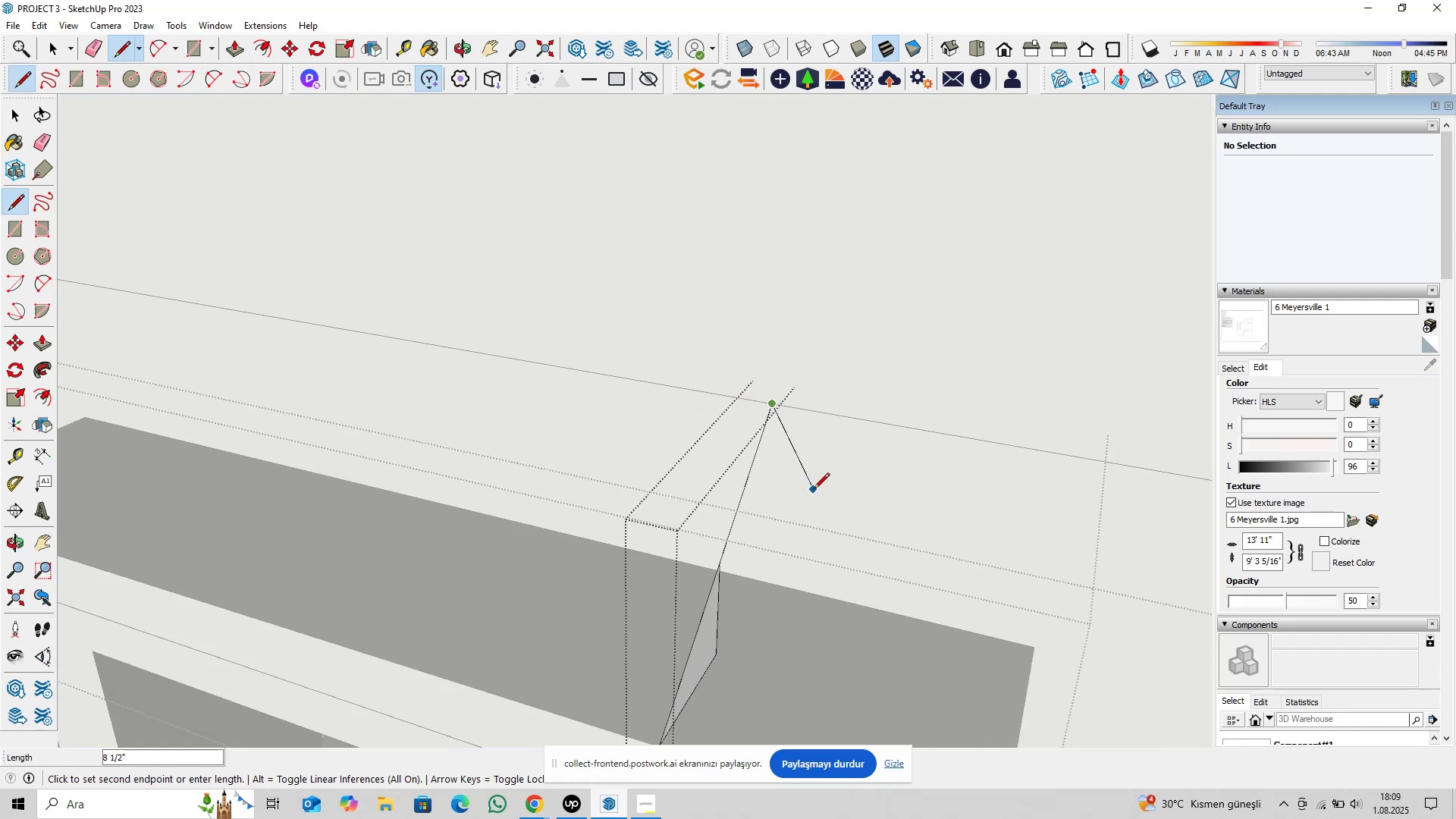 
hold_key(key=ShiftLeft, duration=0.31)
 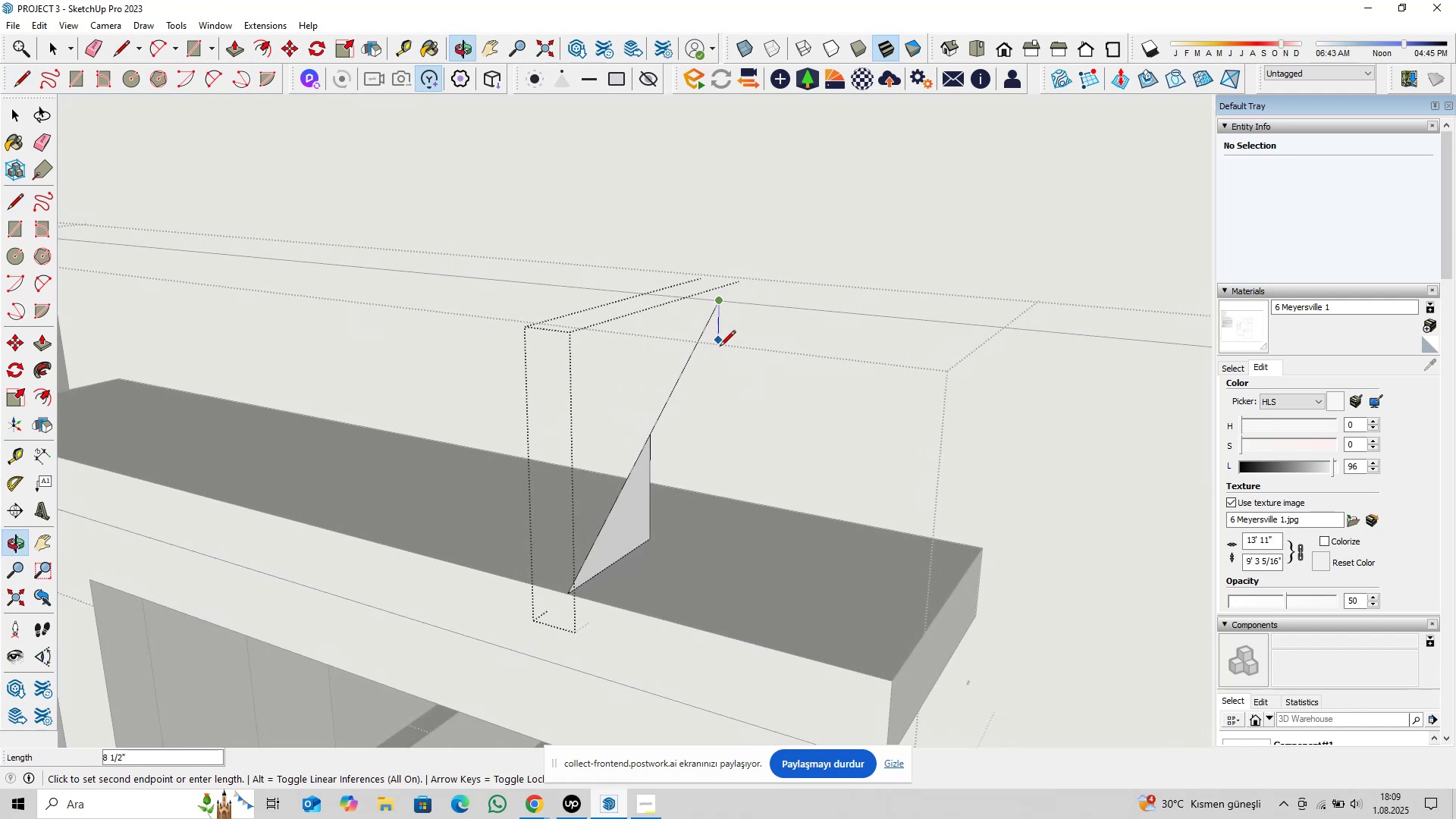 
scroll: coordinate [726, 422], scroll_direction: down, amount: 3.0
 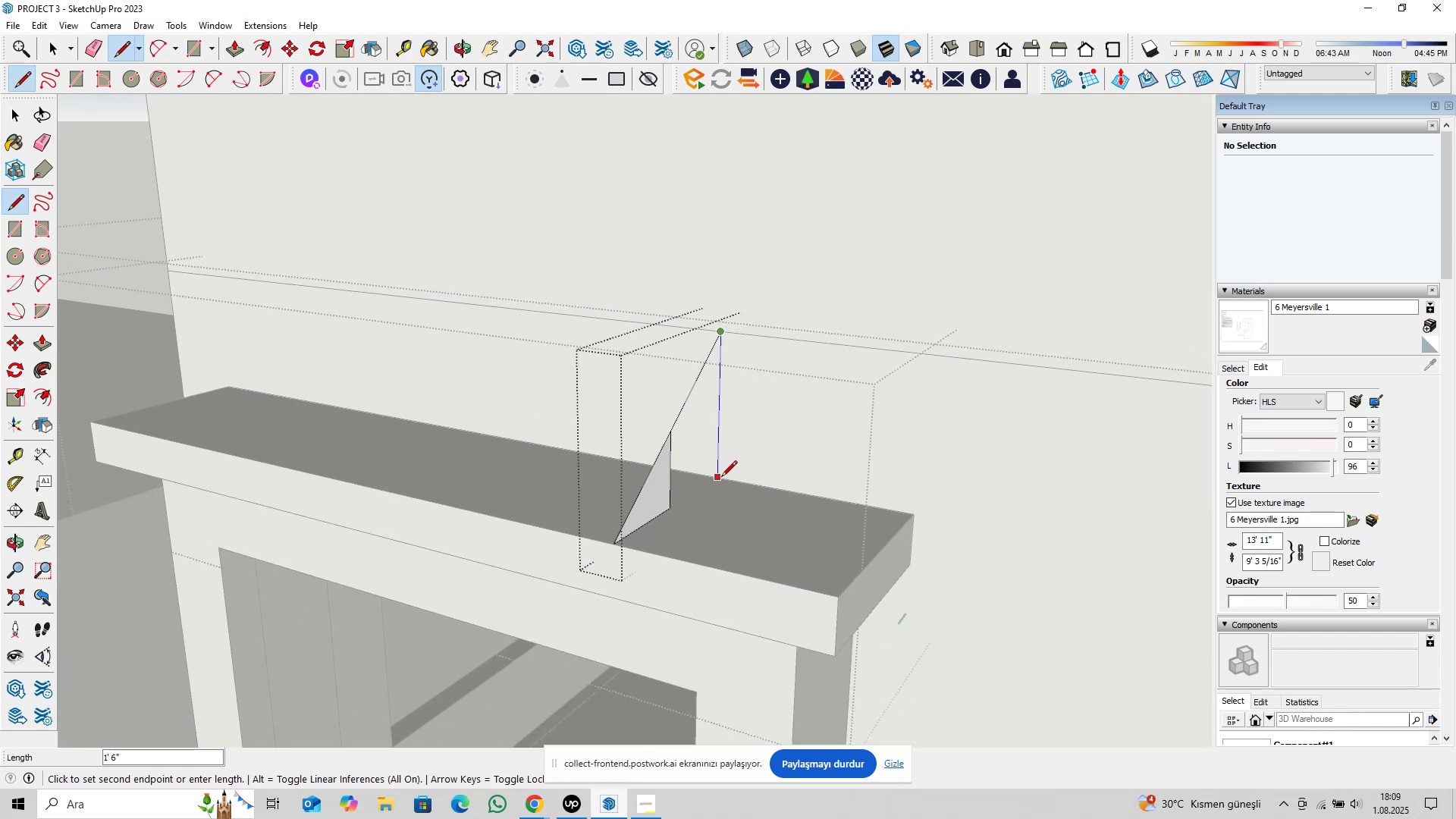 
left_click([720, 479])
 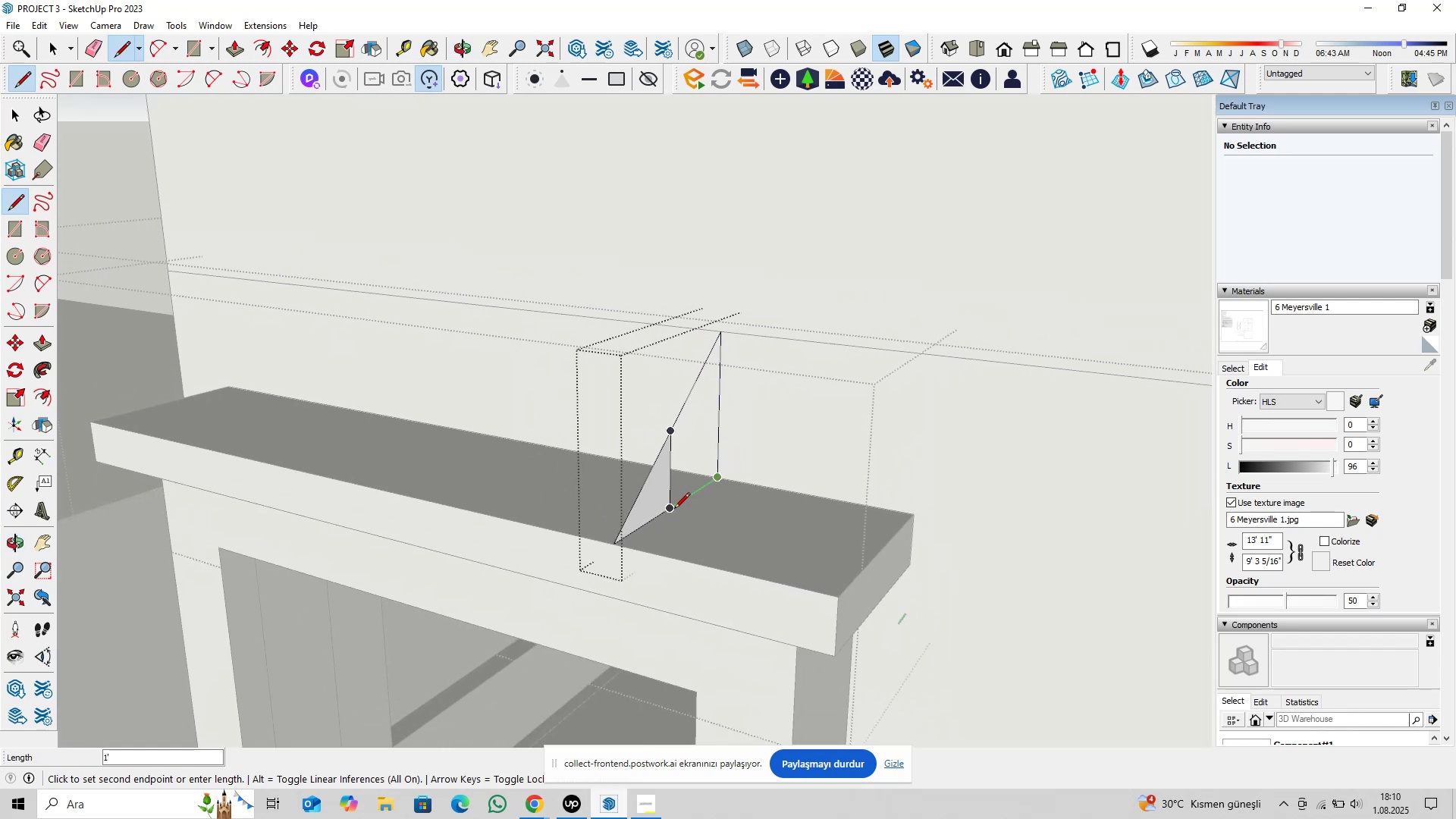 
left_click([674, 510])
 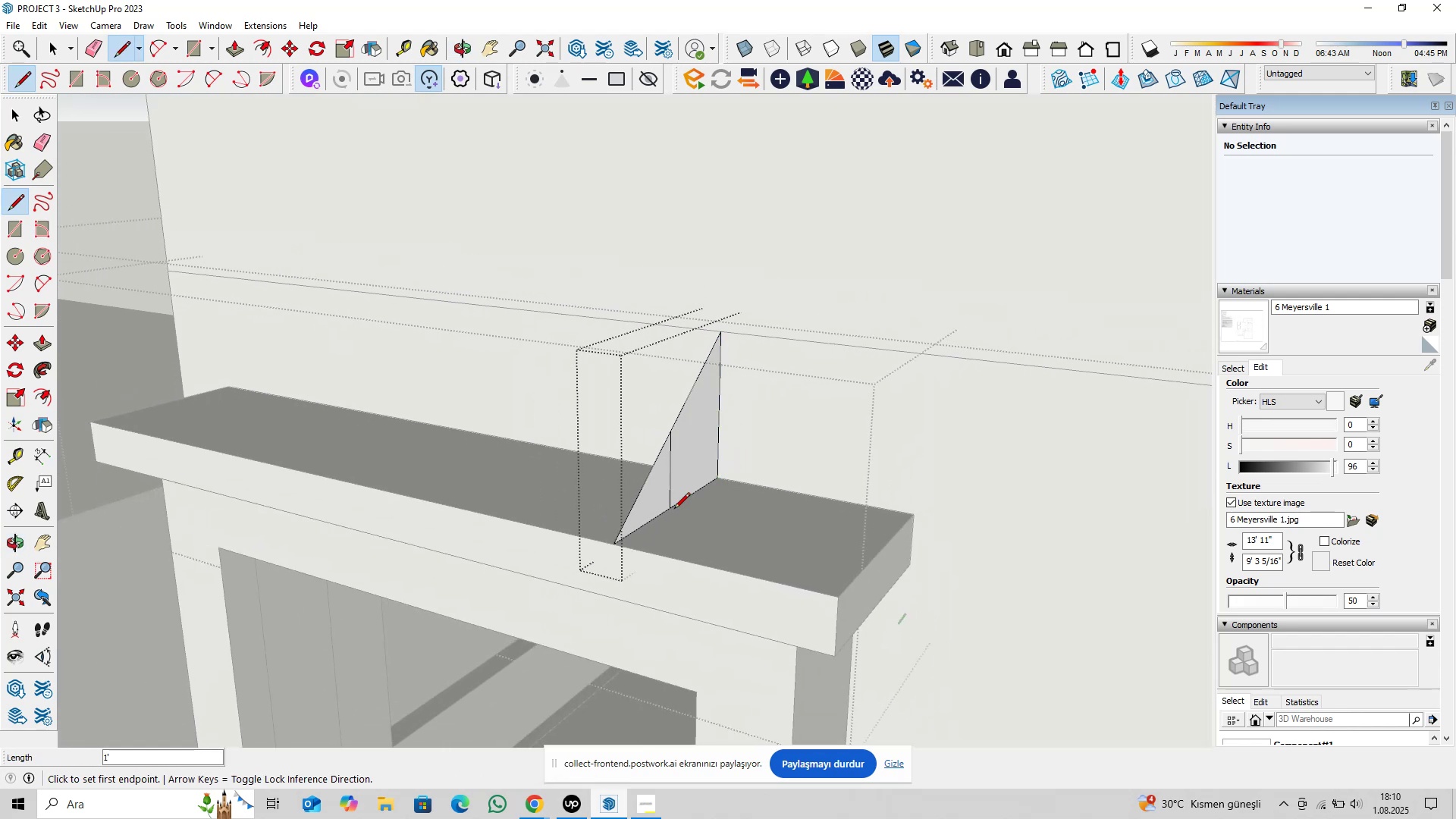 
key(Space)
 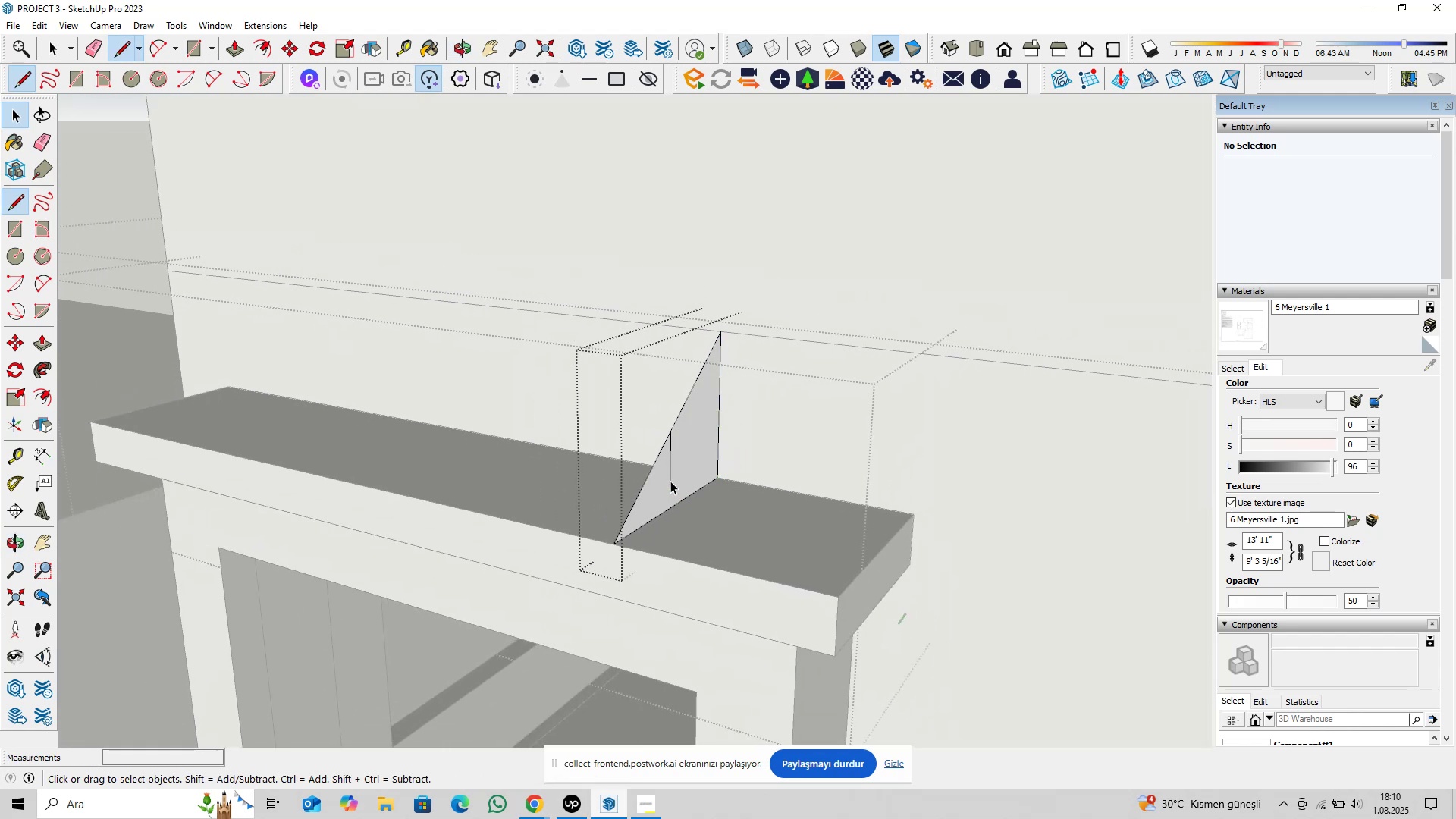 
double_click([670, 481])
 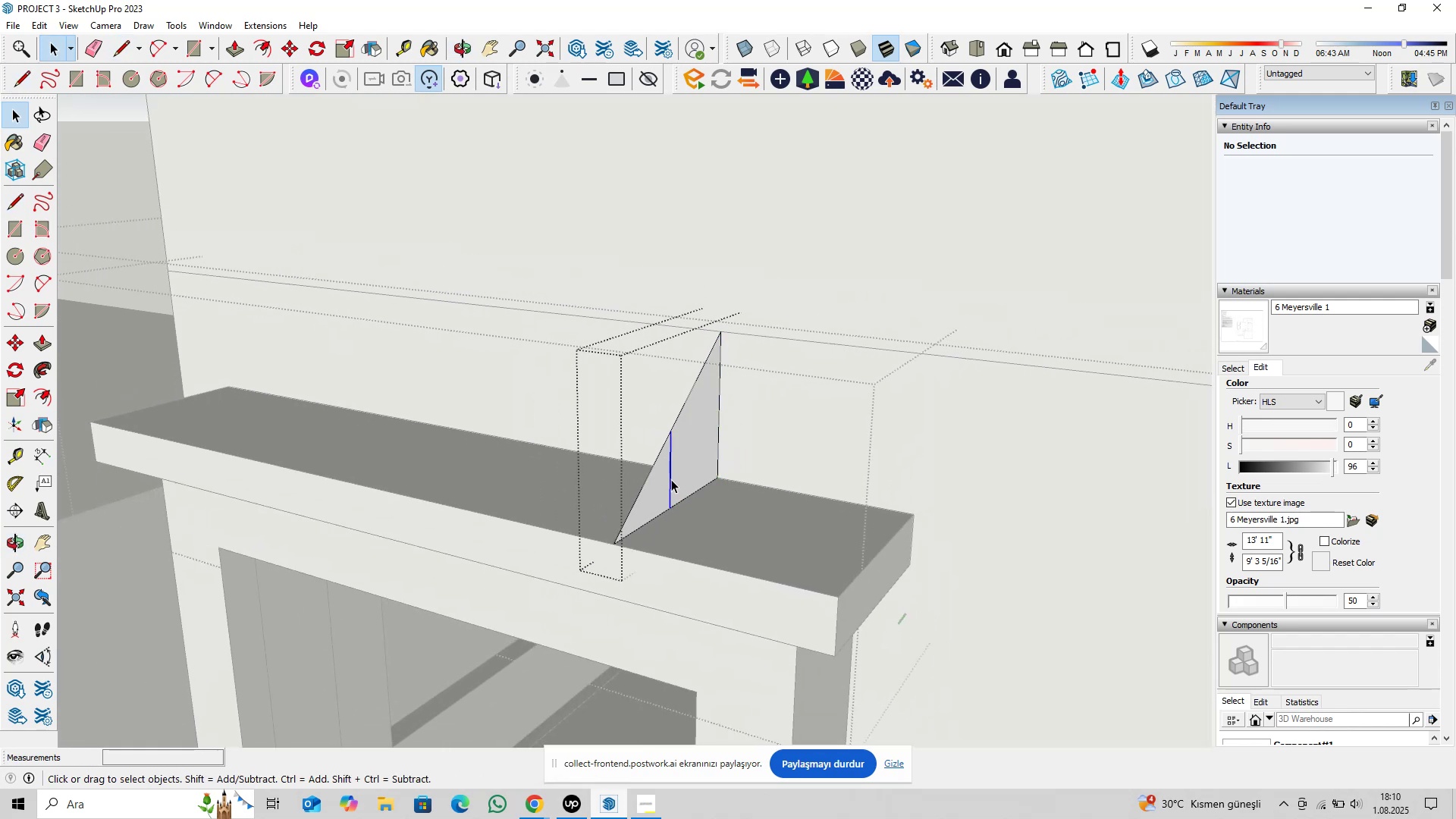 
scroll: coordinate [672, 479], scroll_direction: down, amount: 4.0
 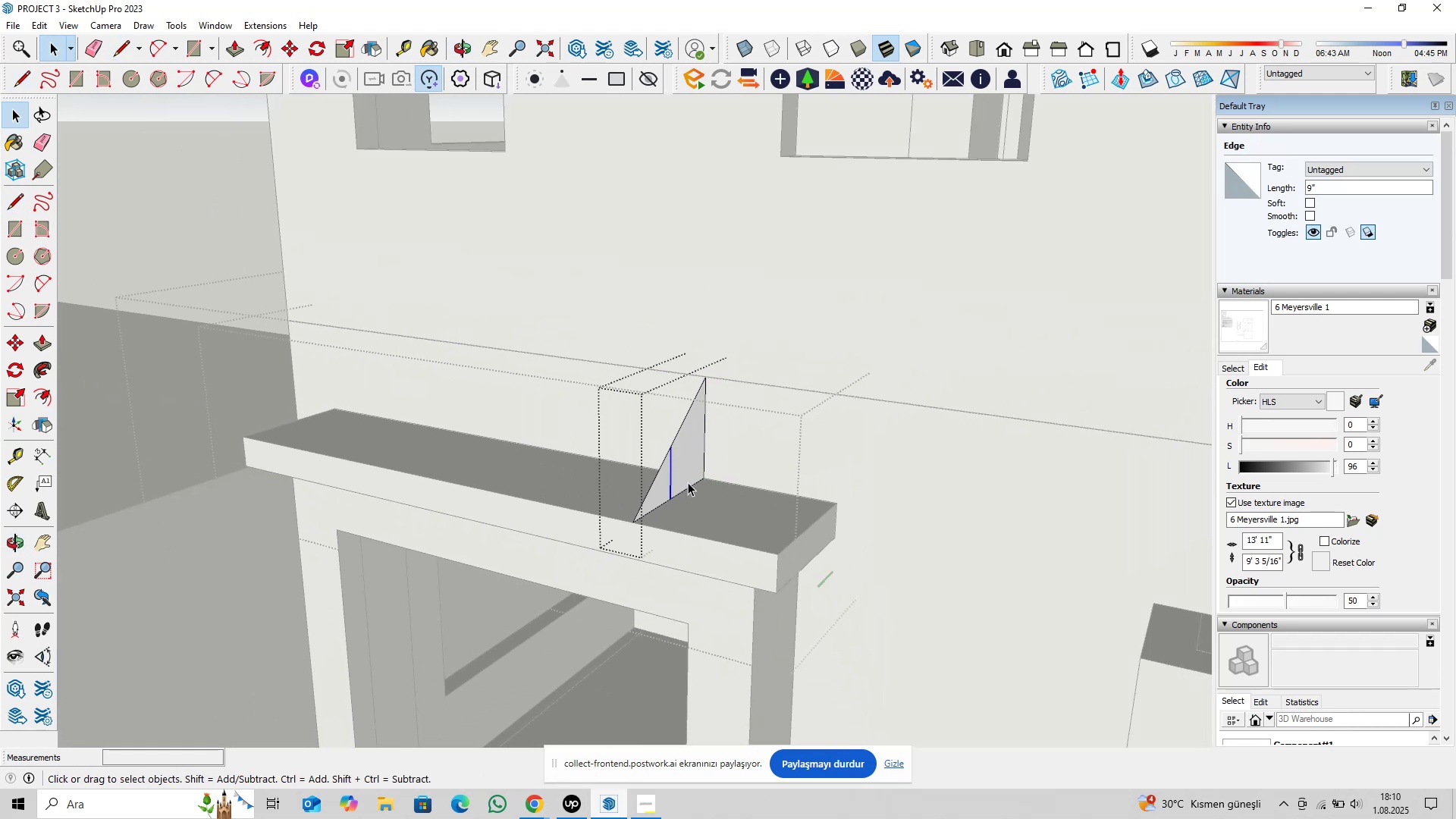 
key(Delete)
 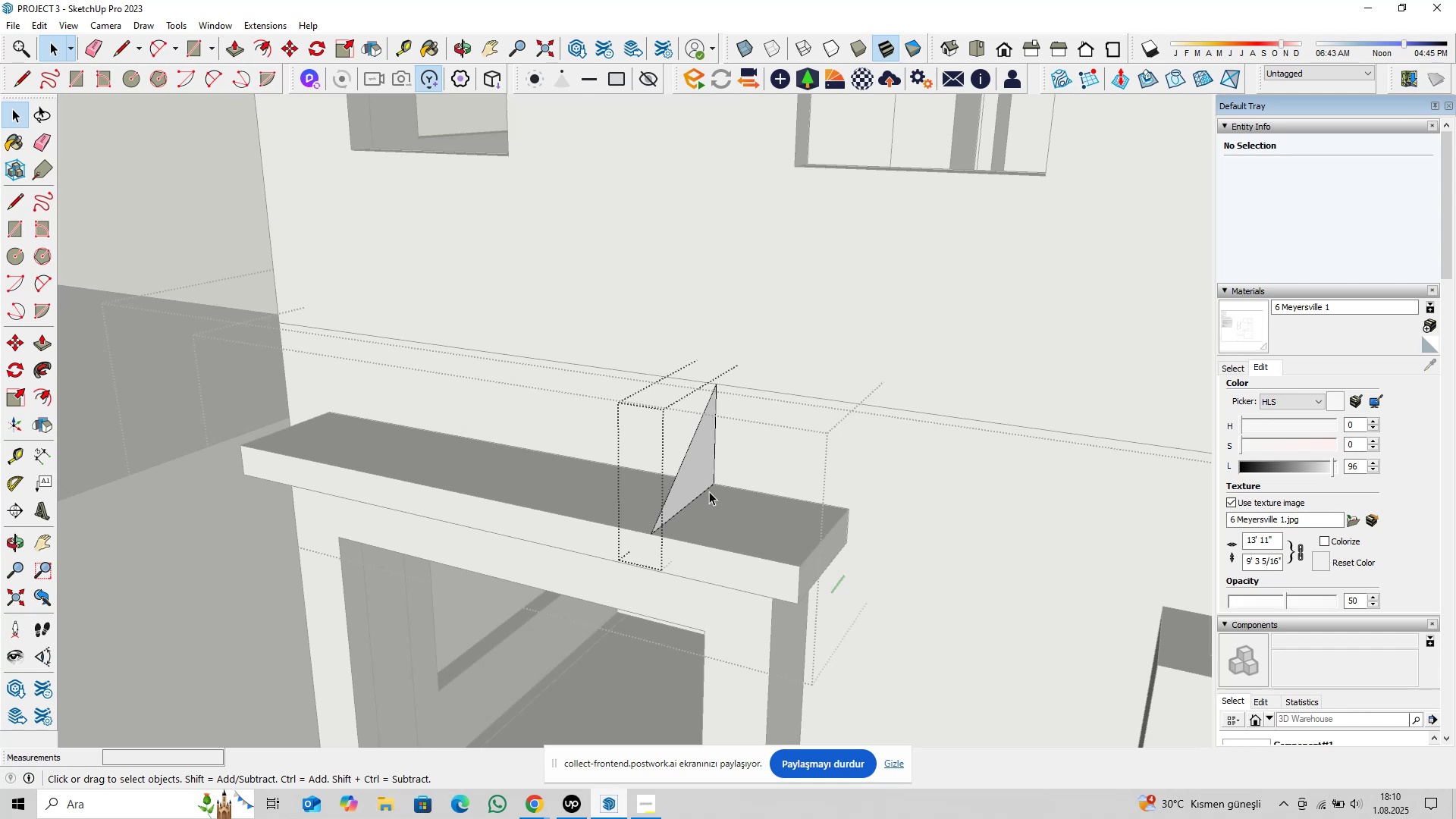 
double_click([701, 470])
 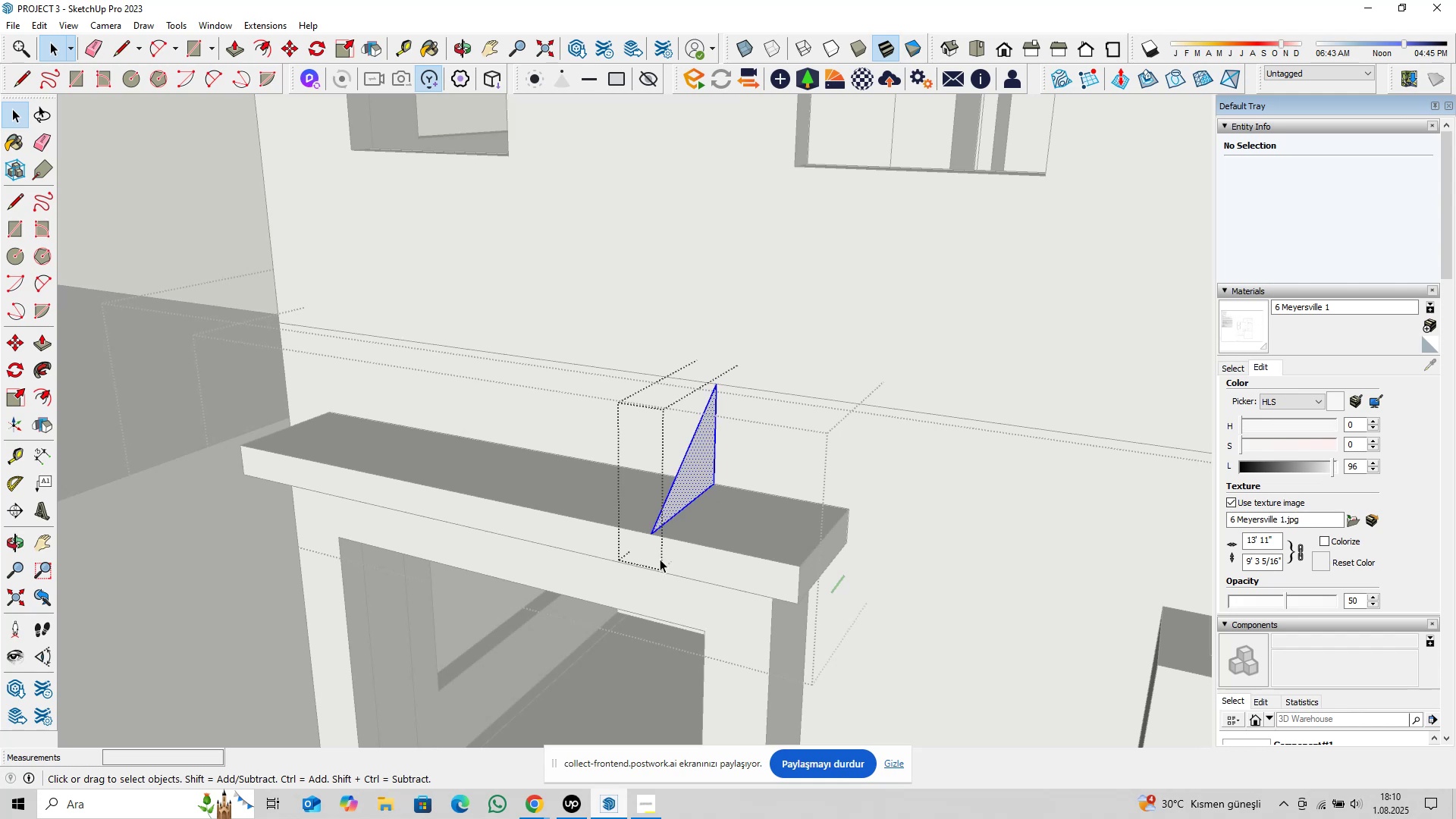 
key(M)
 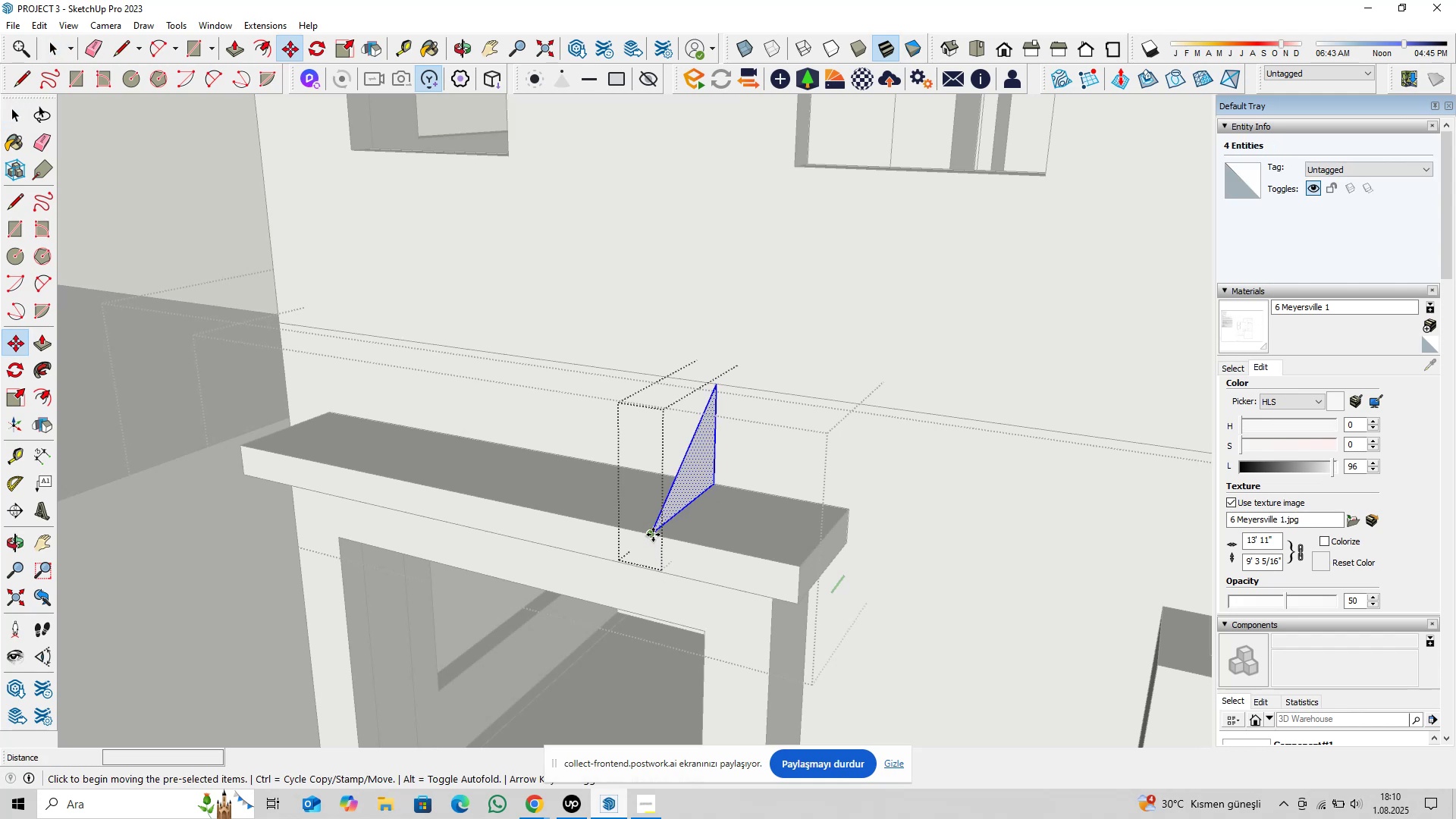 
left_click([653, 534])
 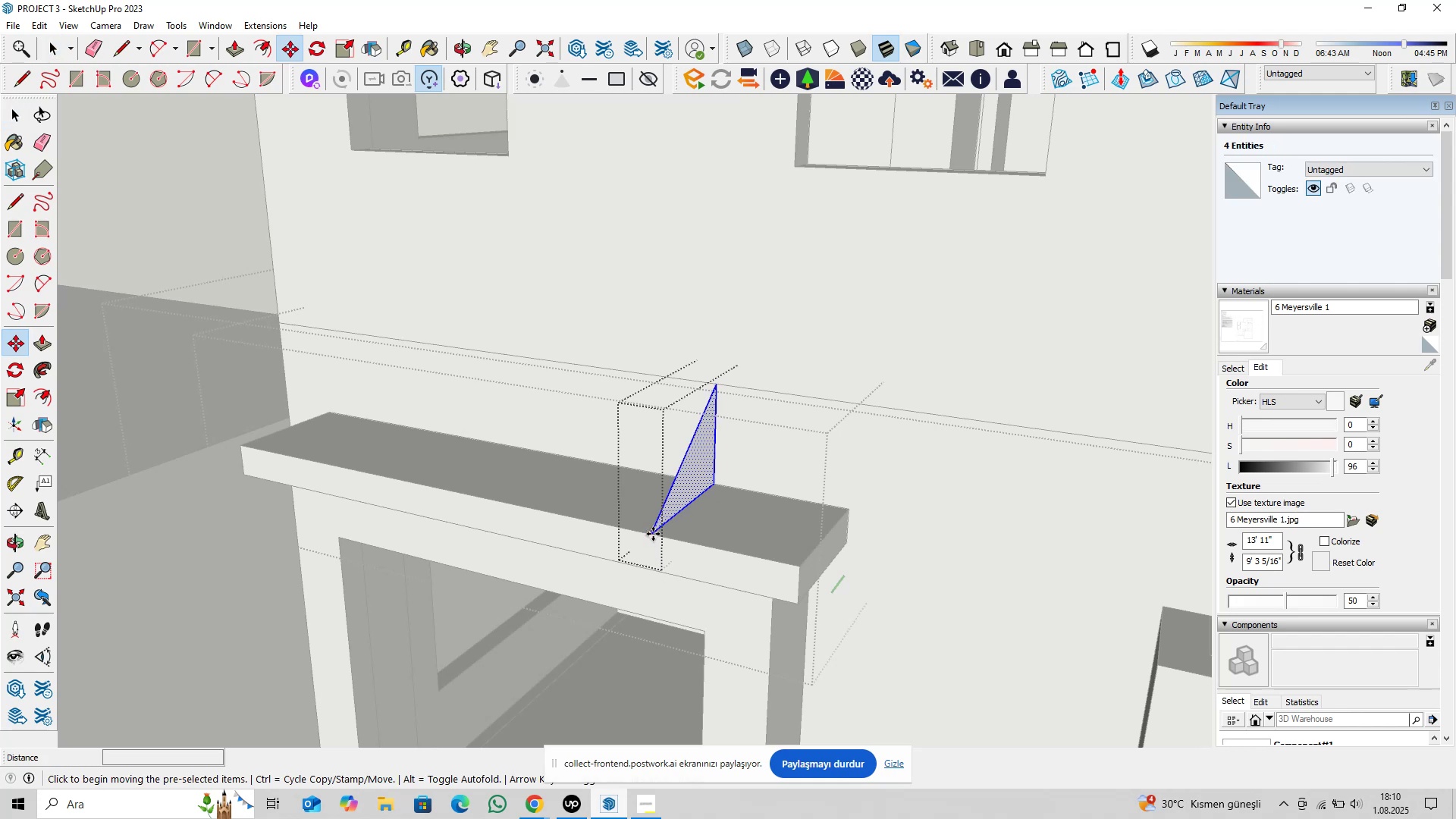 
key(Control+ControlLeft)
 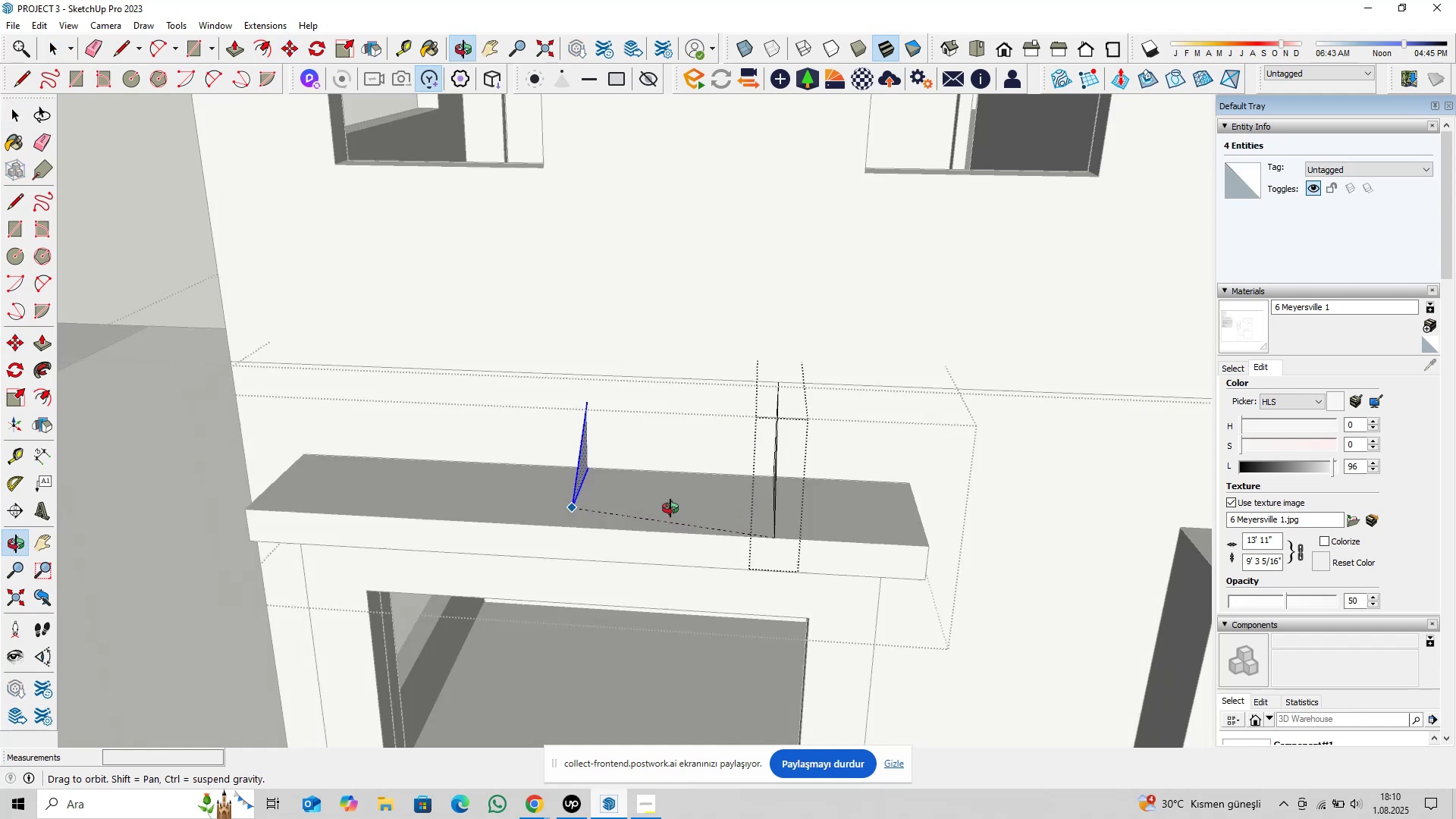 
key(Shift+ShiftLeft)
 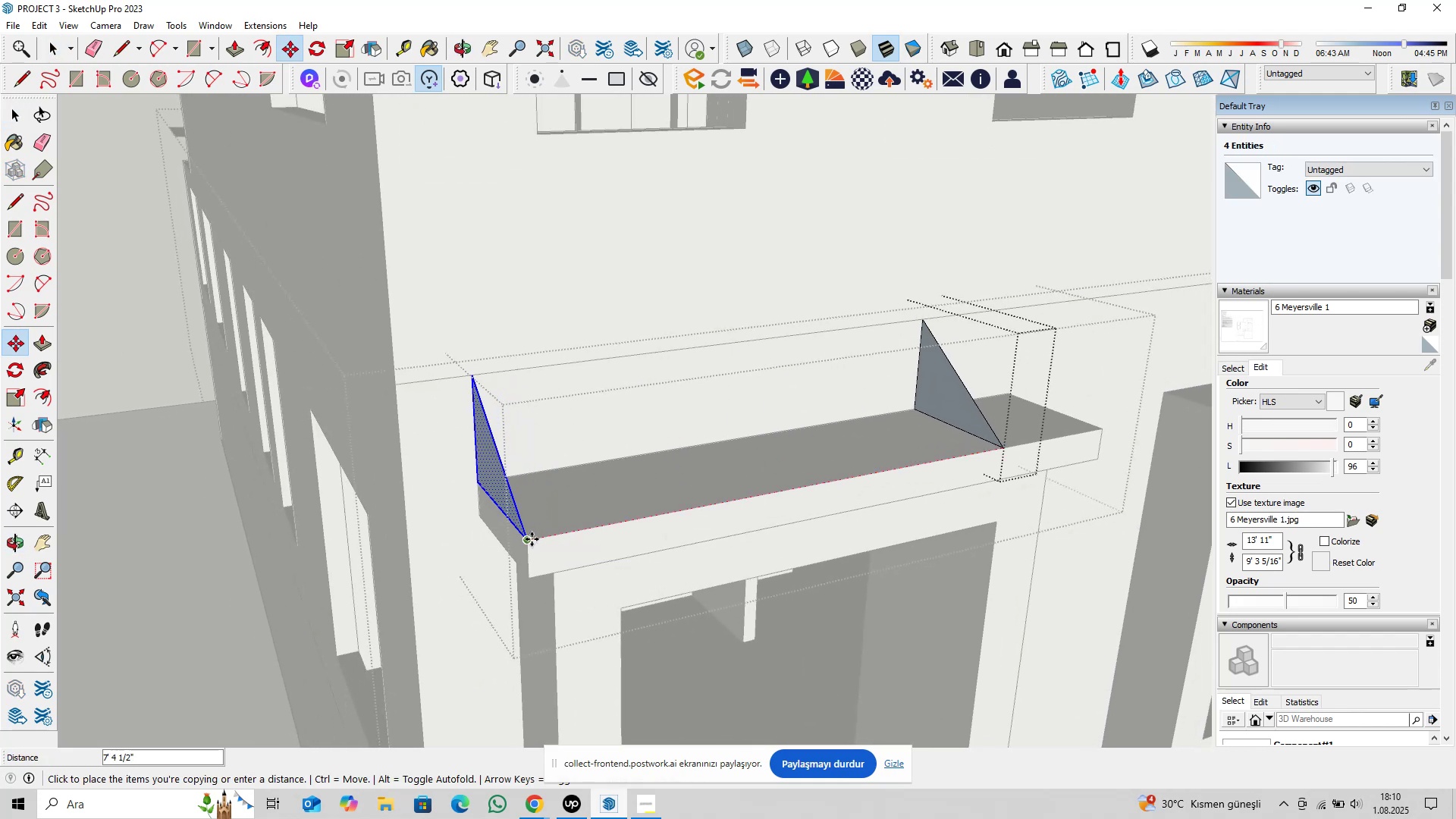 
double_click([554, 534])
 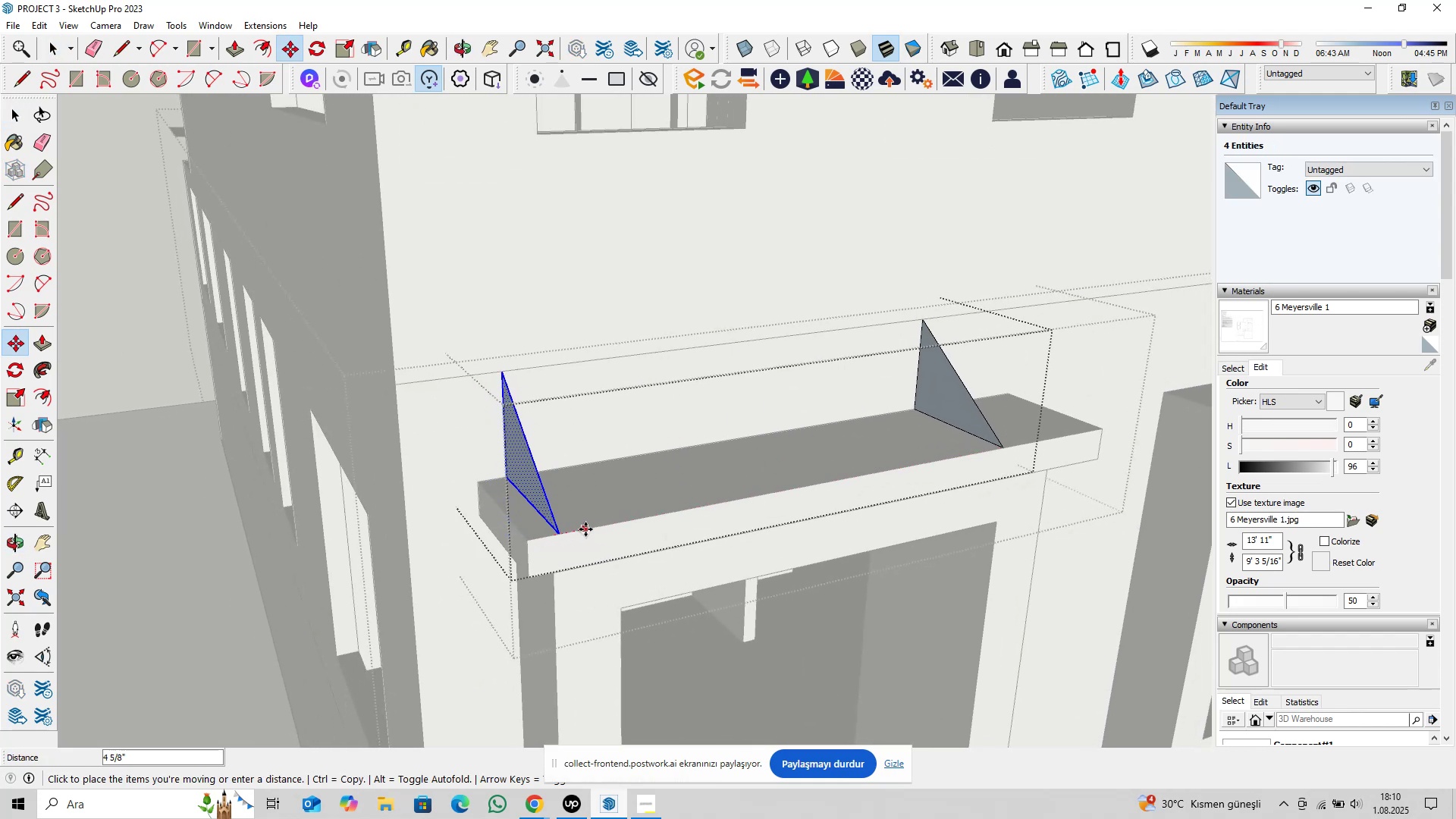 
type(2@)
 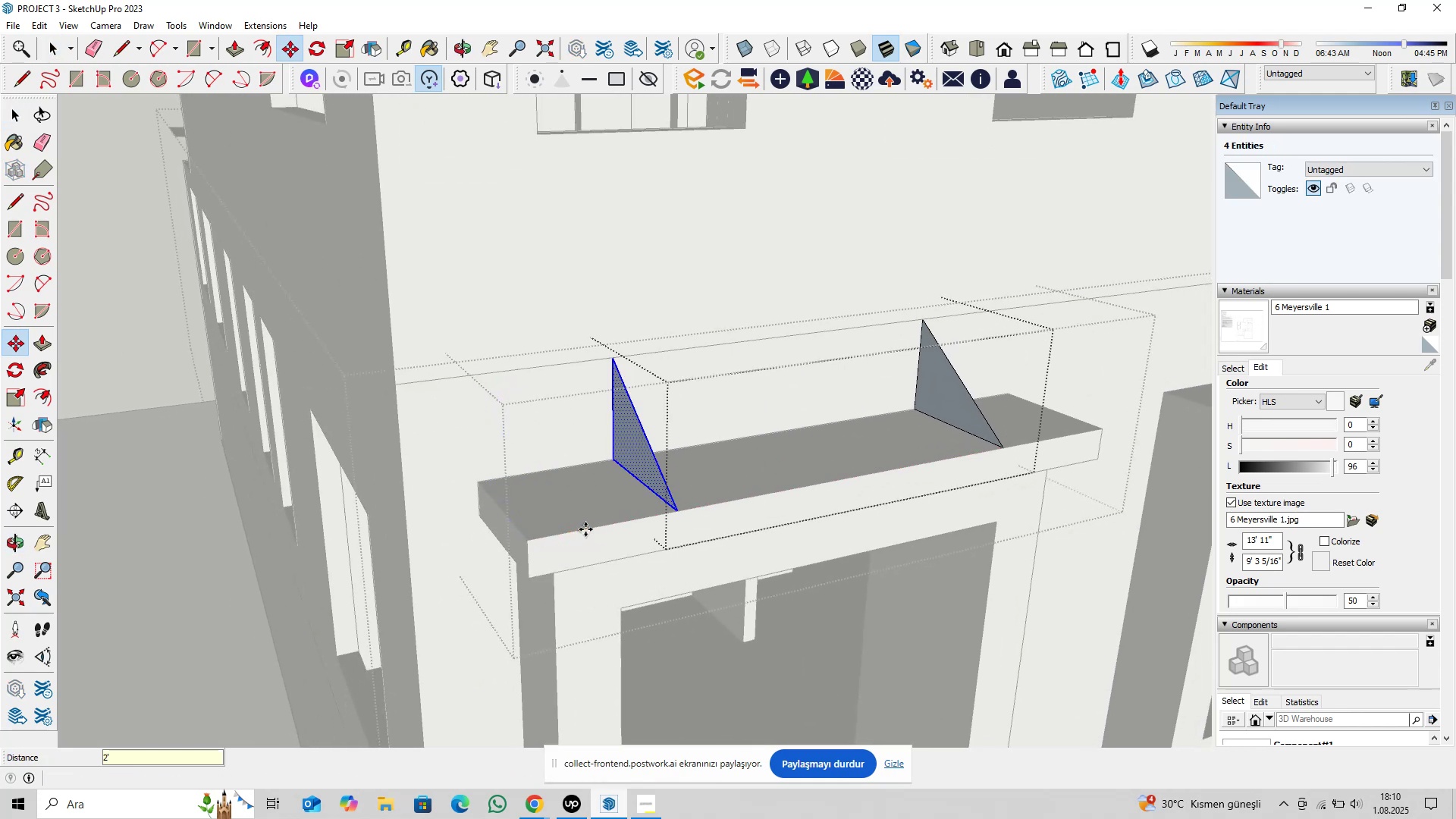 
 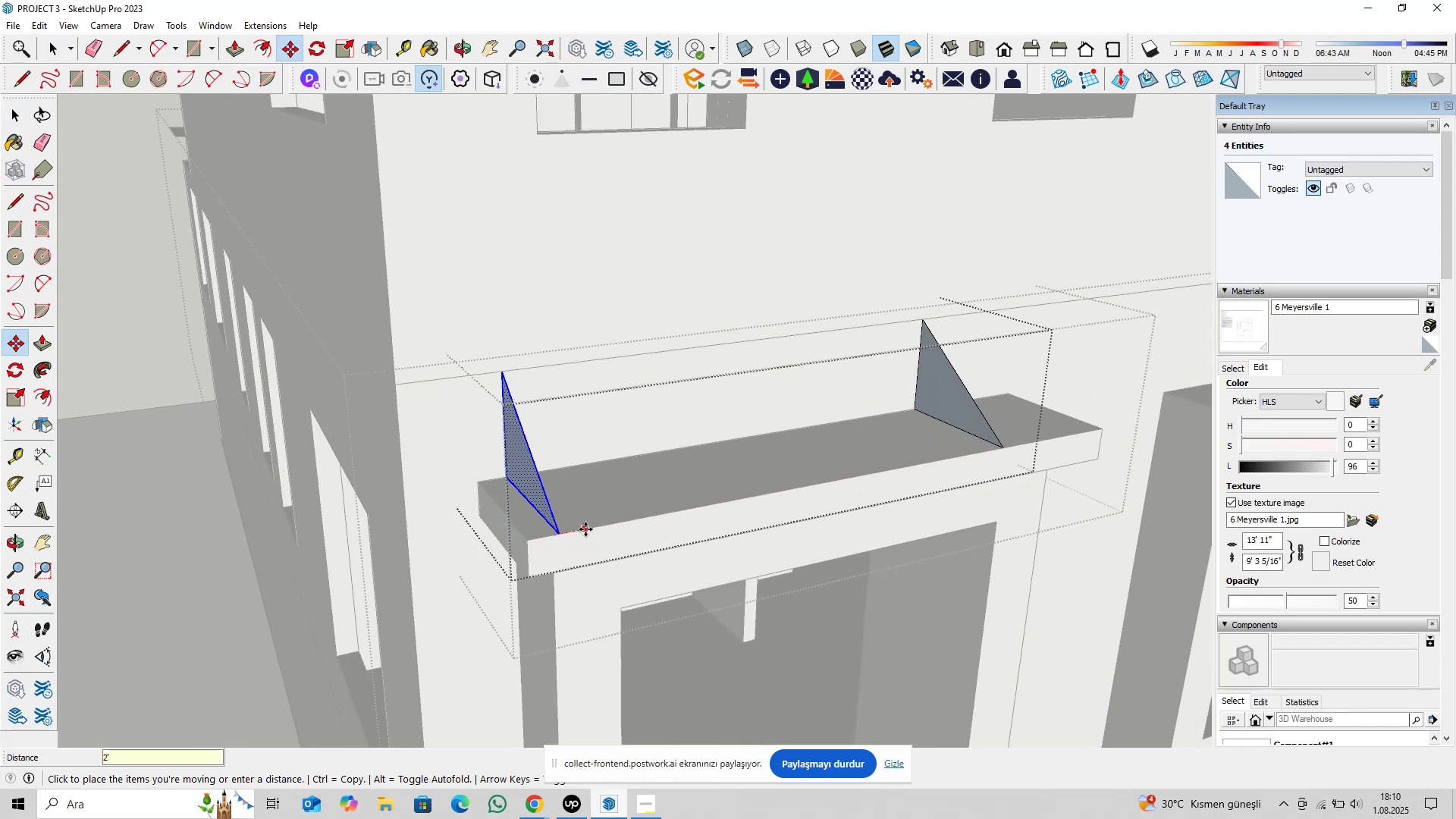 
key(Enter)
 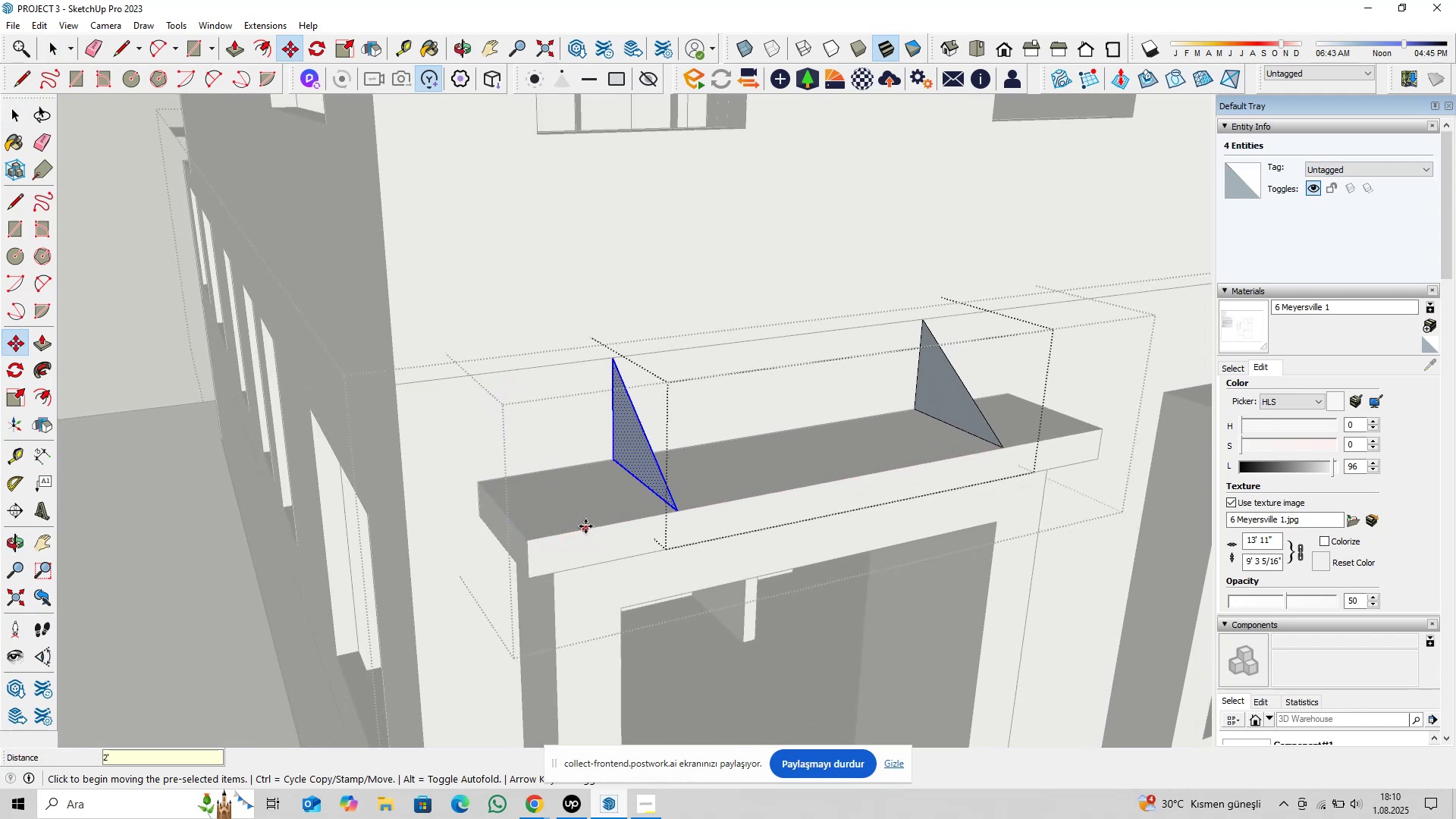 
type( pl)
 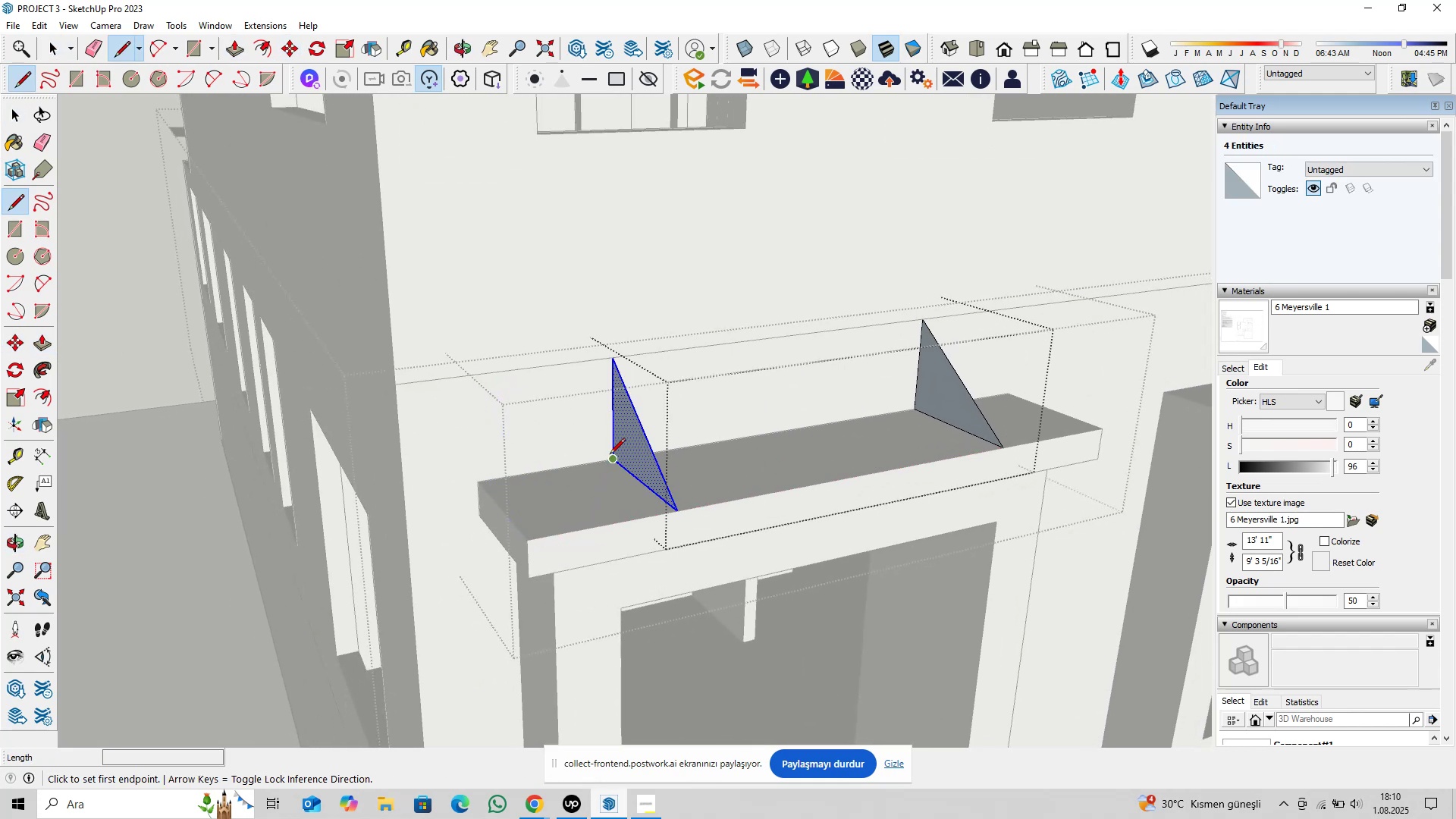 
left_click([610, 455])
 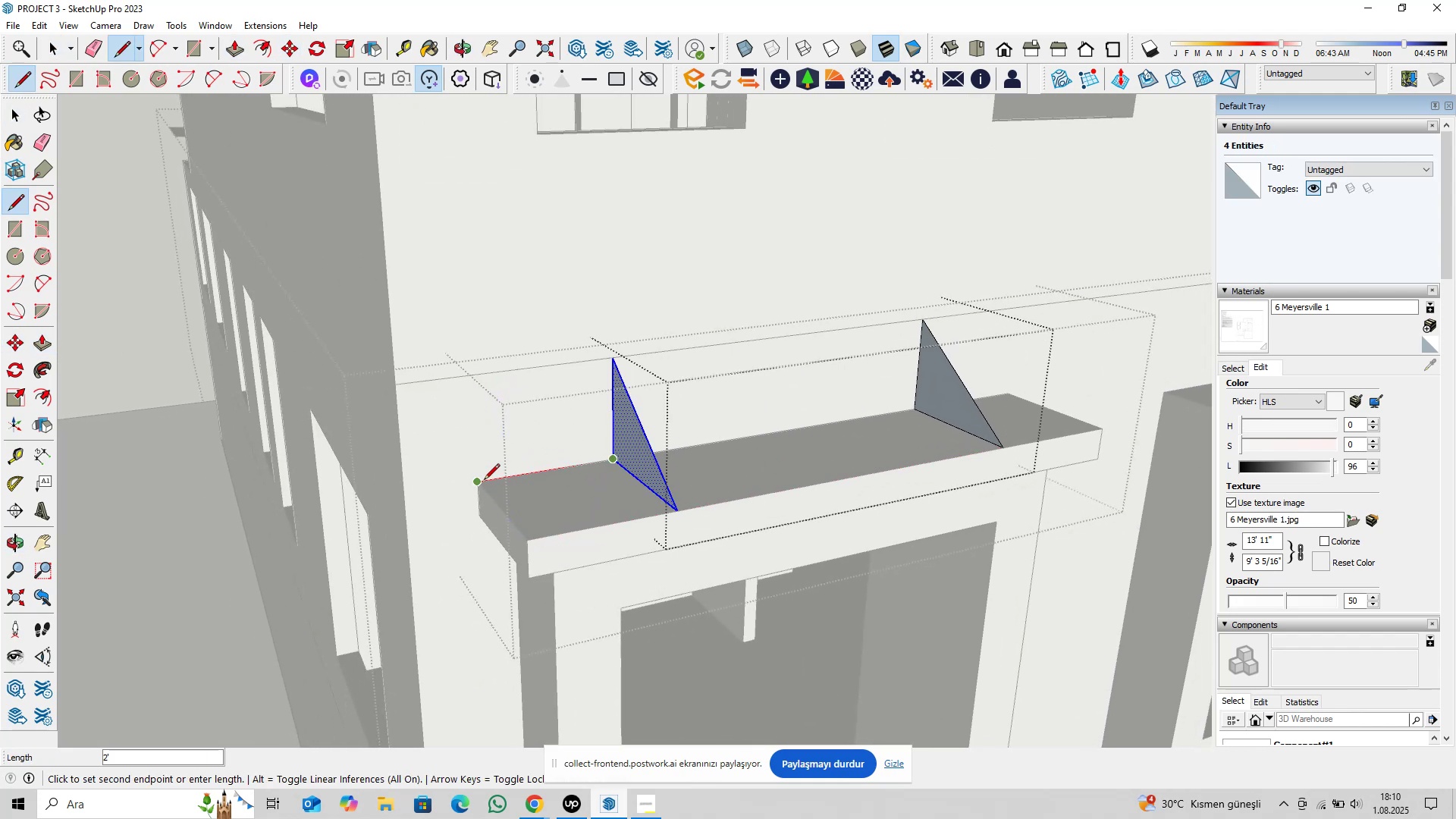 
left_click([484, 481])
 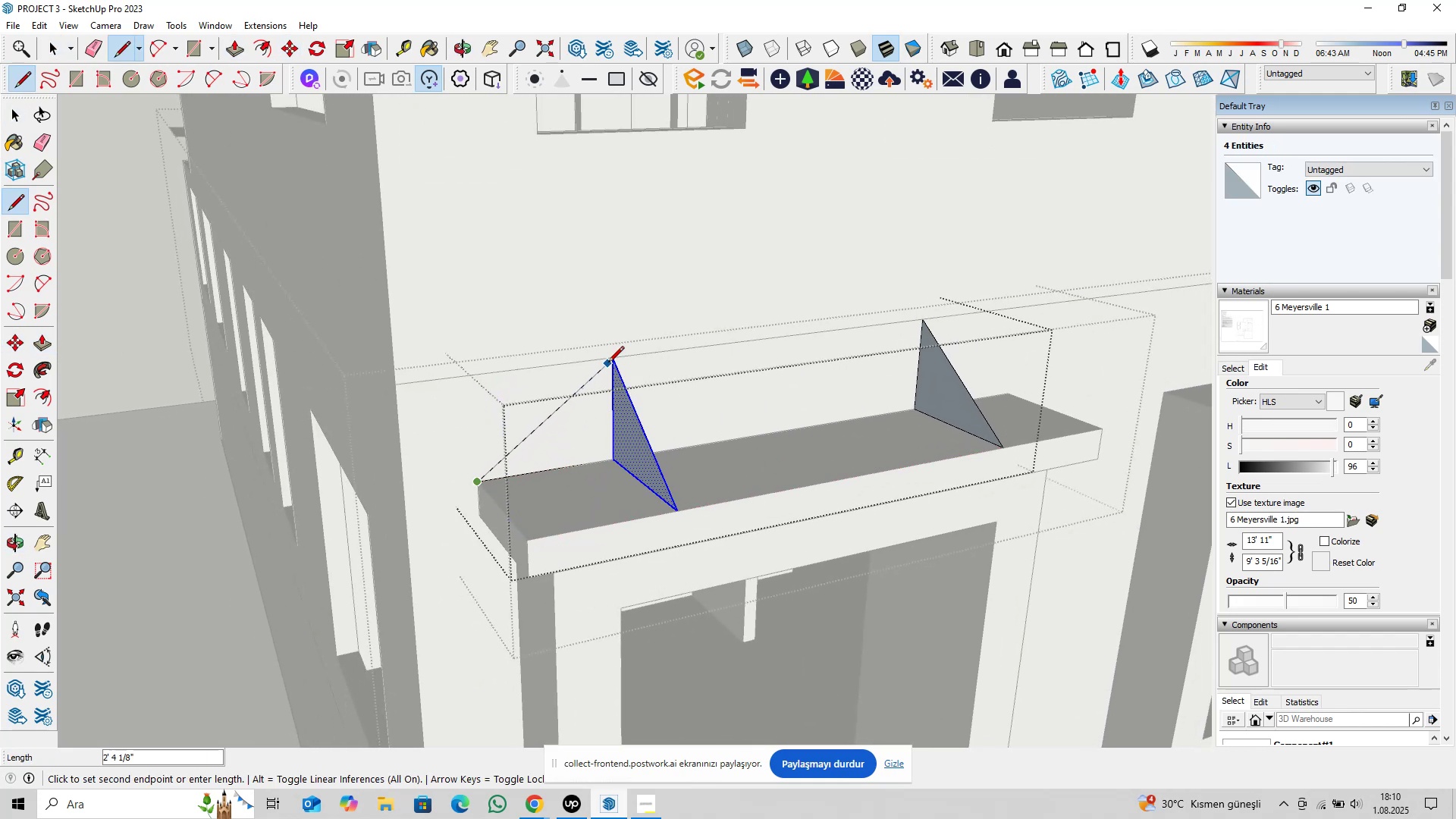 
left_click([611, 360])
 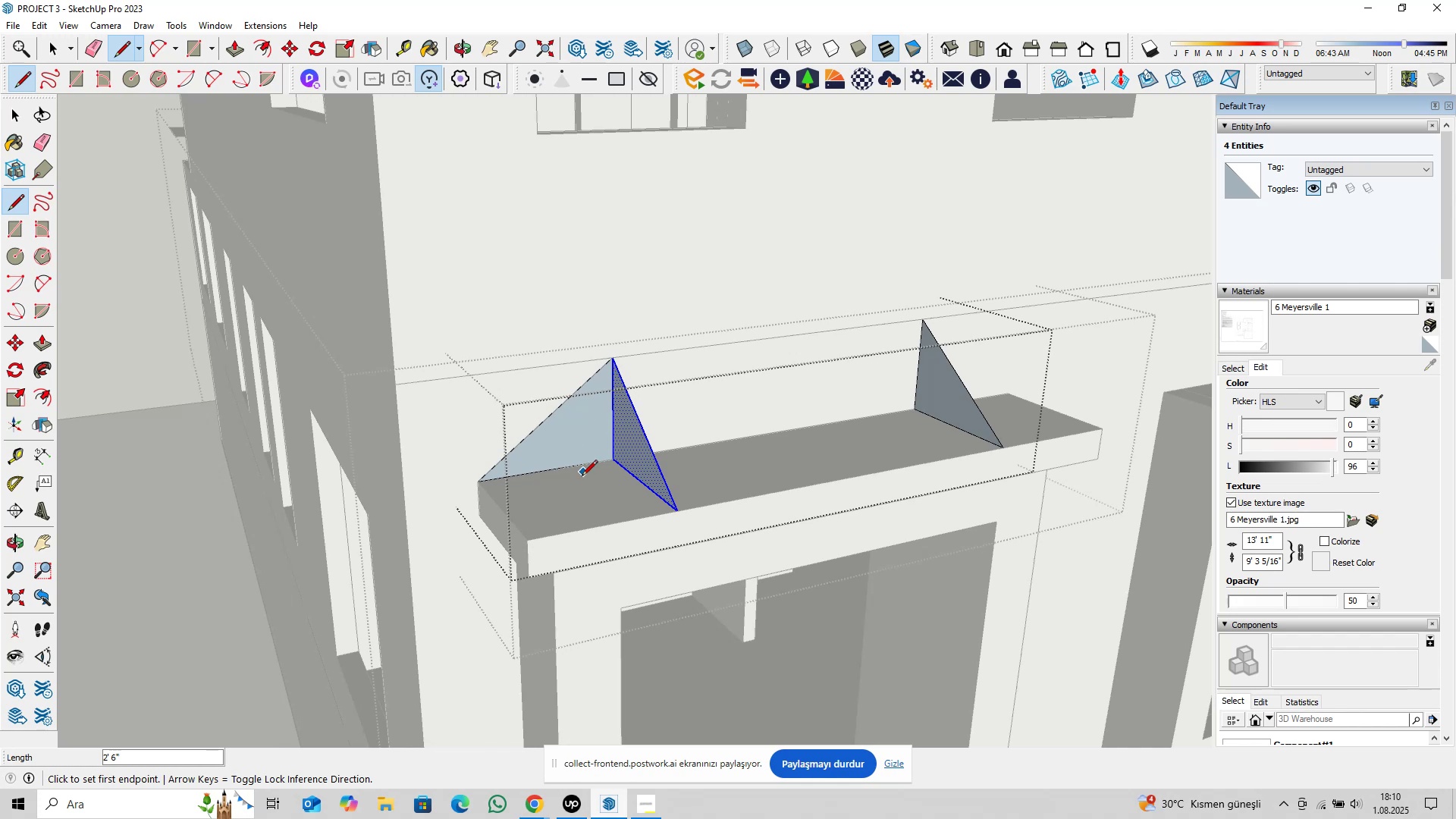 
key(Escape)
 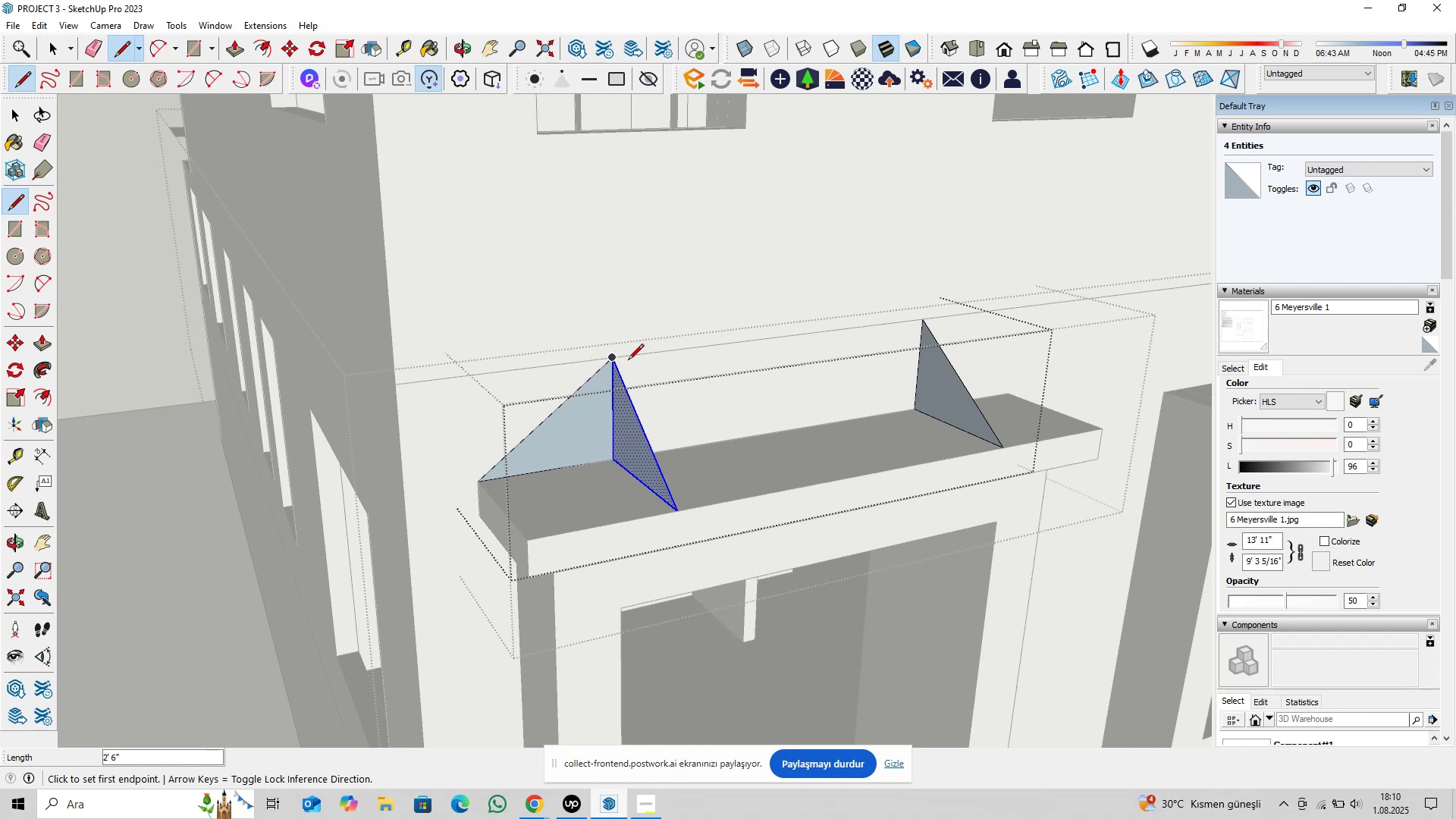 
left_click([616, 353])
 